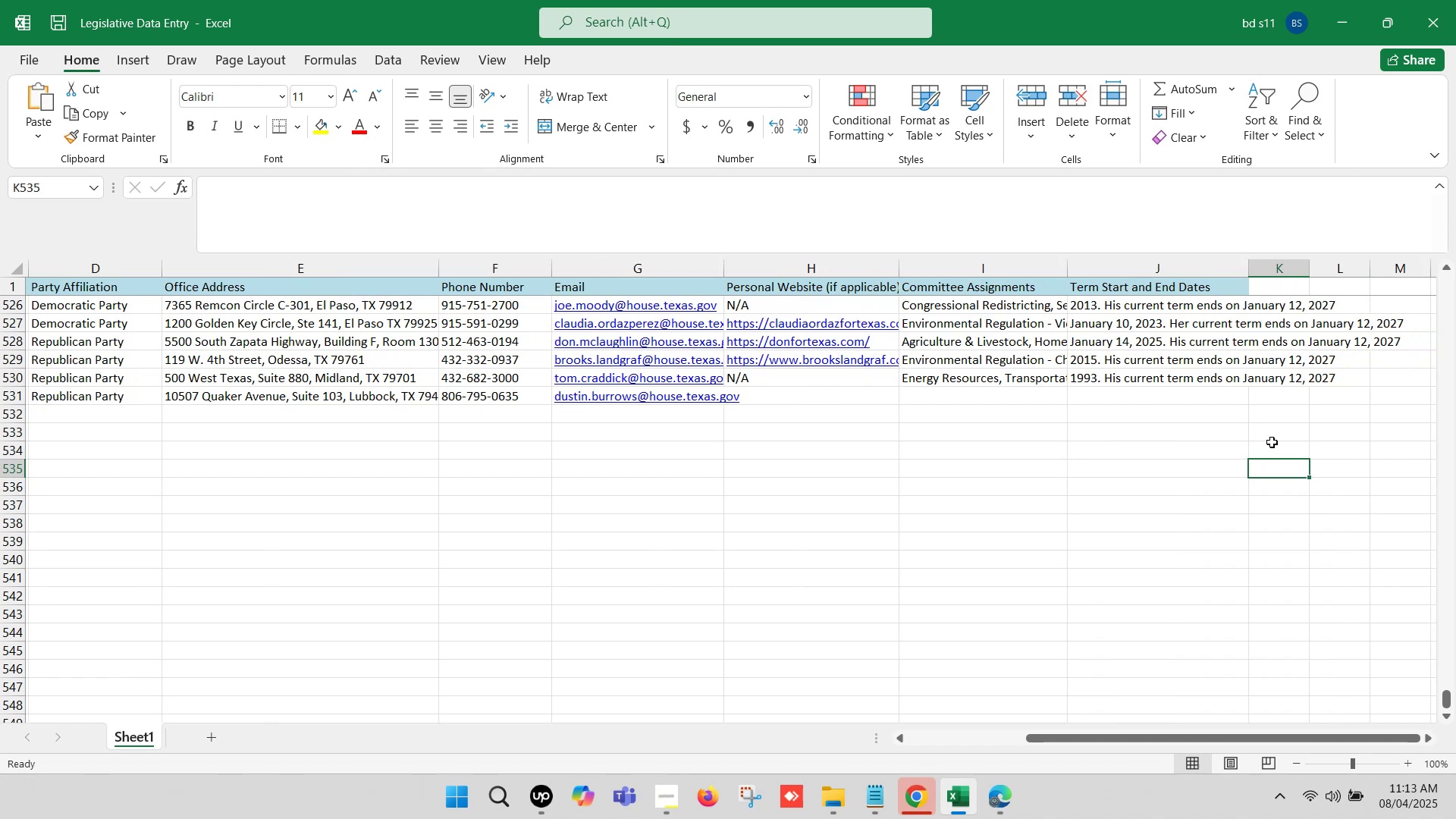 
key(ArrowRight)
 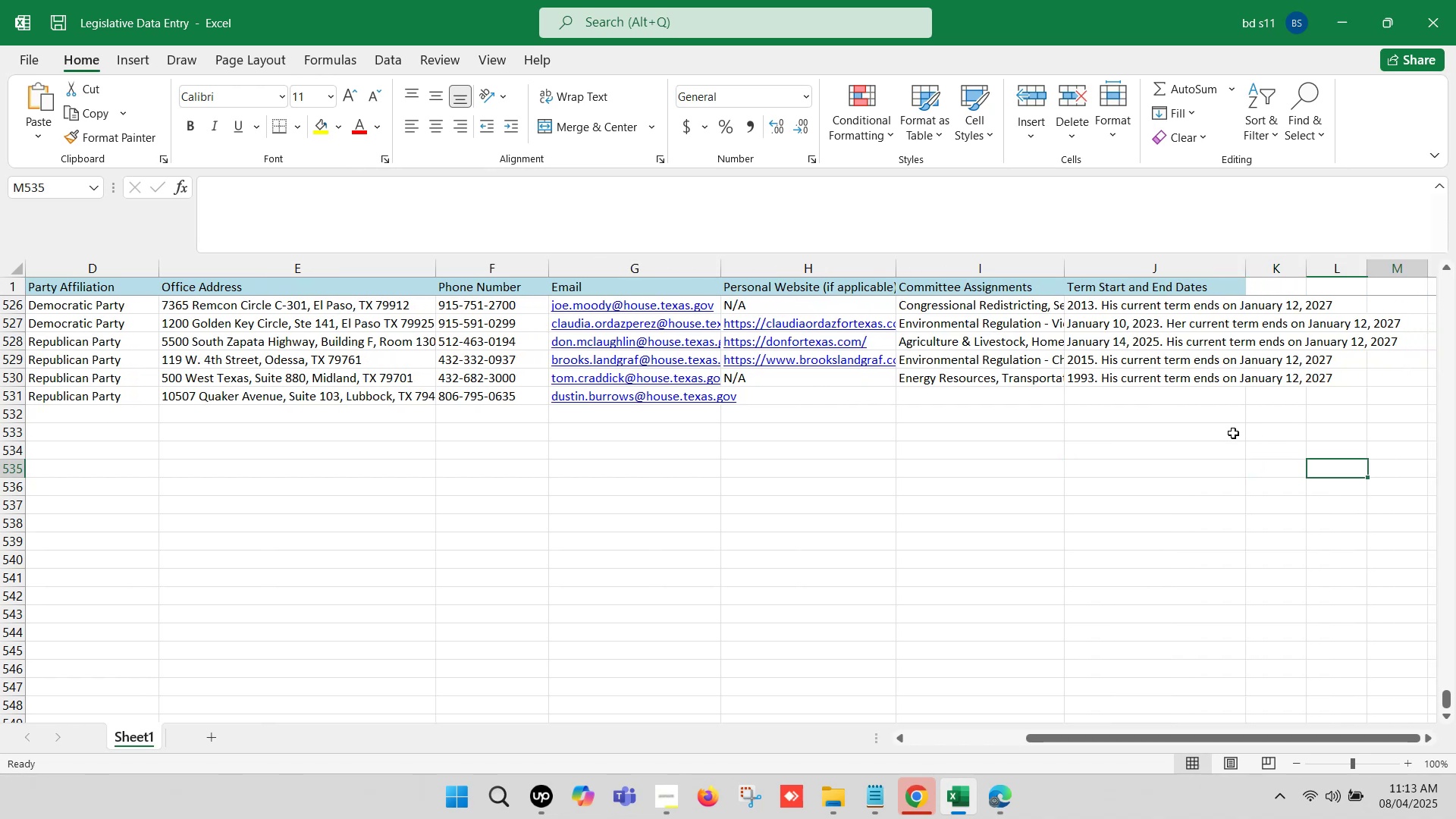 
key(ArrowRight)
 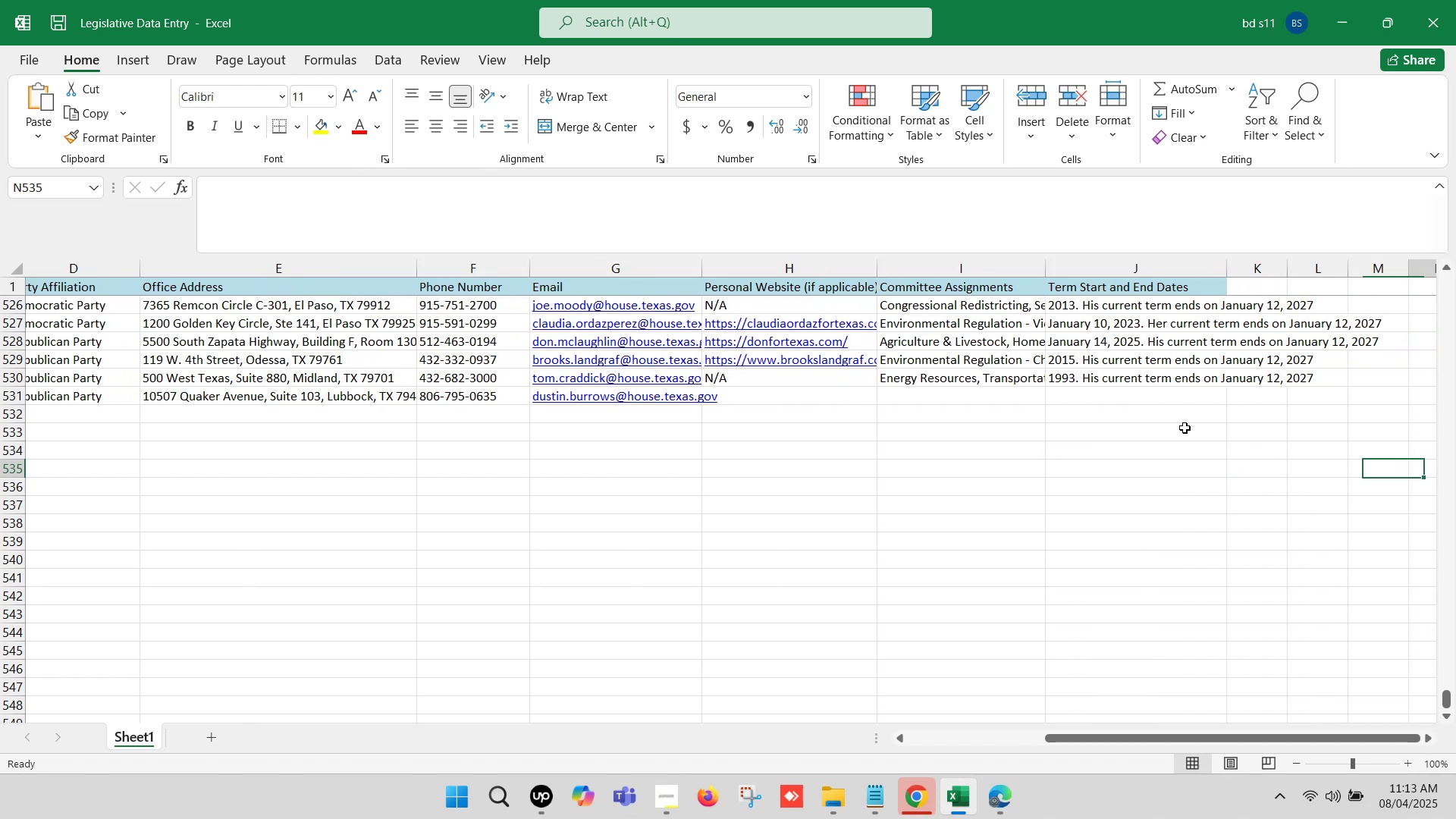 
key(ArrowRight)
 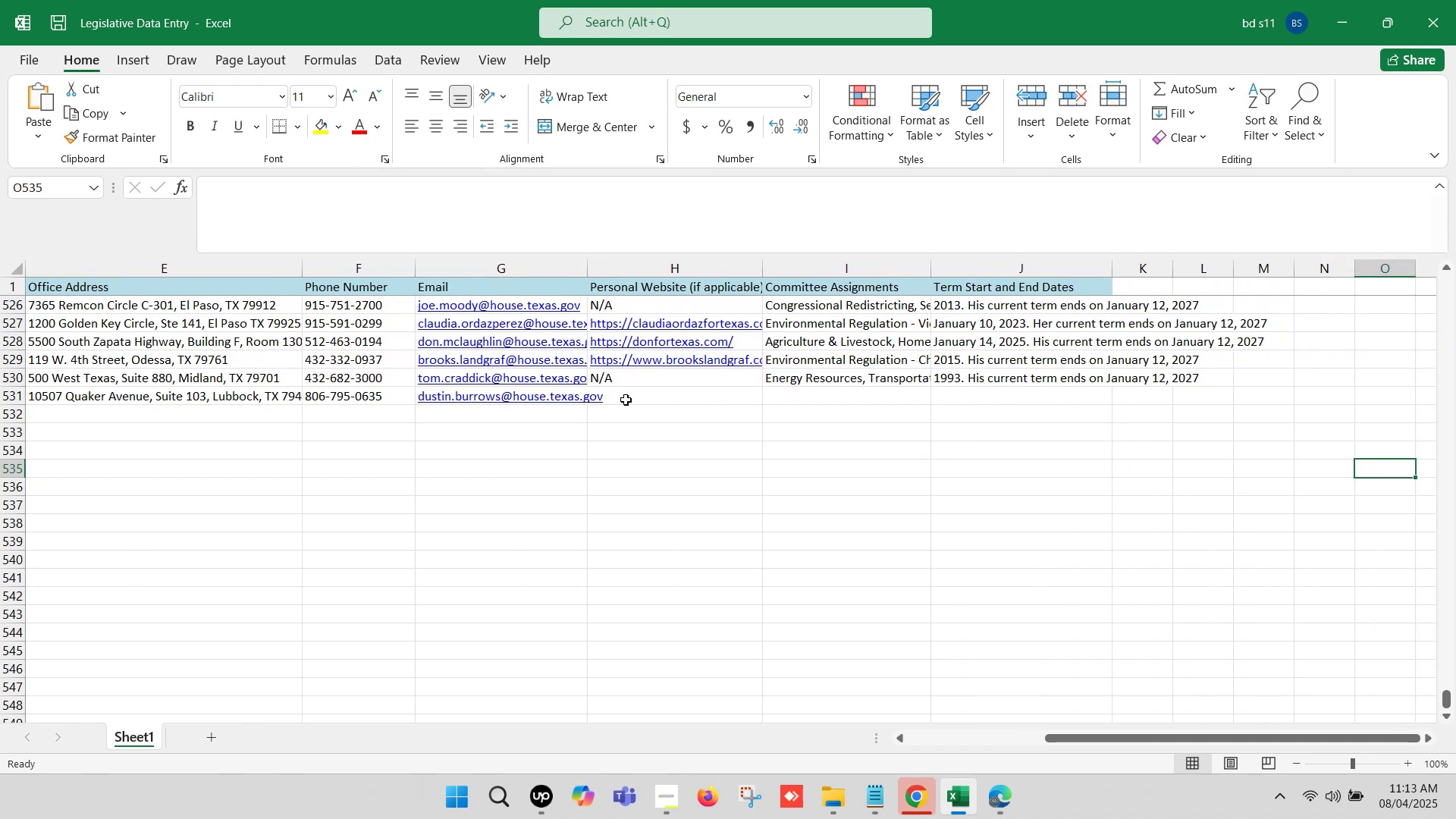 
left_click([640, 394])
 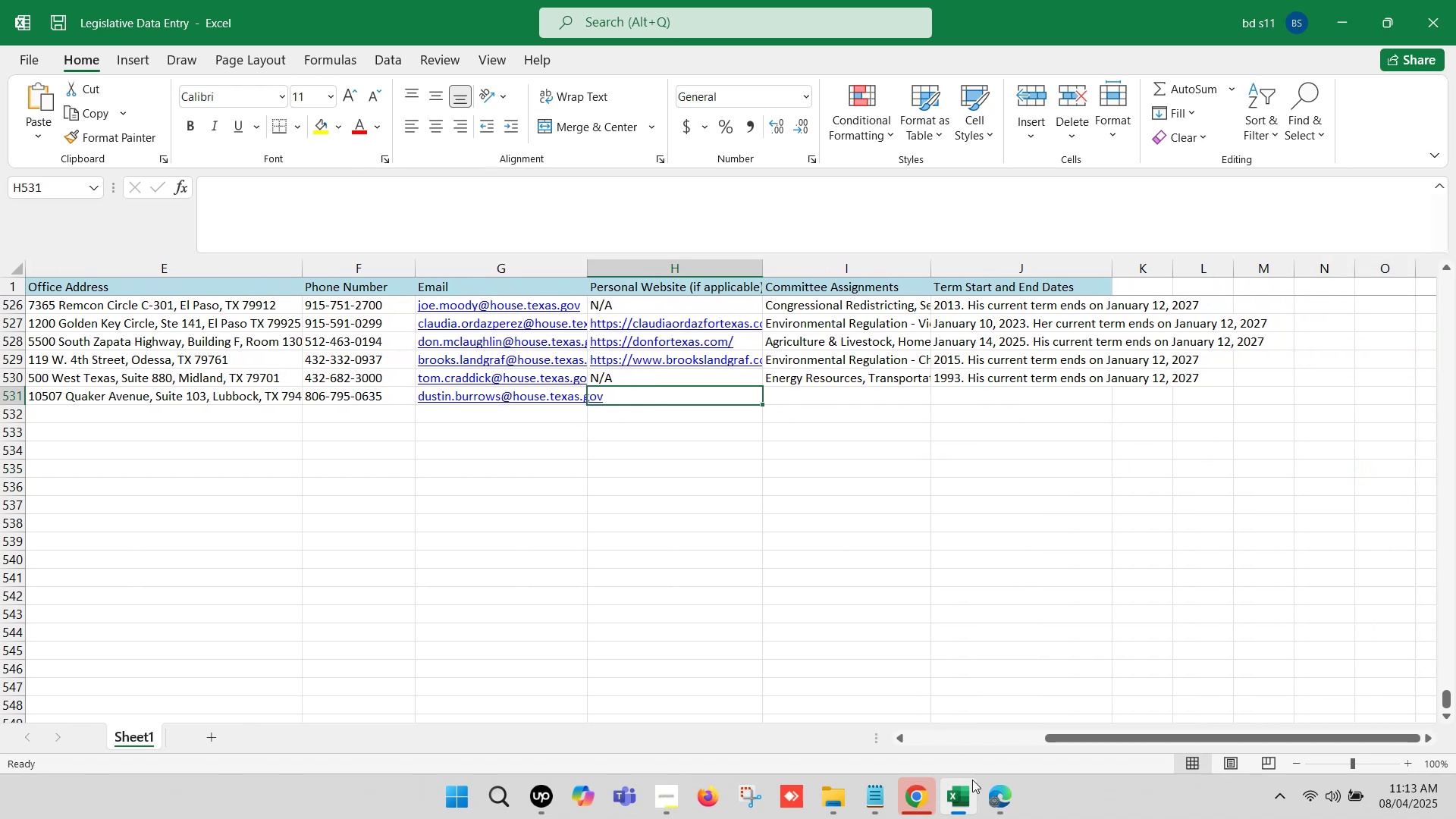 
left_click([992, 806])
 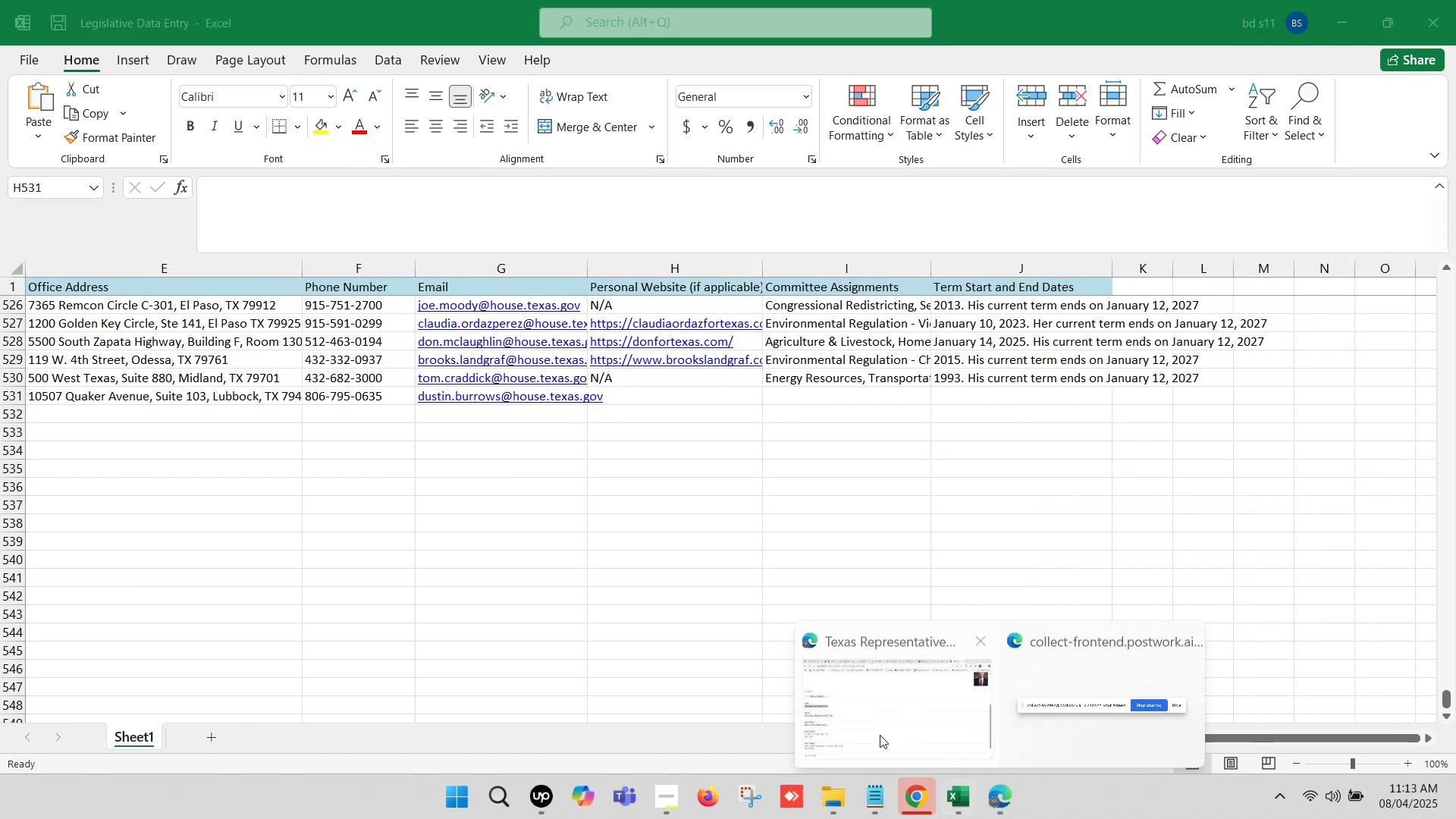 
left_click([874, 730])
 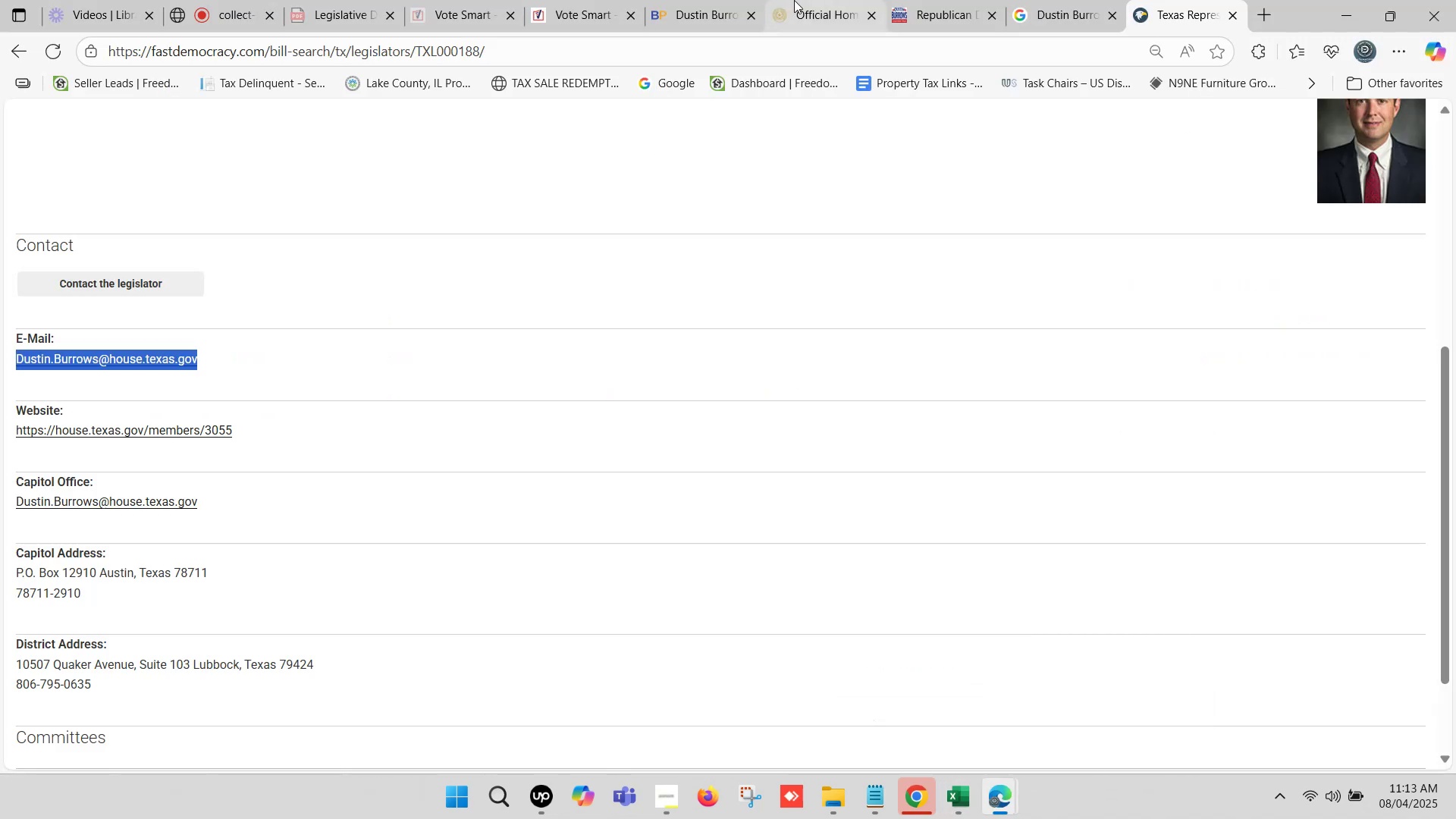 
left_click([801, 0])
 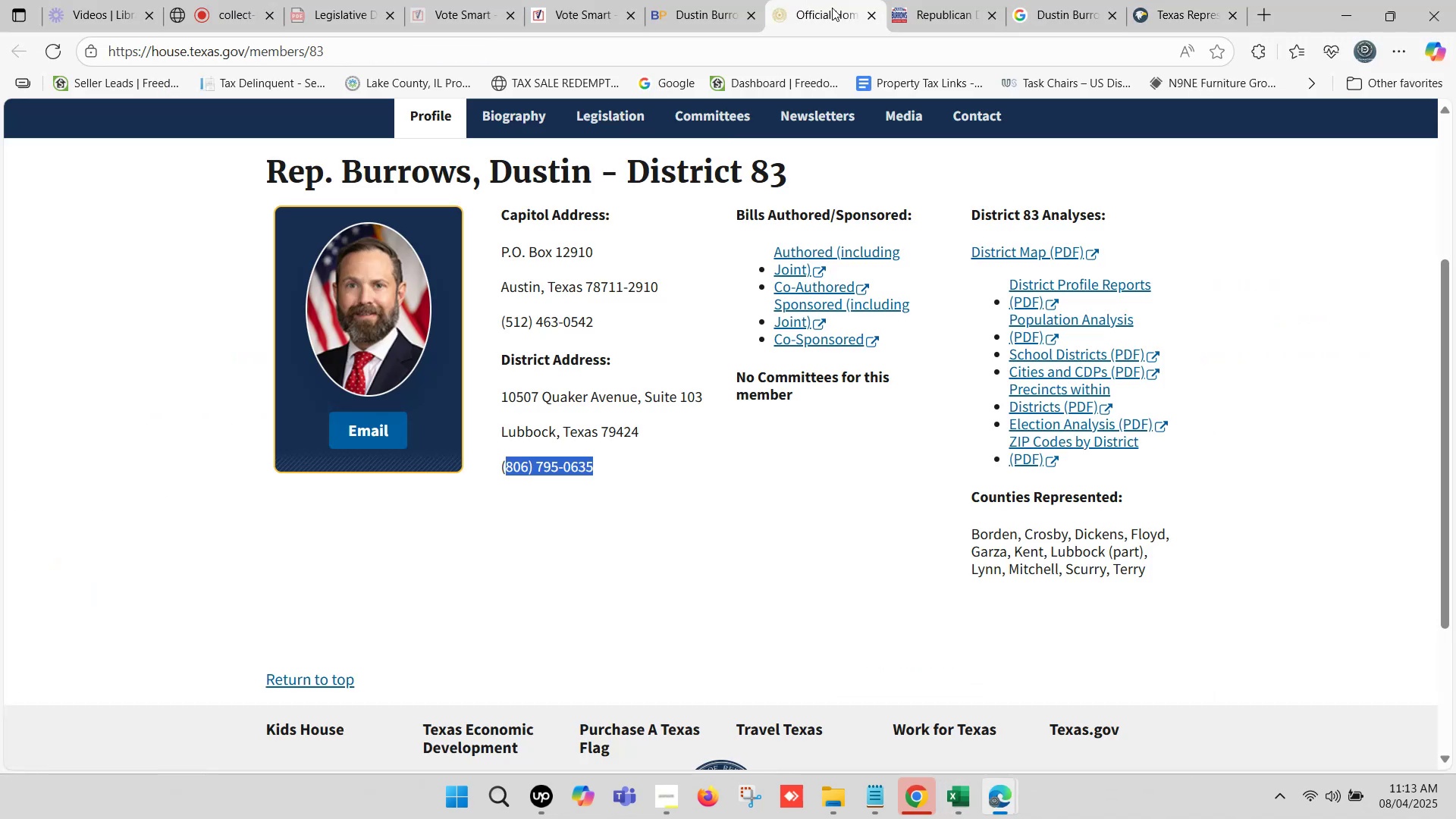 
left_click([940, 0])
 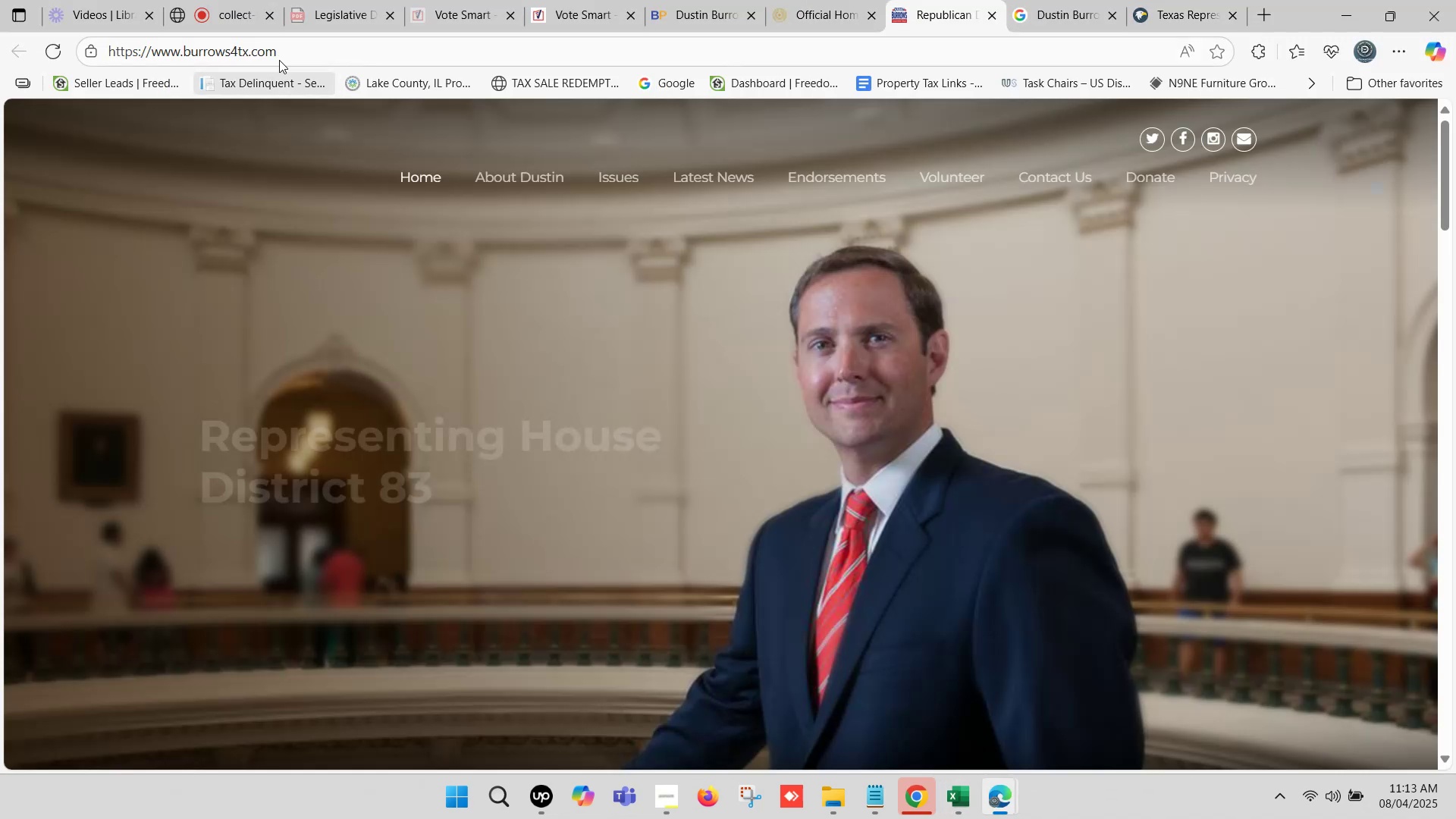 
left_click([281, 48])
 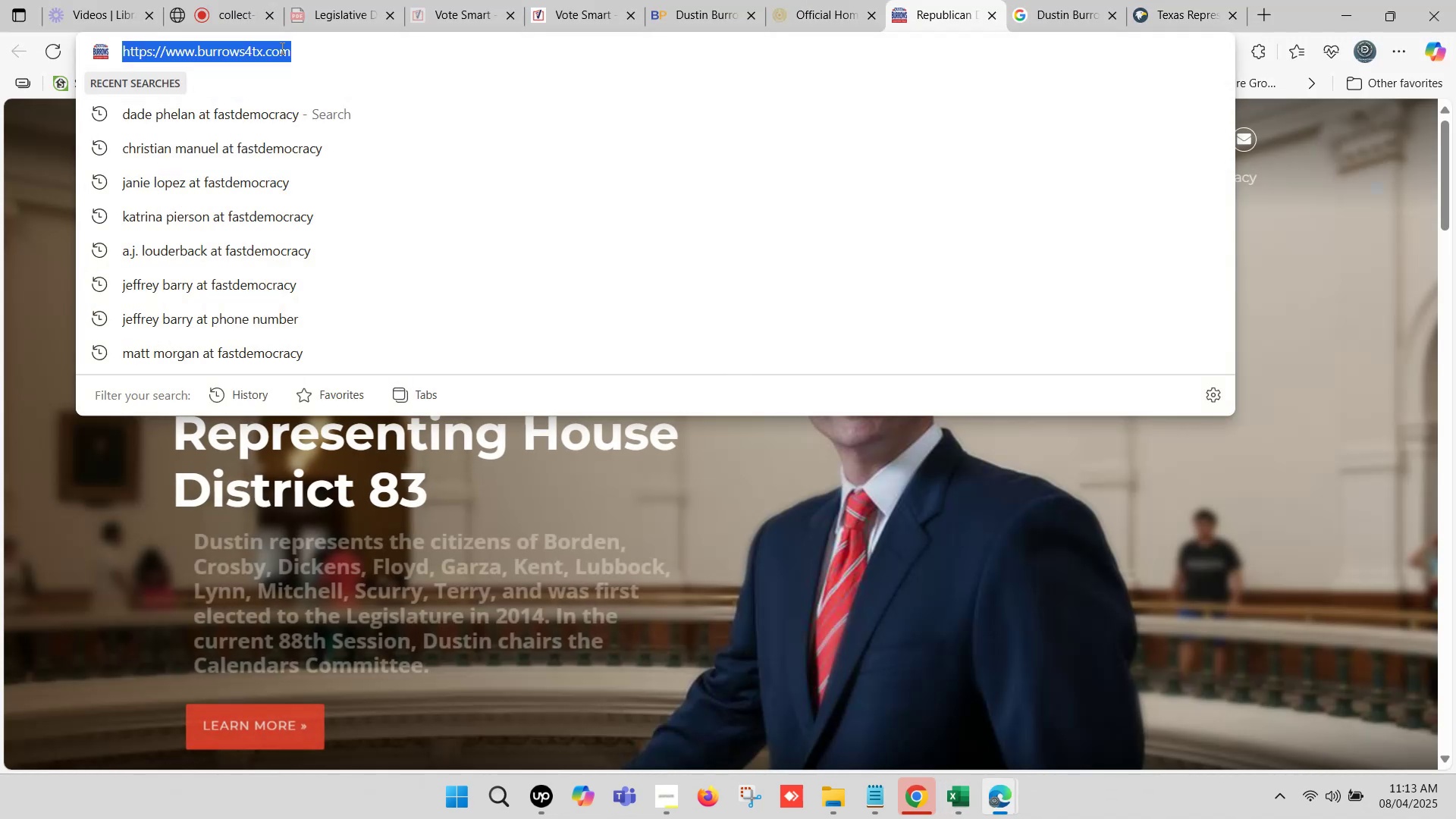 
key(Control+C)
 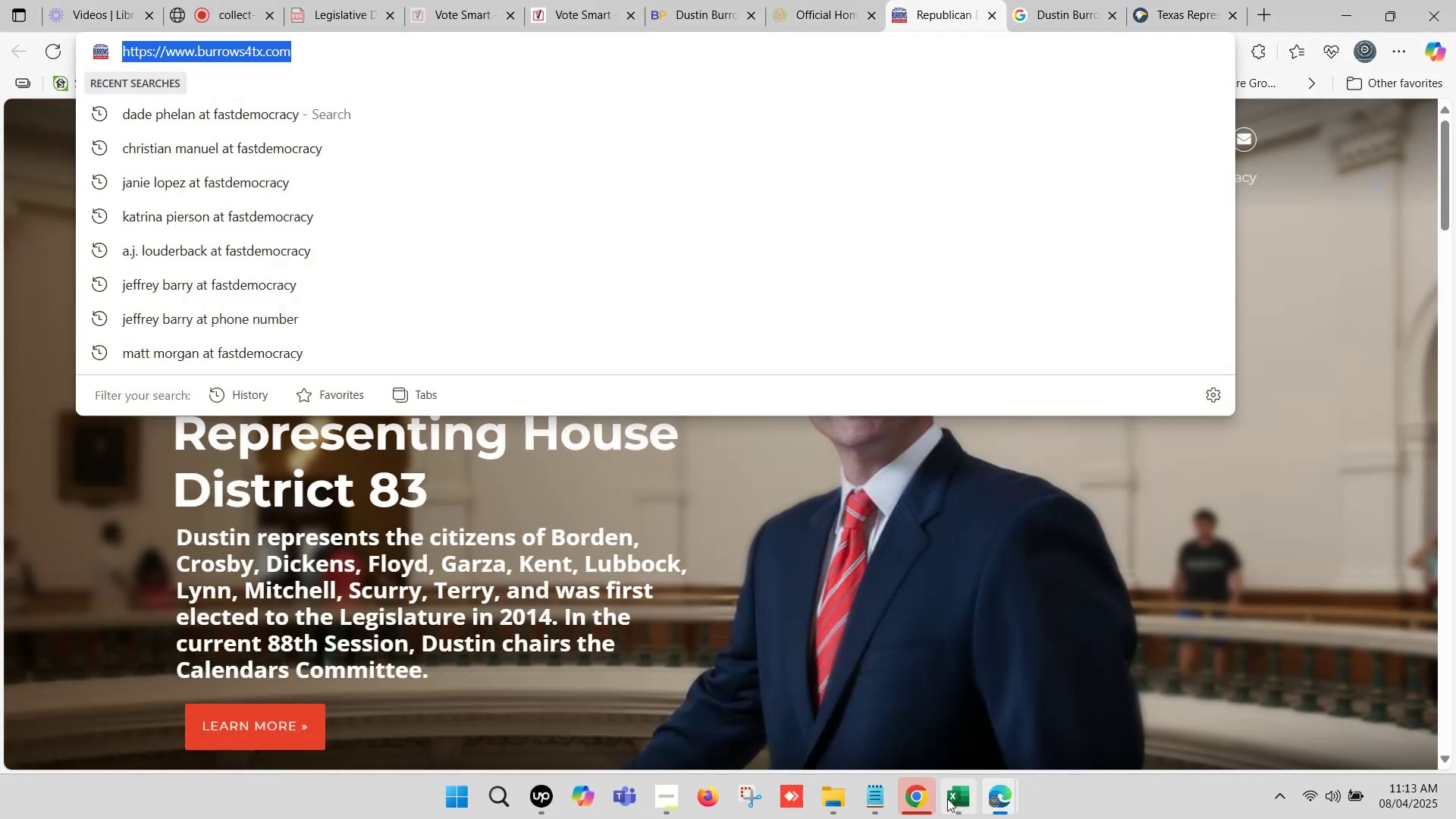 
left_click([956, 805])
 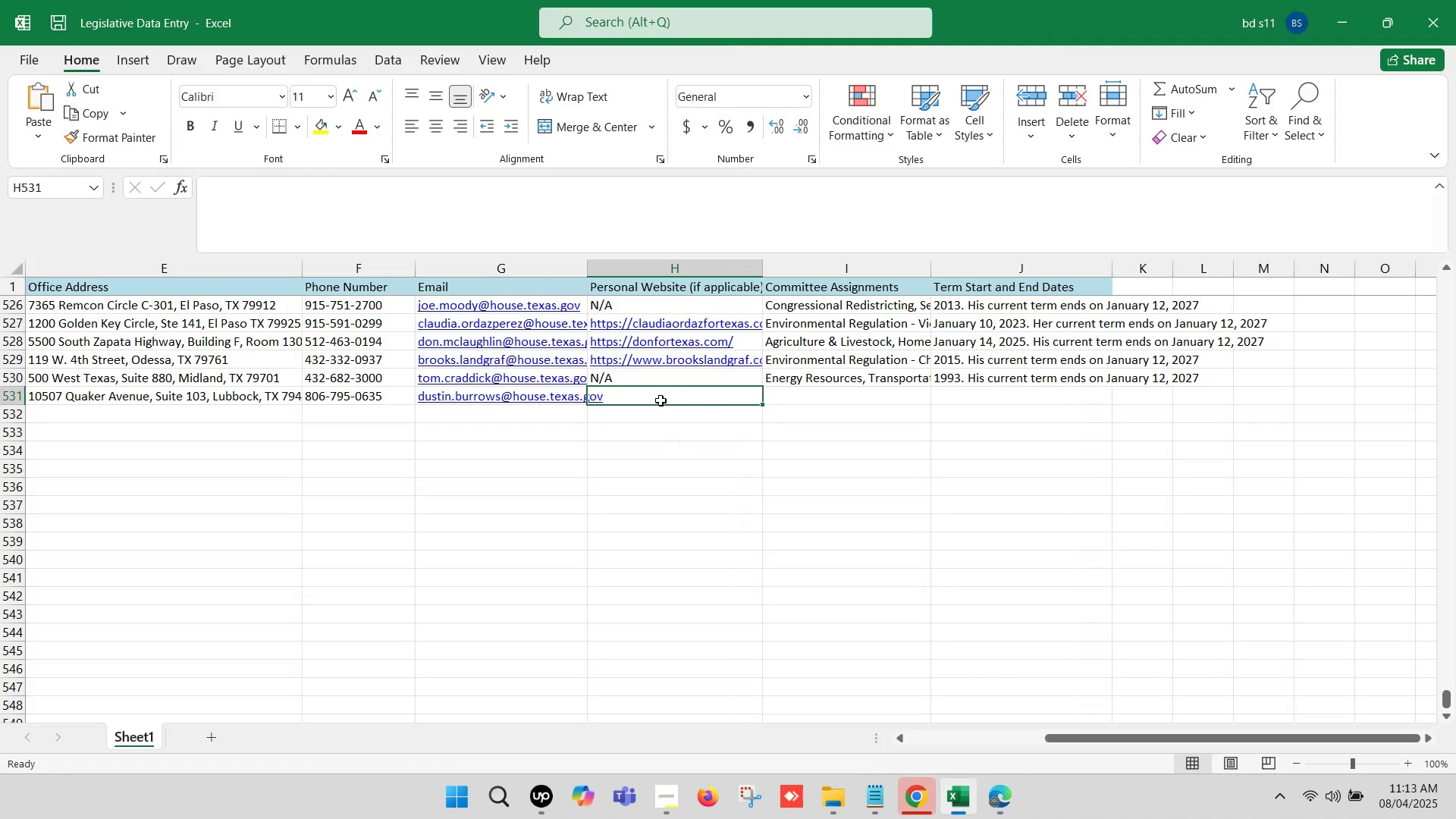 
double_click([659, 396])
 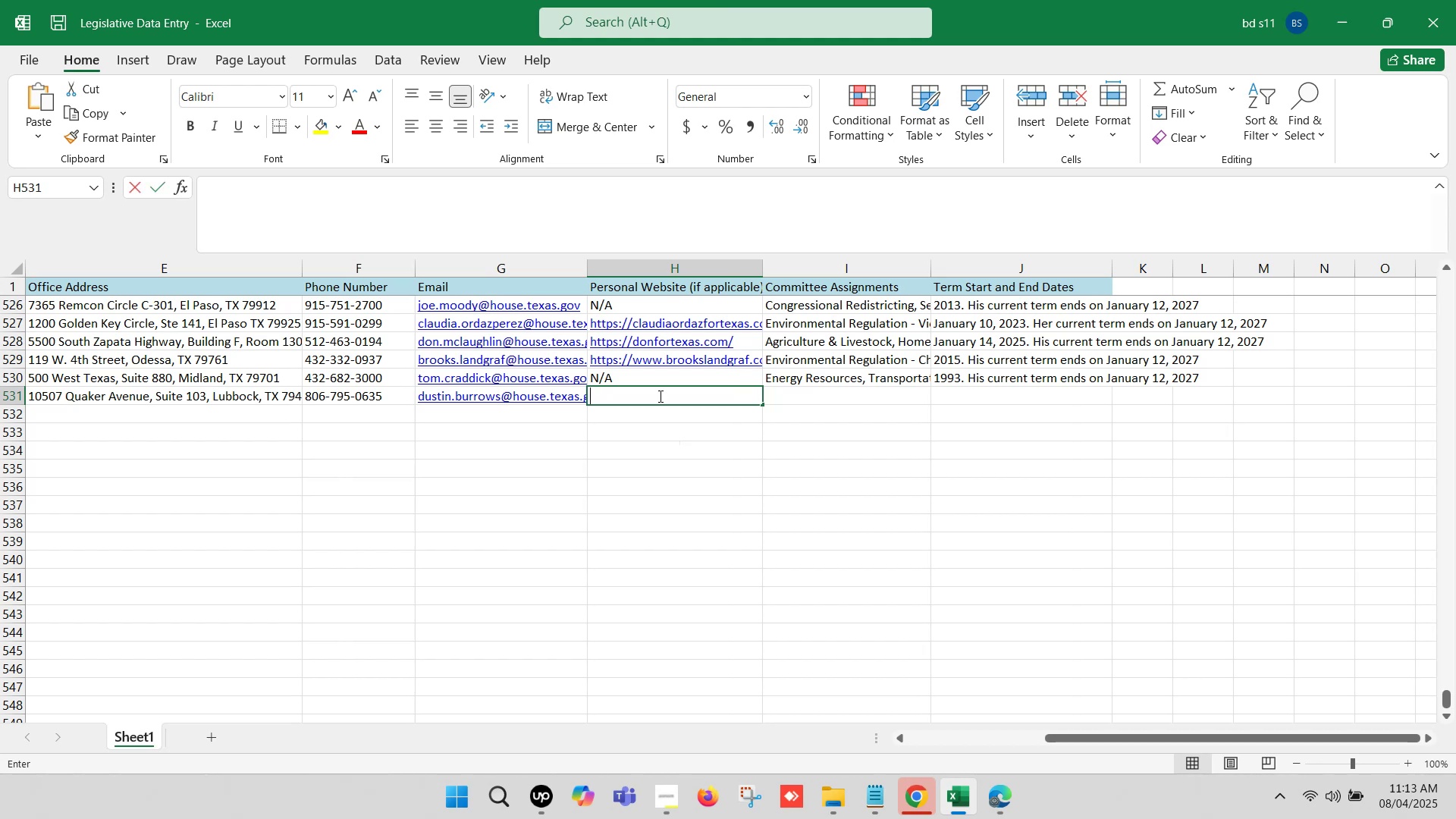 
key(Control+ControlLeft)
 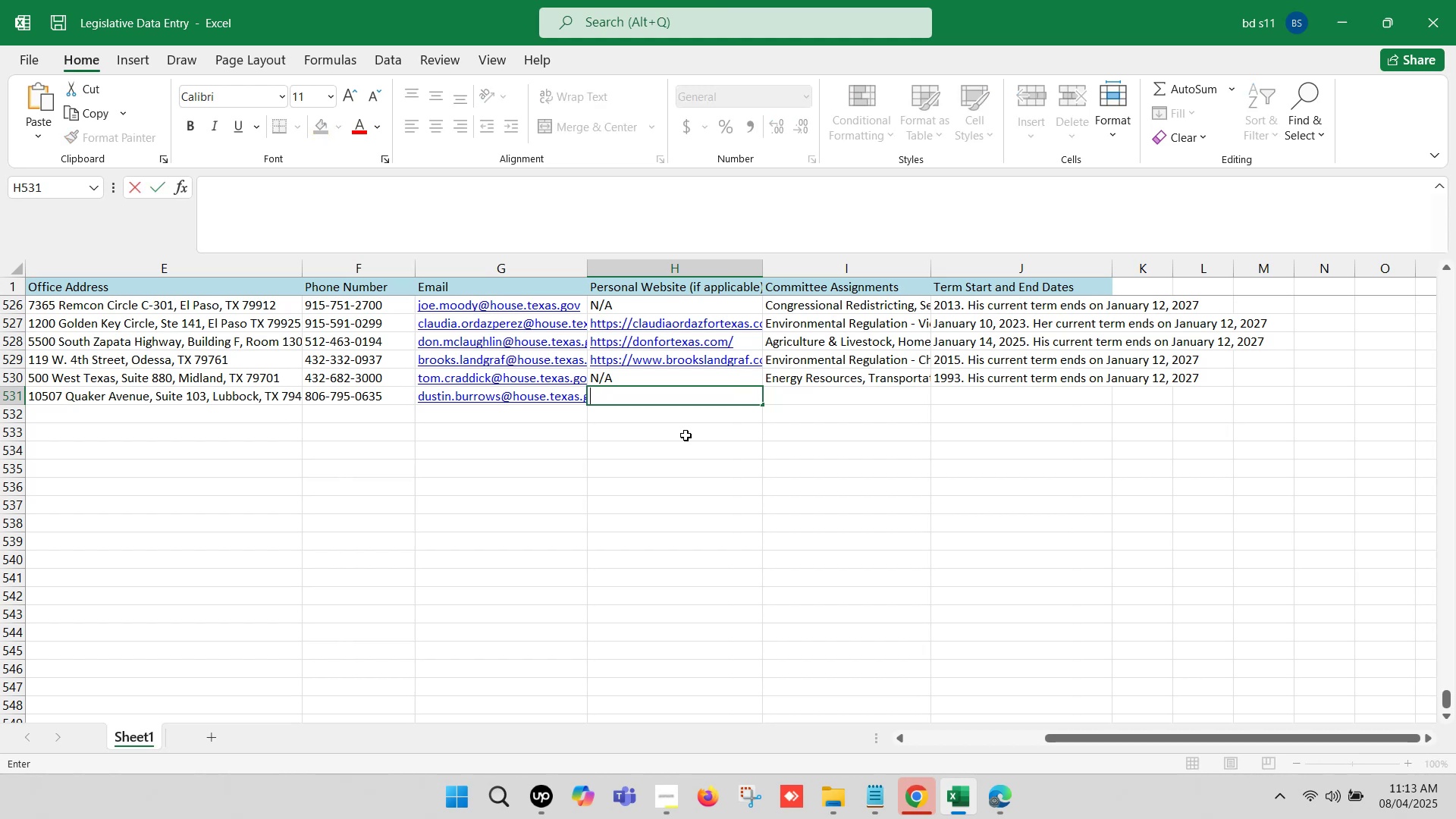 
key(Control+V)
 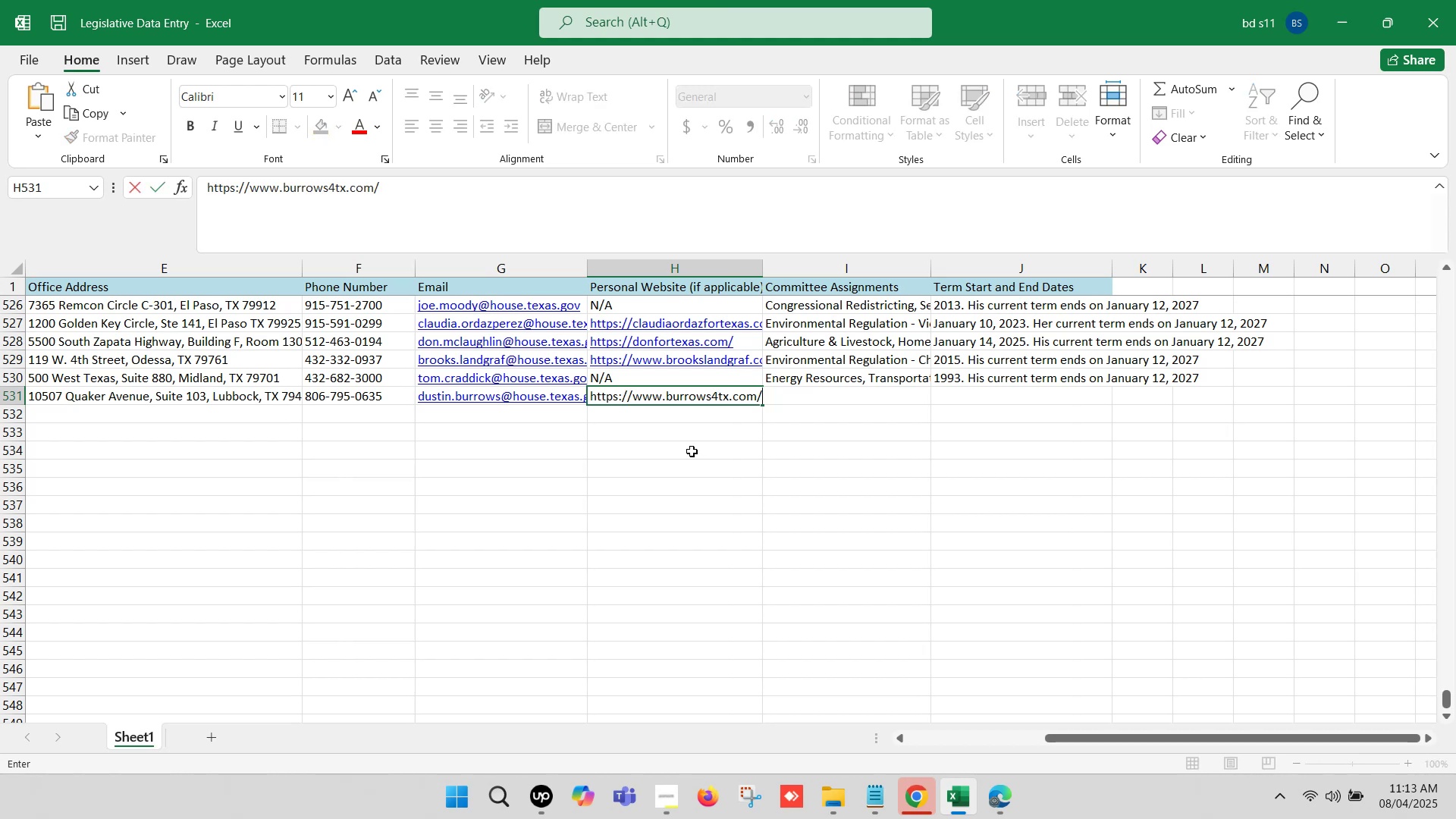 
left_click([690, 451])
 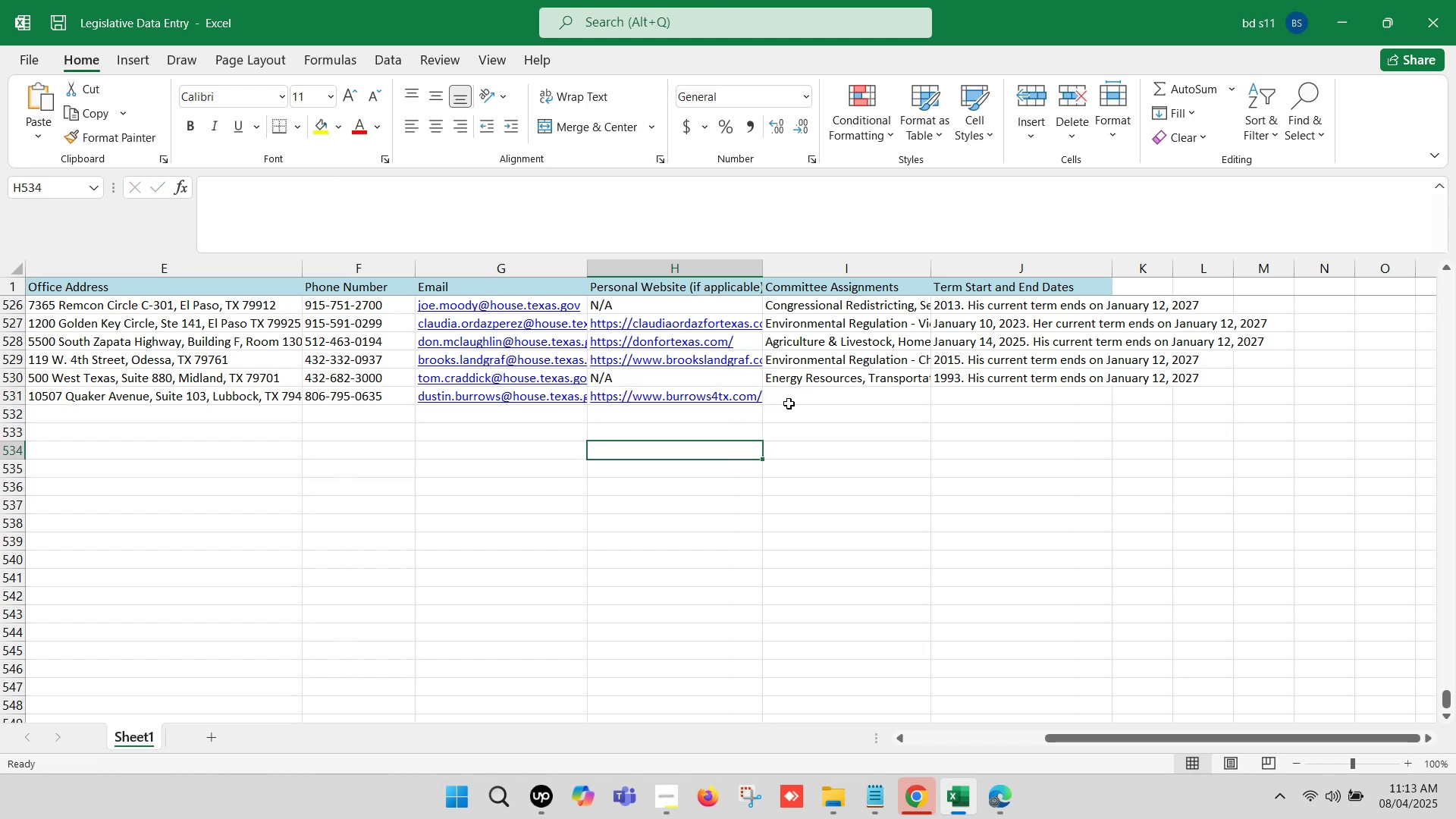 
left_click([790, 397])
 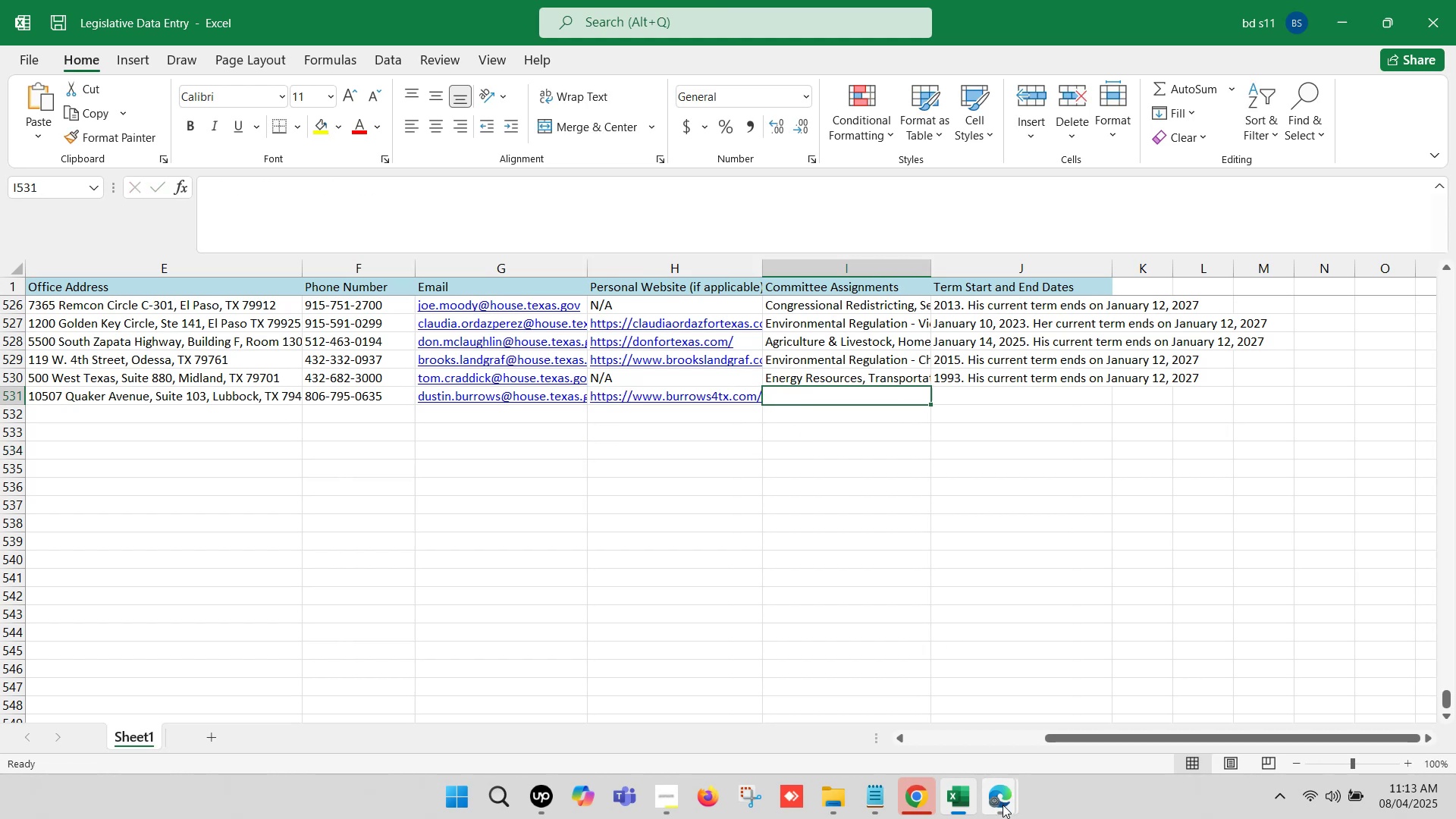 
left_click([1003, 805])
 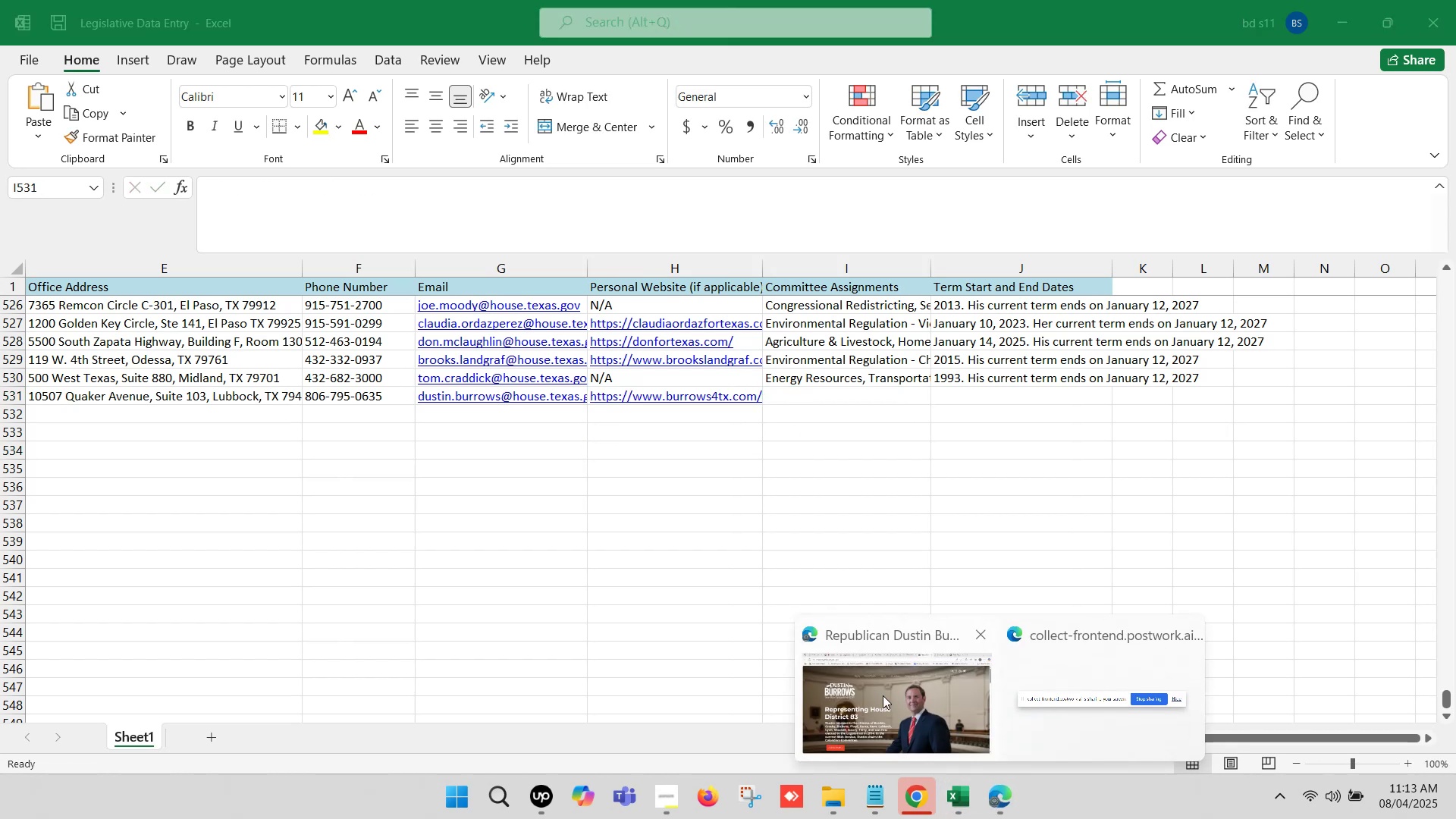 
left_click([872, 689])
 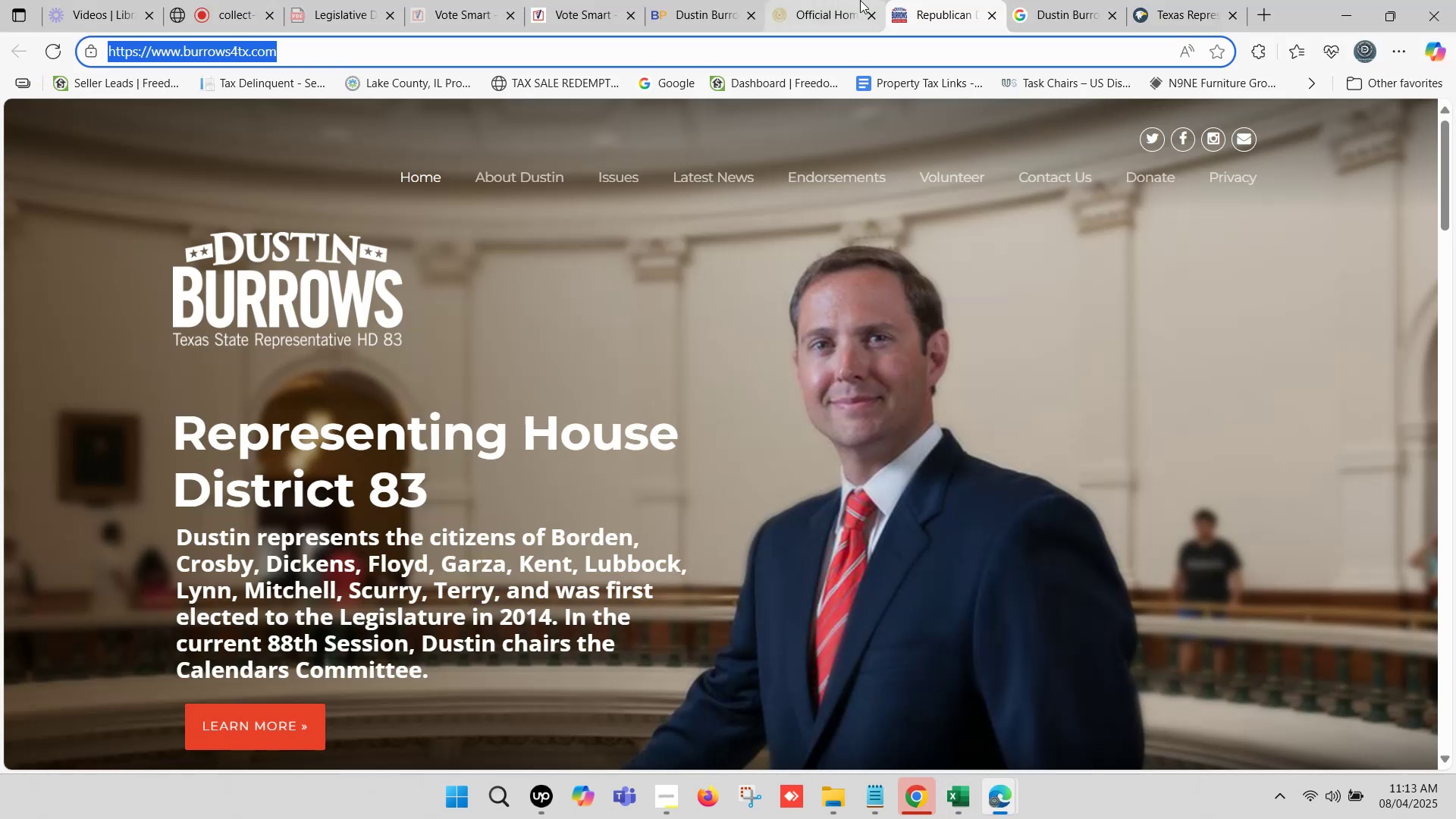 
left_click([824, 0])
 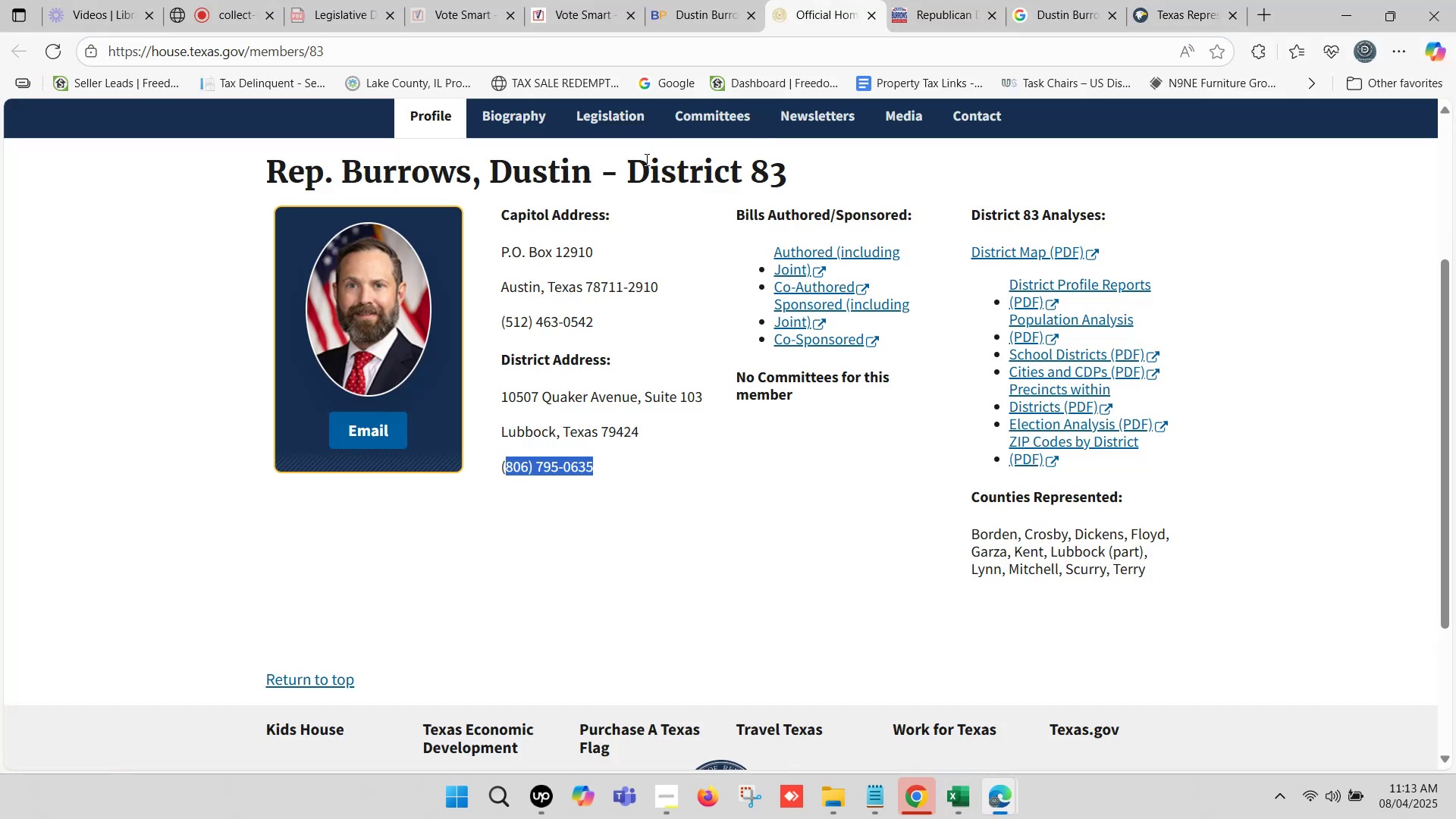 
left_click([700, 119])
 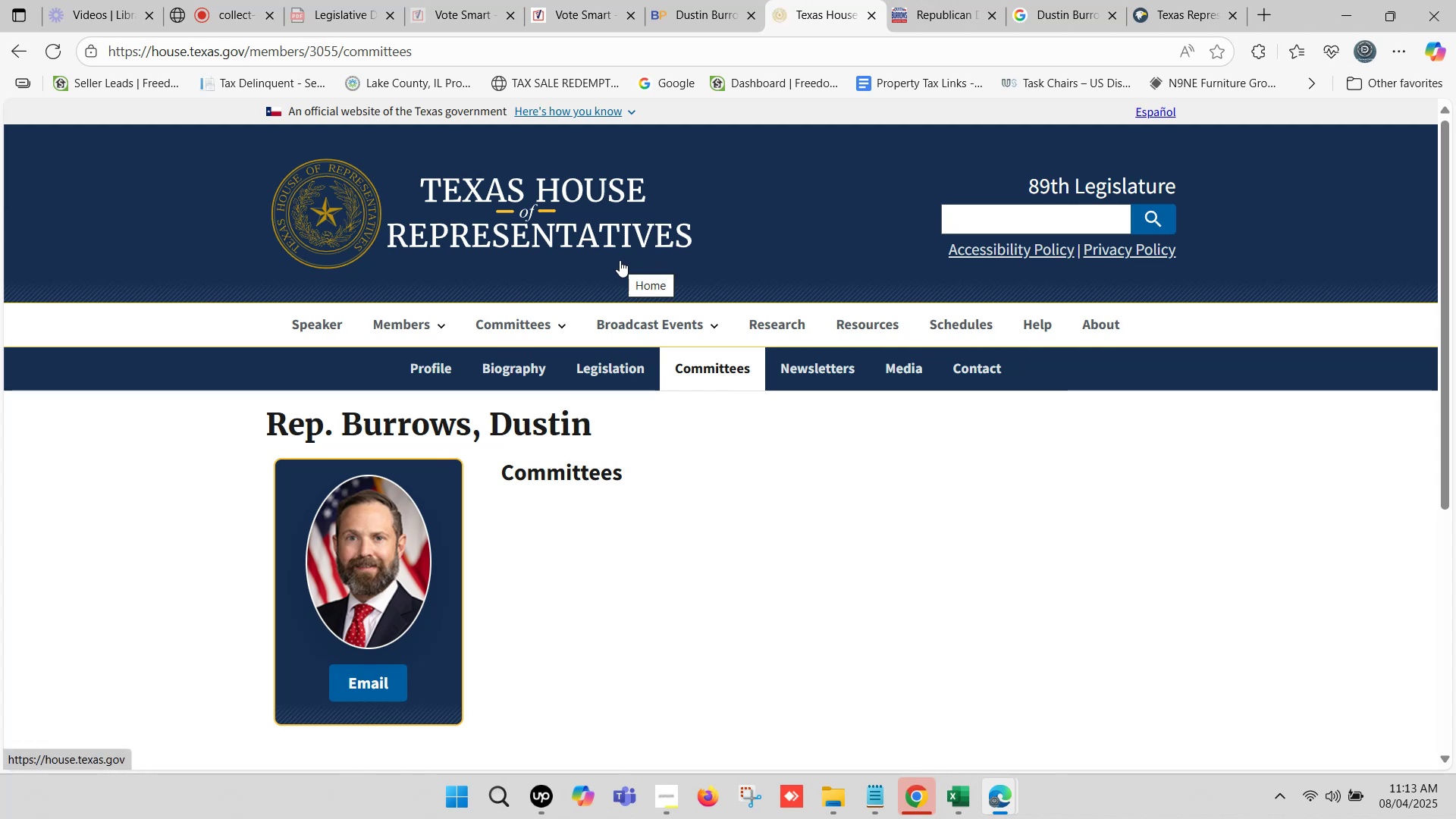 
scroll: coordinate [586, 472], scroll_direction: none, amount: 0.0
 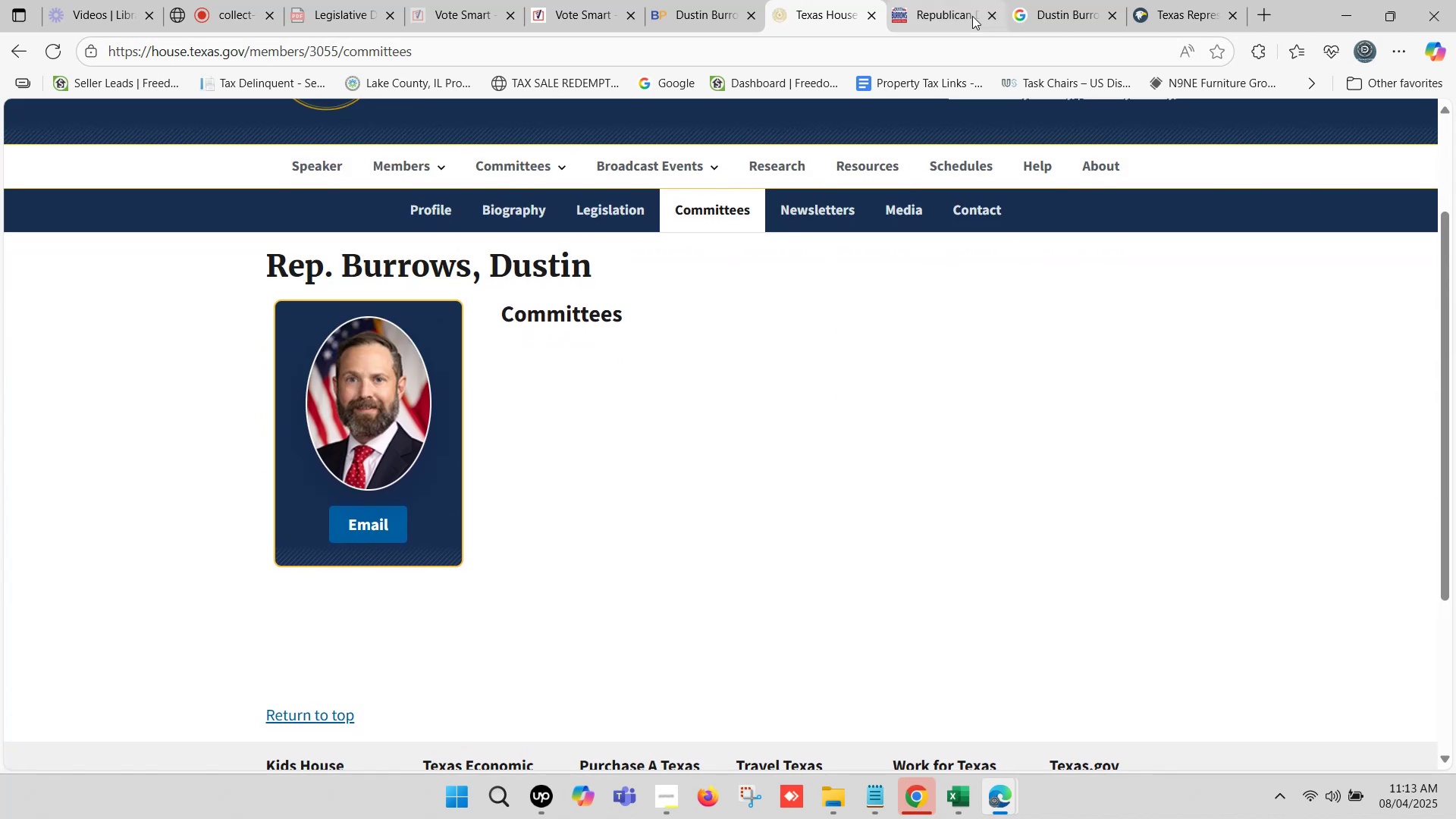 
left_click([1188, 0])
 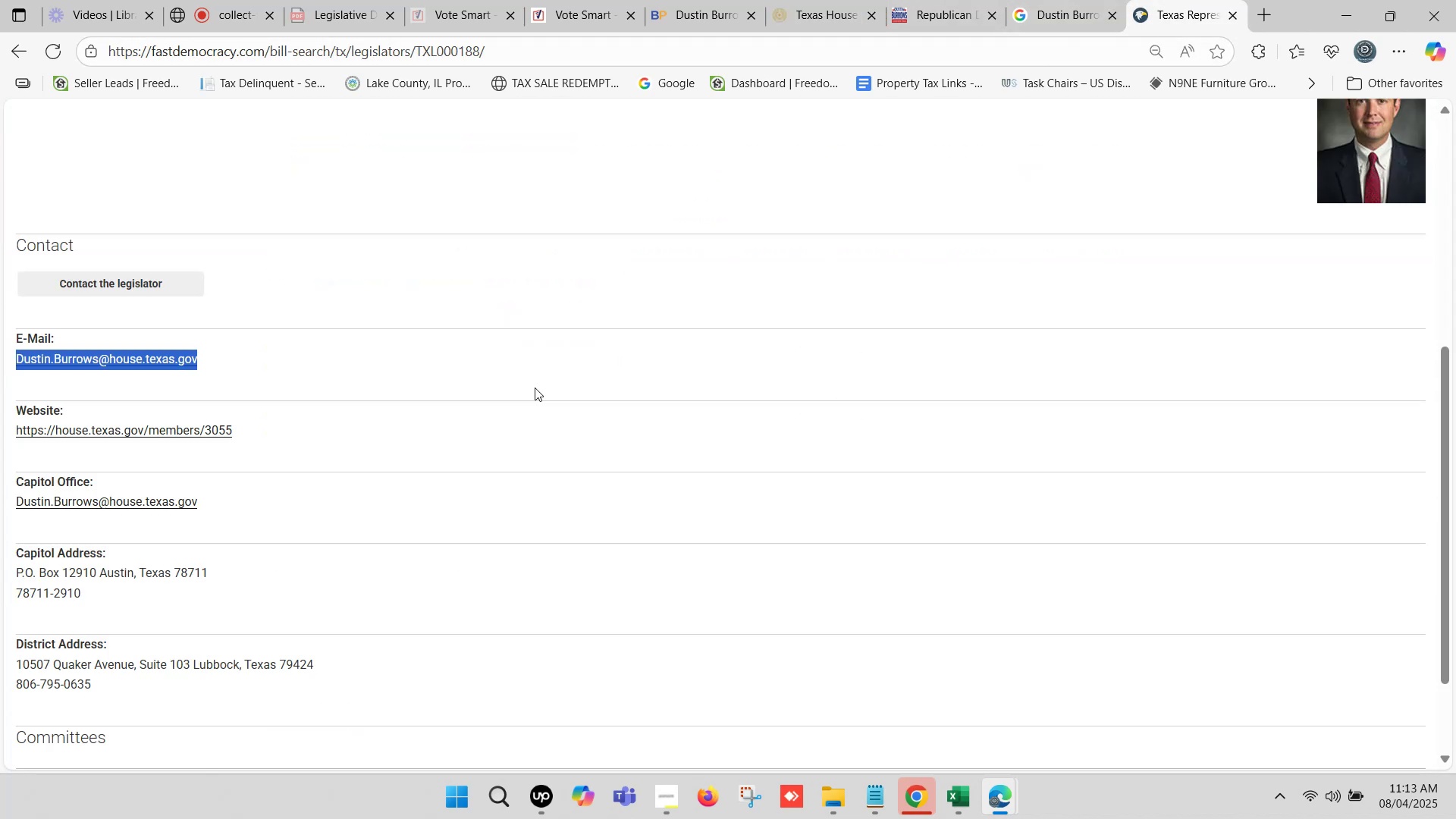 
scroll: coordinate [488, 433], scroll_direction: down, amount: 2.0
 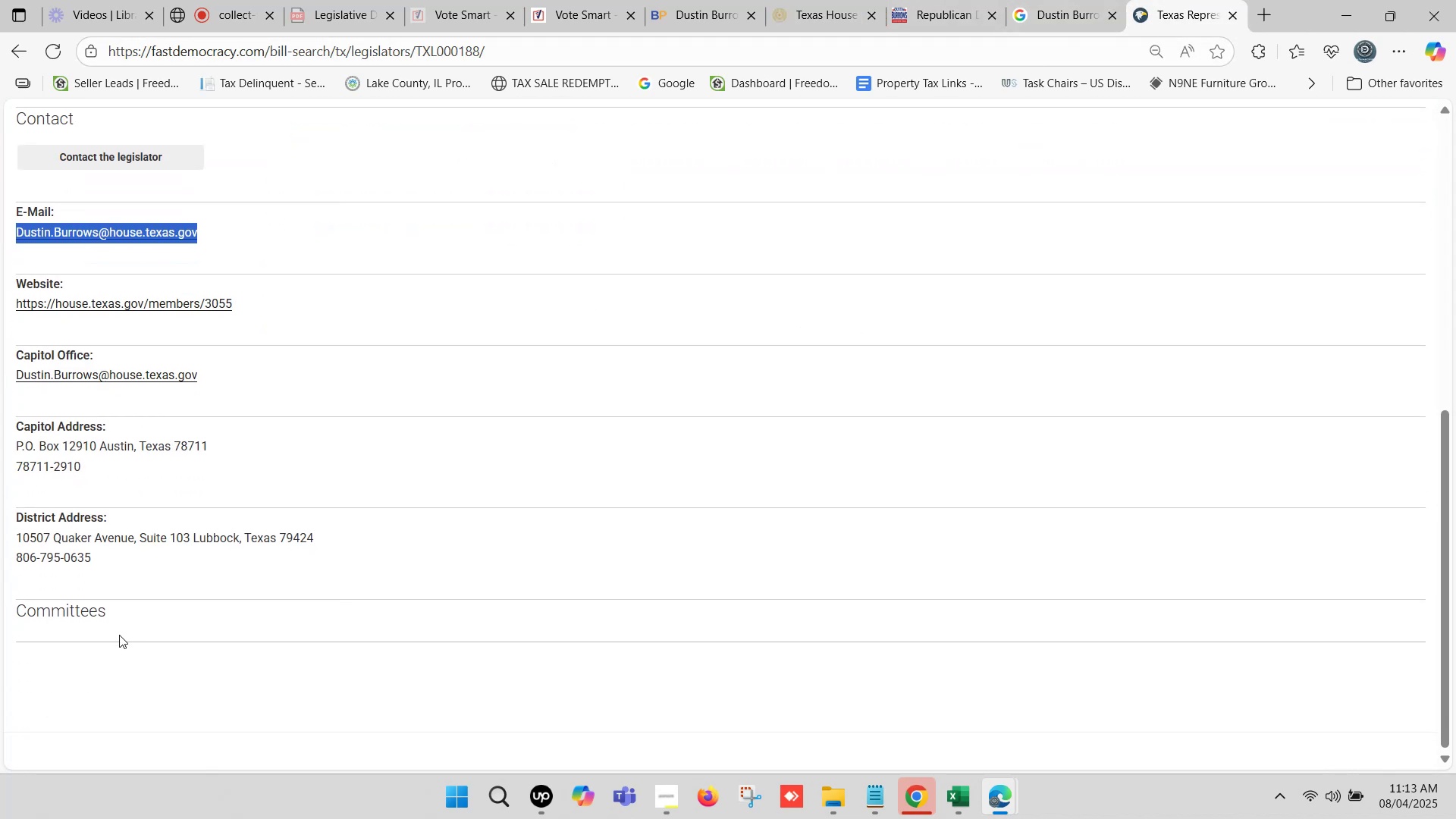 
left_click_drag(start_coordinate=[92, 651], to_coordinate=[9, 643])
 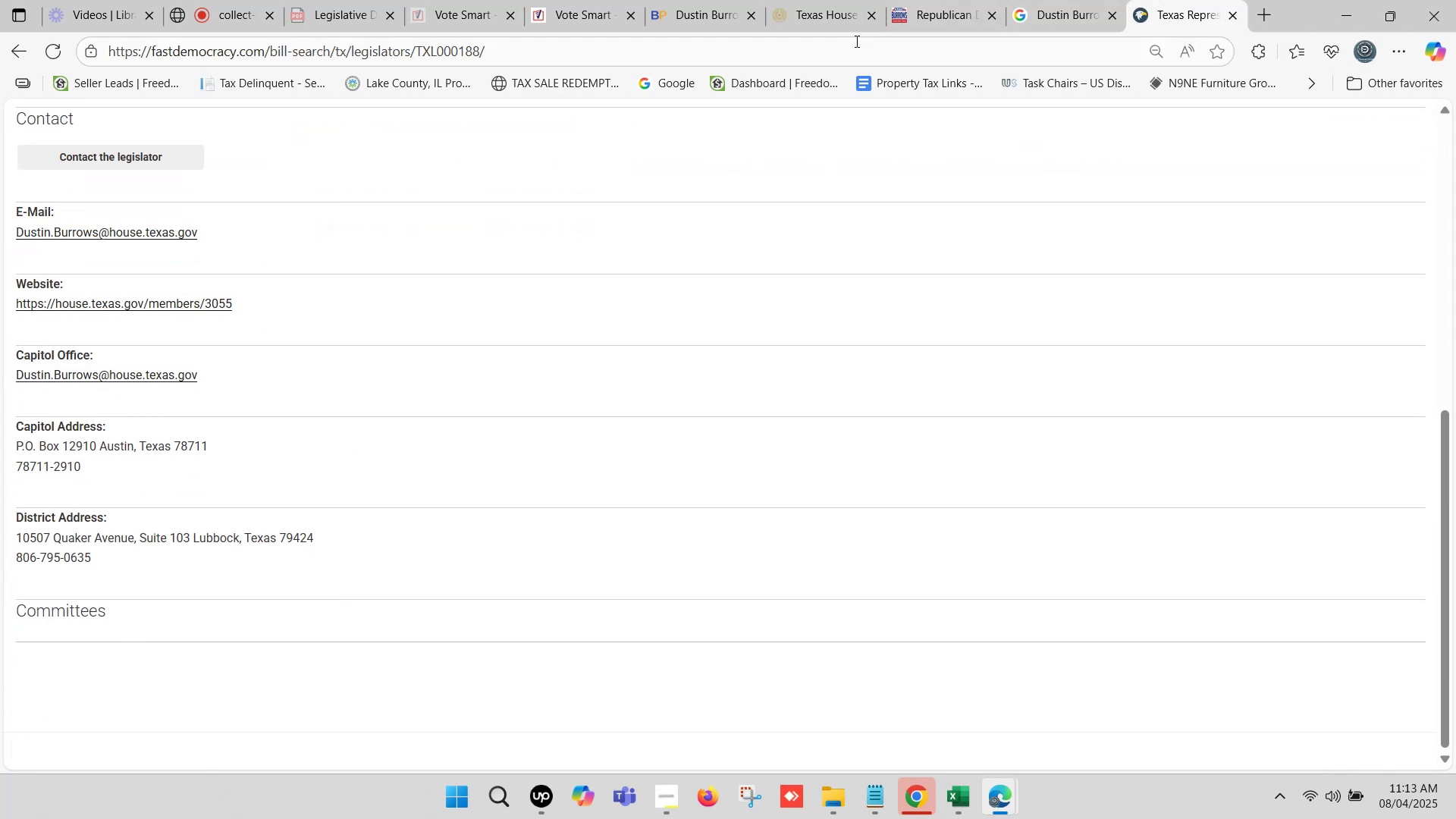 
left_click([942, 0])
 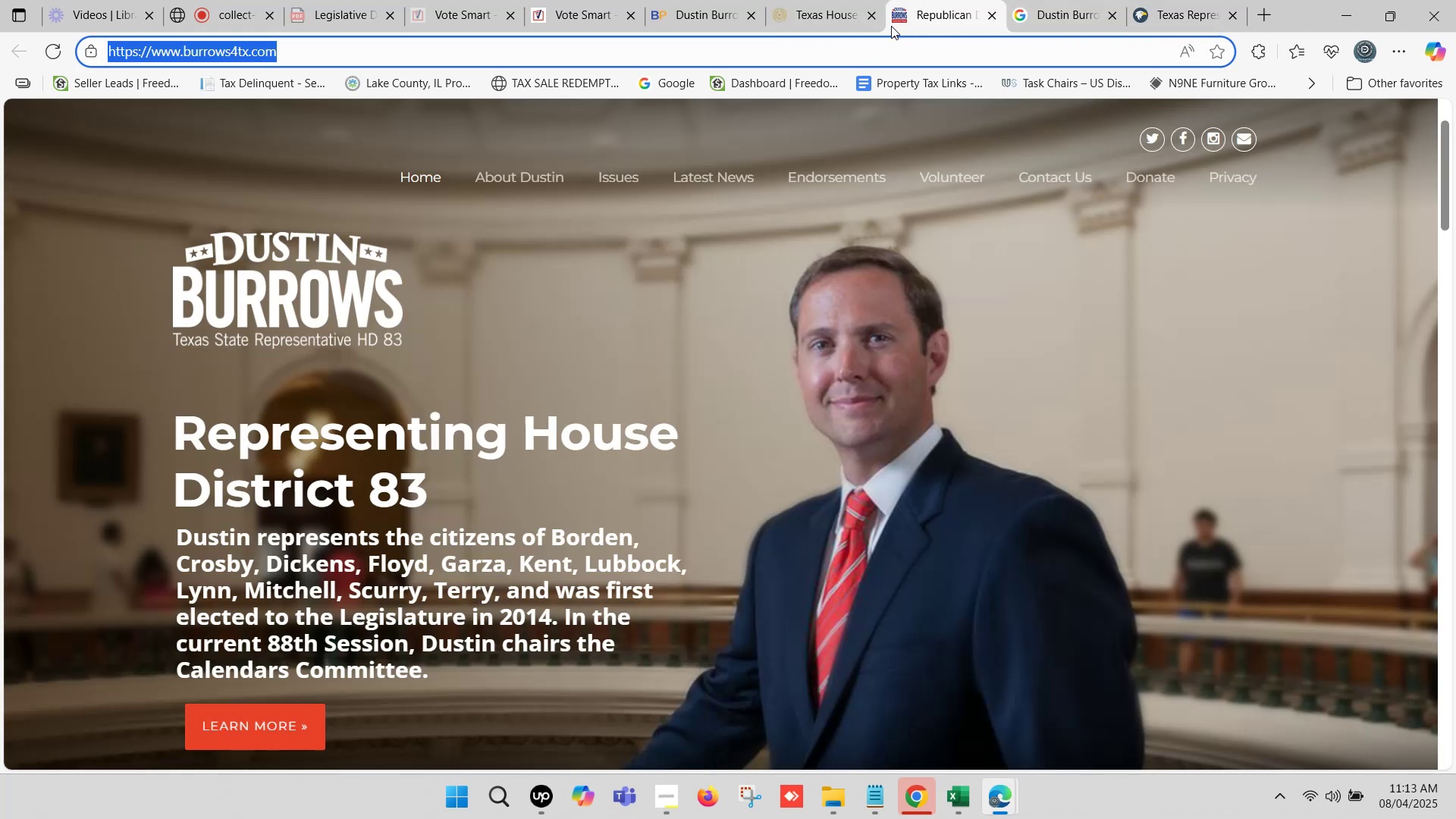 
mouse_move([850, 42])
 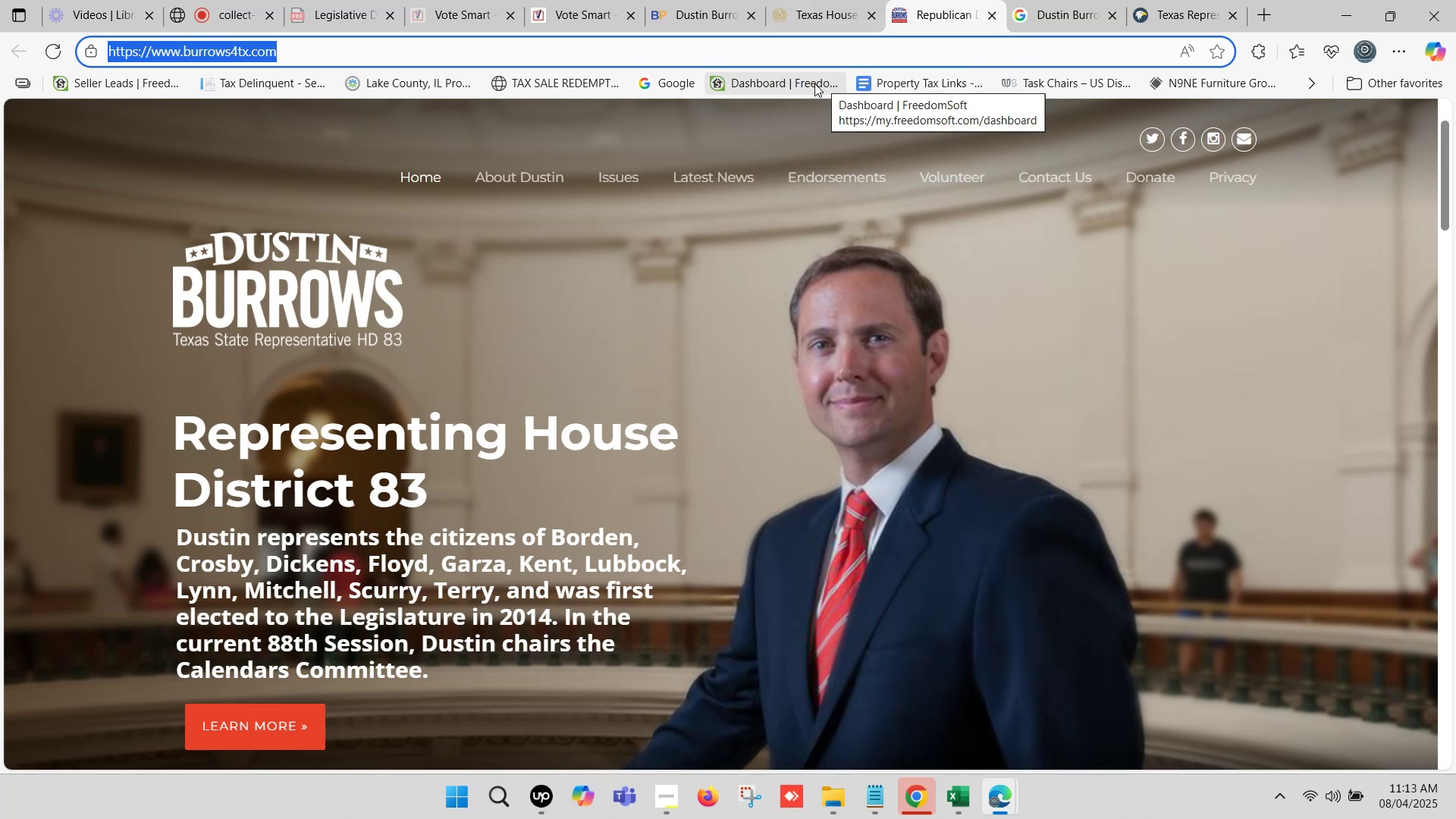 
left_click([955, 0])
 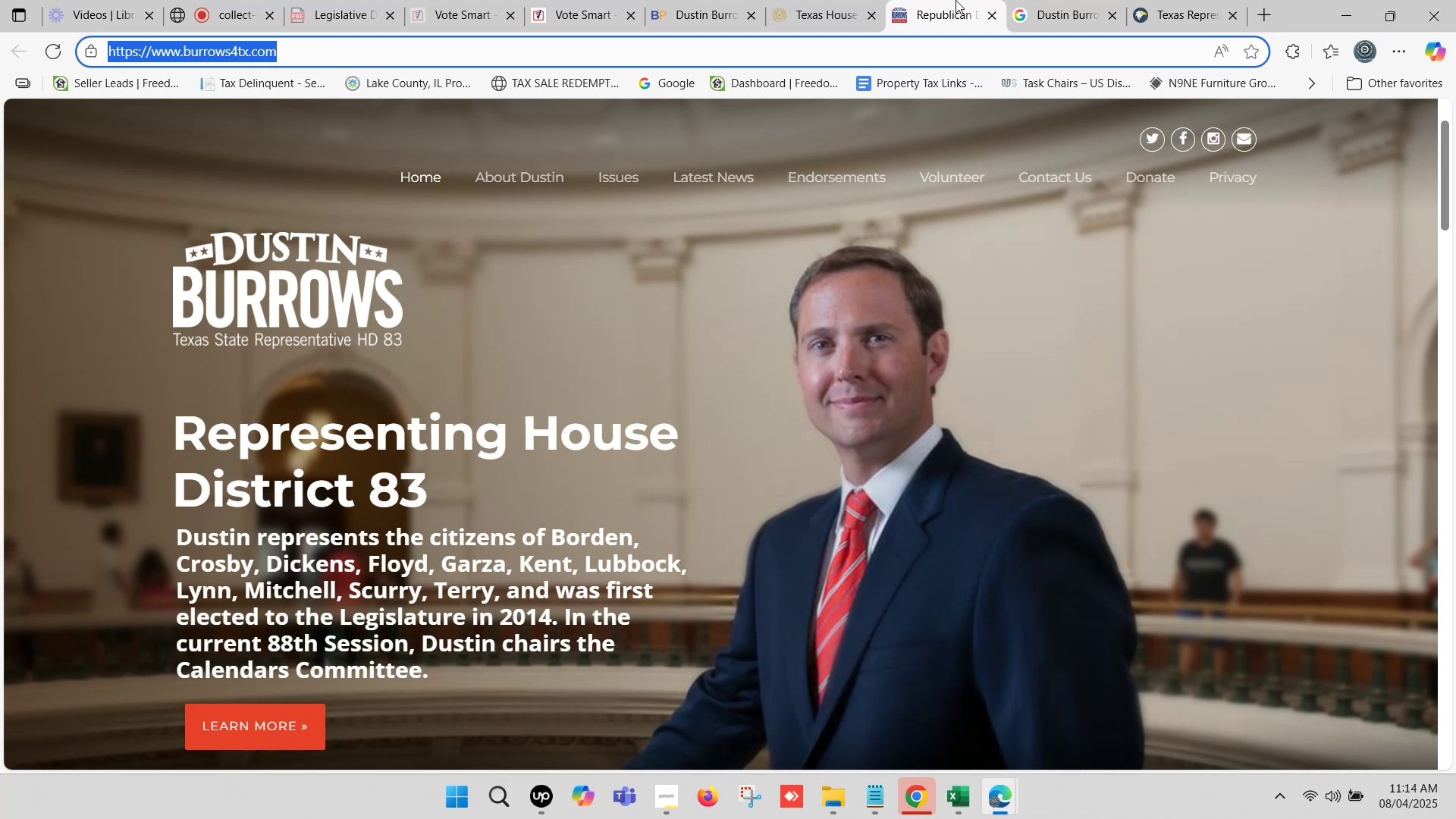 
wait(17.7)
 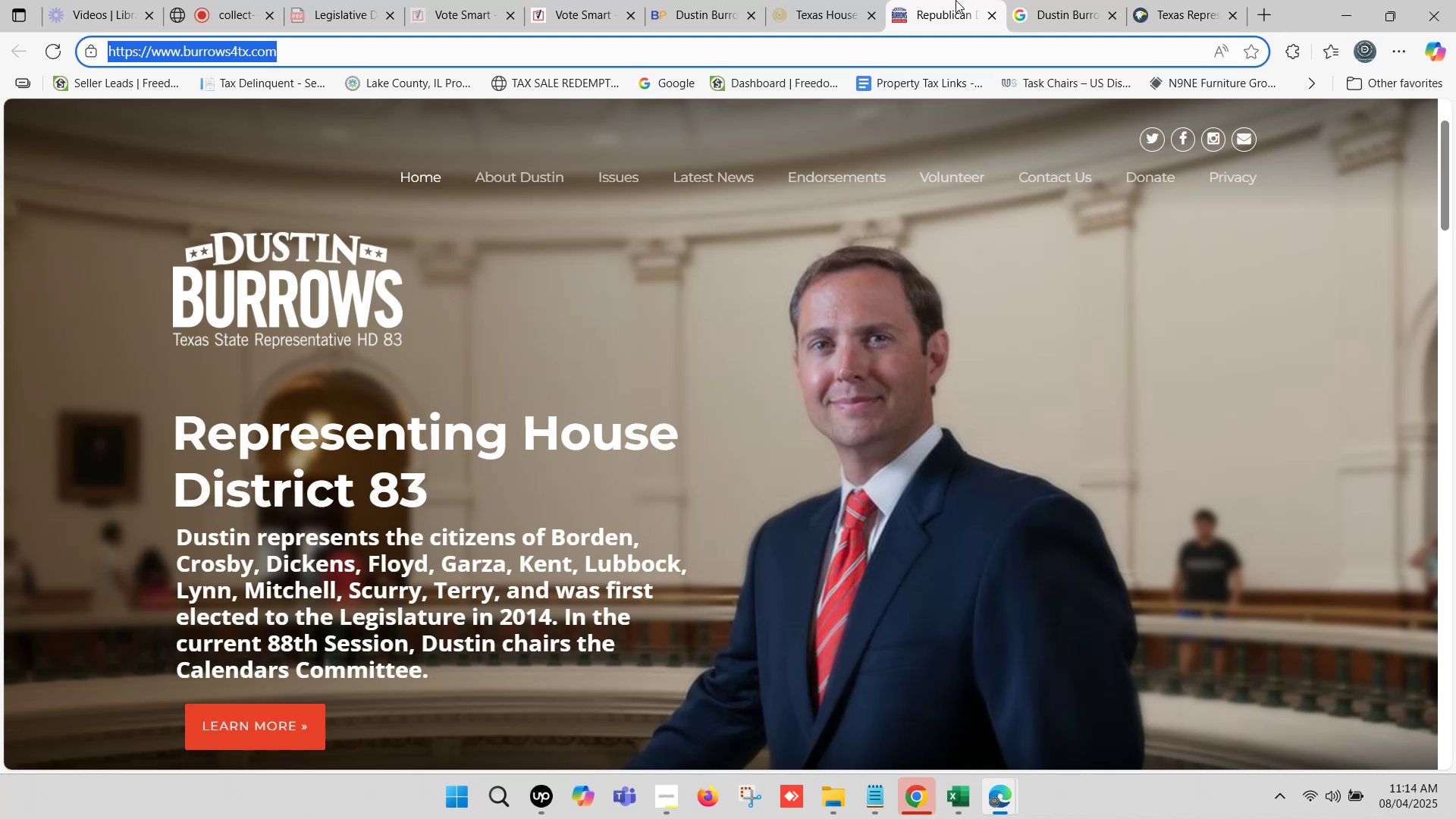 
left_click([793, 0])
 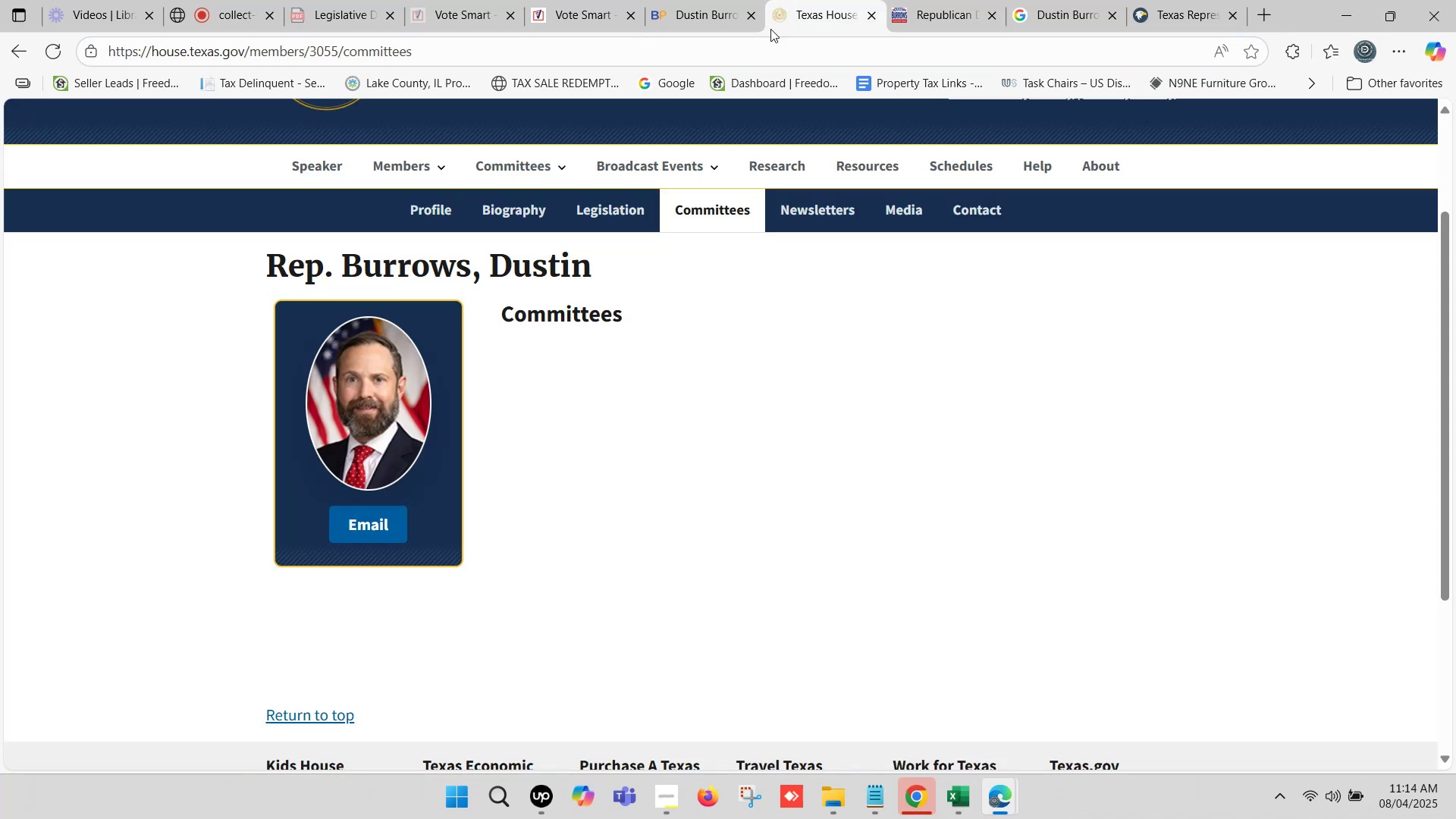 
scroll: coordinate [604, 447], scroll_direction: down, amount: 2.0
 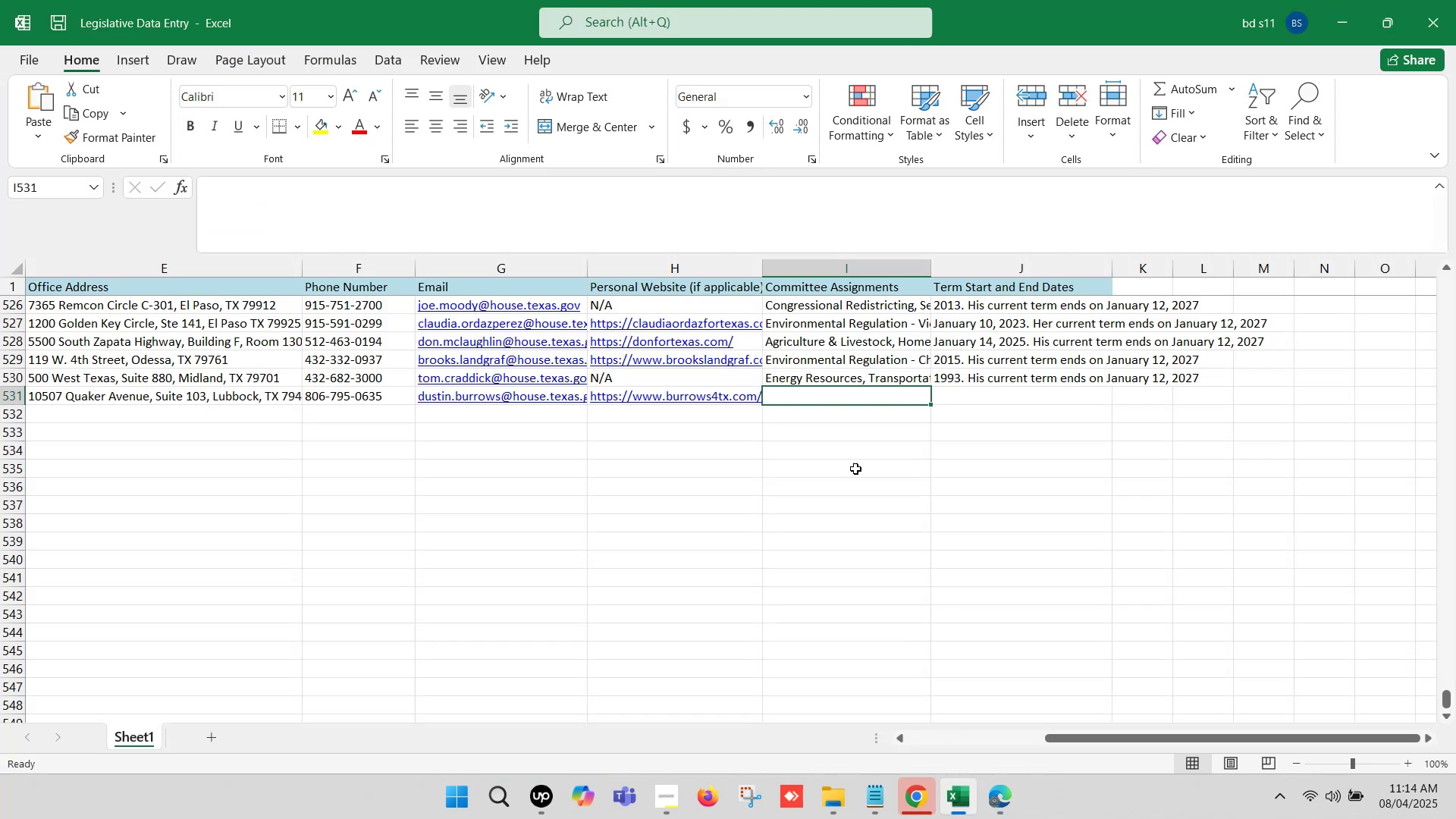 
key(Shift+ShiftLeft)
 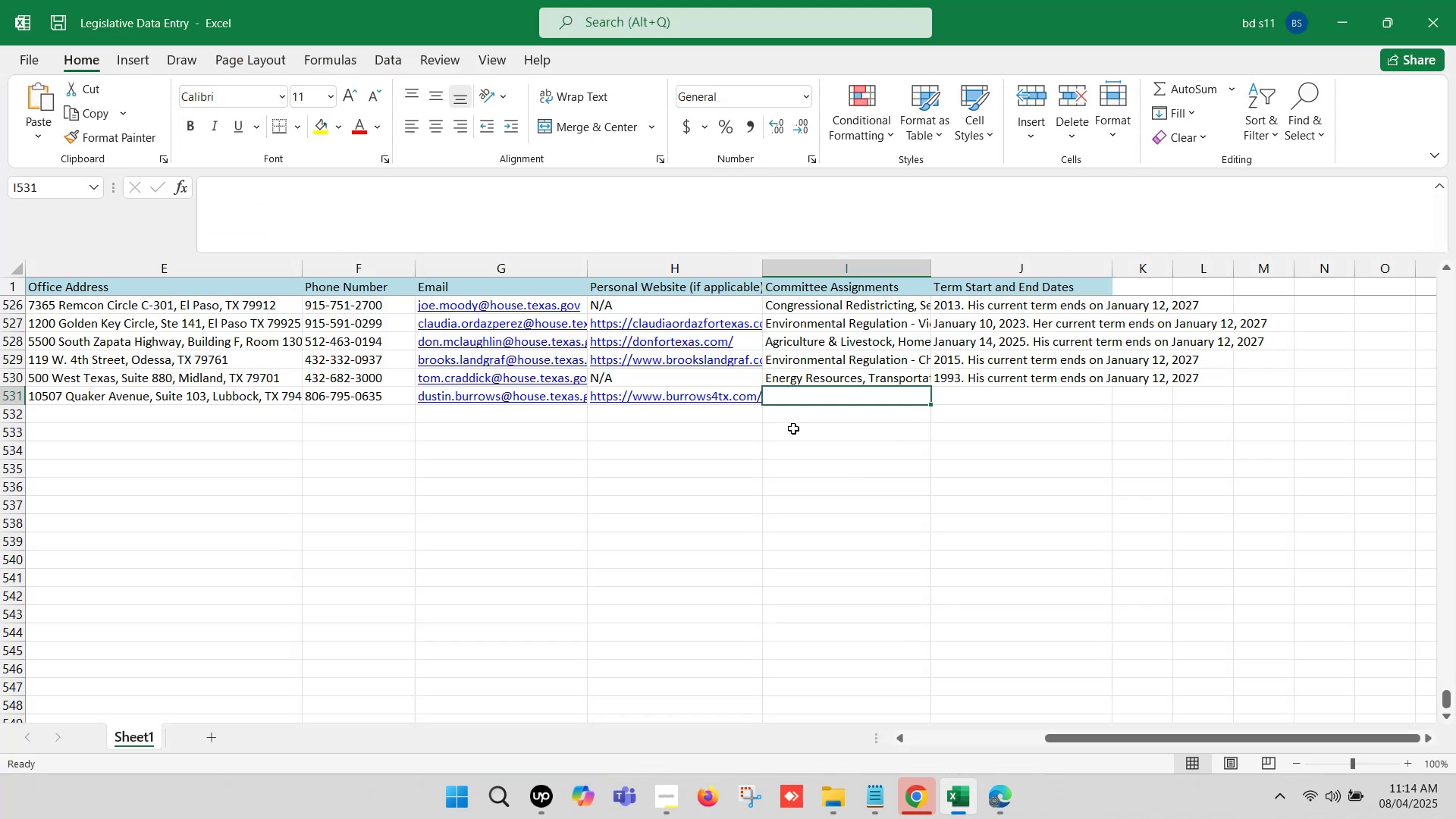 
key(Shift+N)
 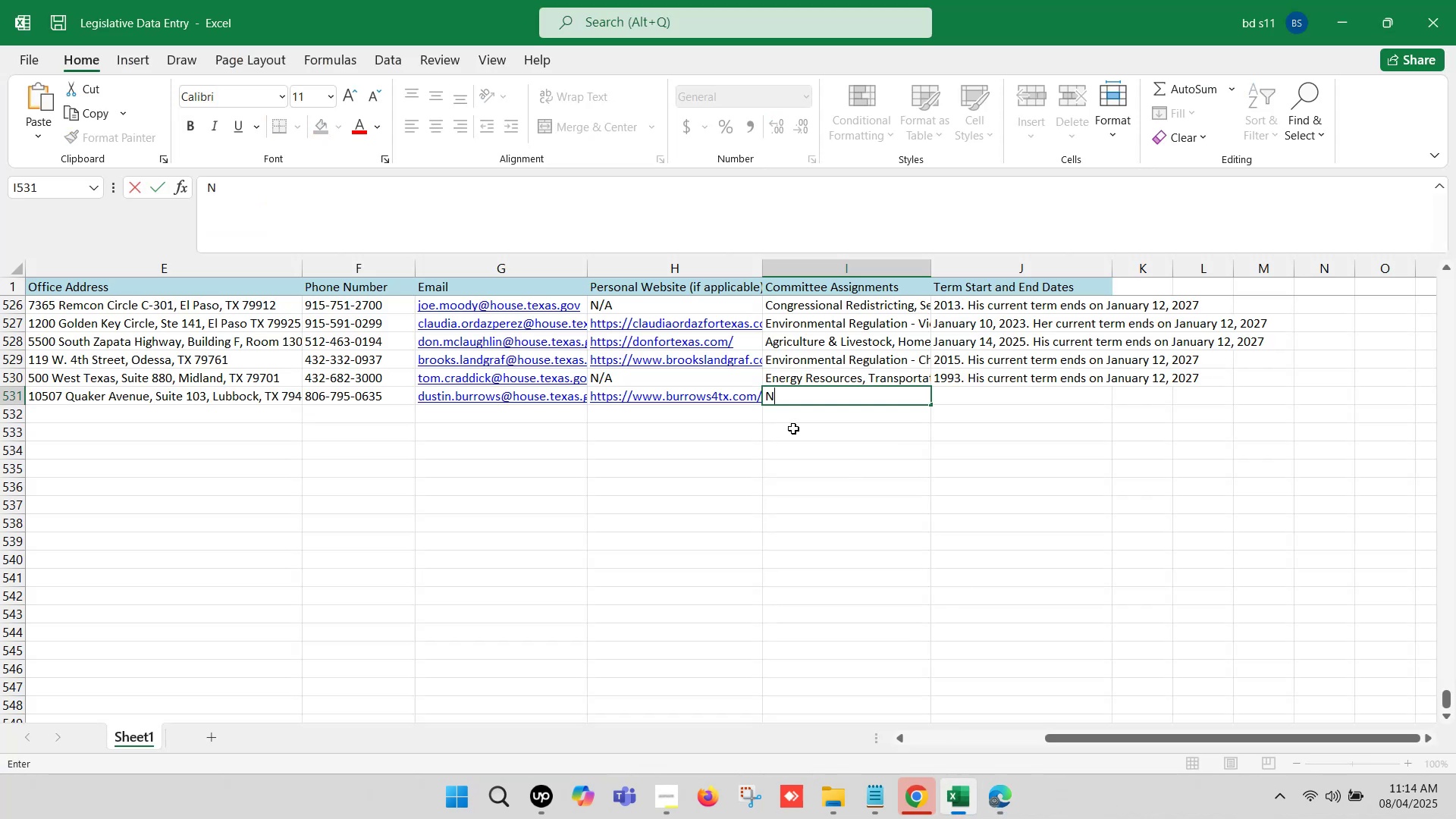 
key(Slash)
 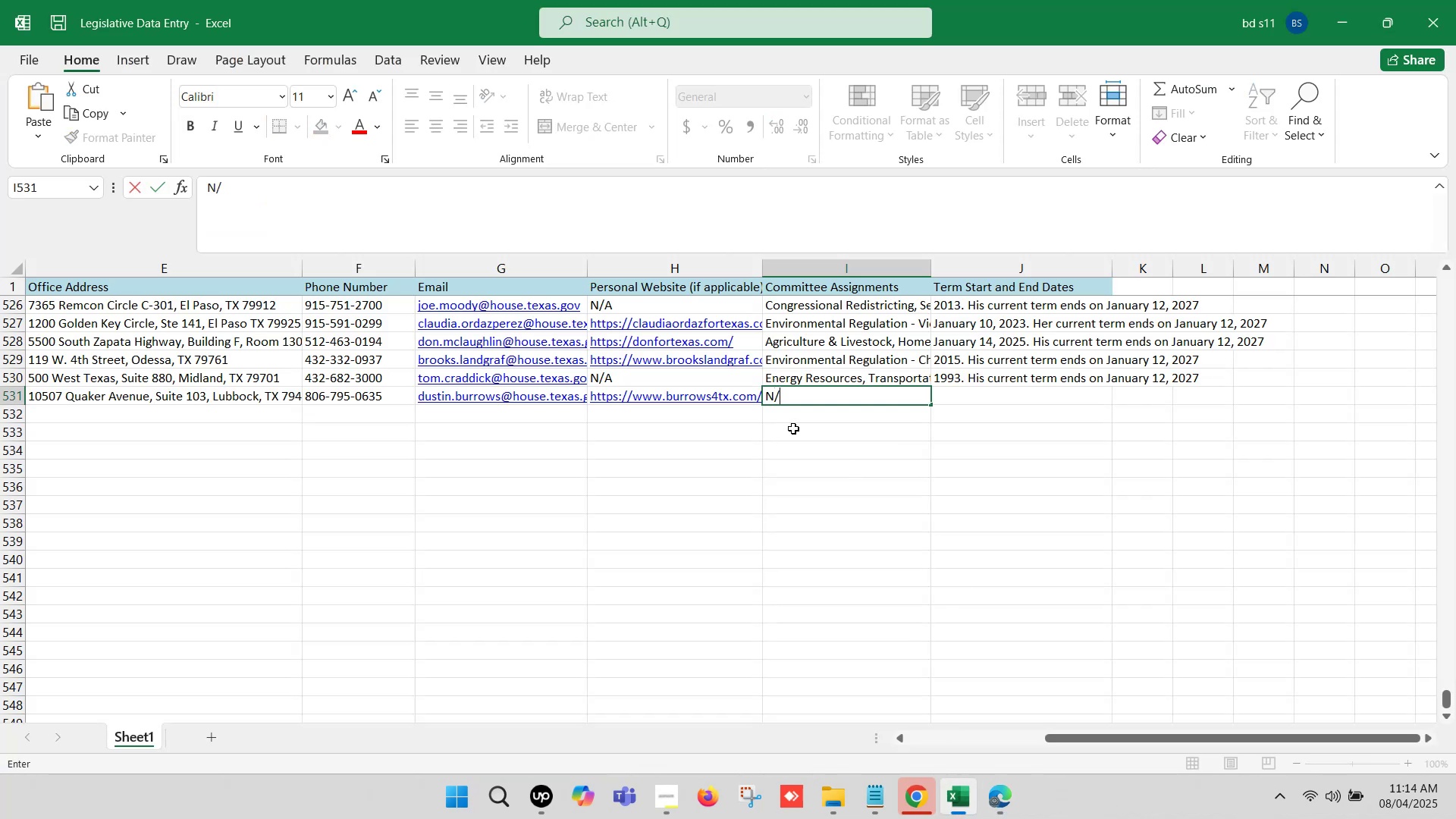 
key(Shift+A)
 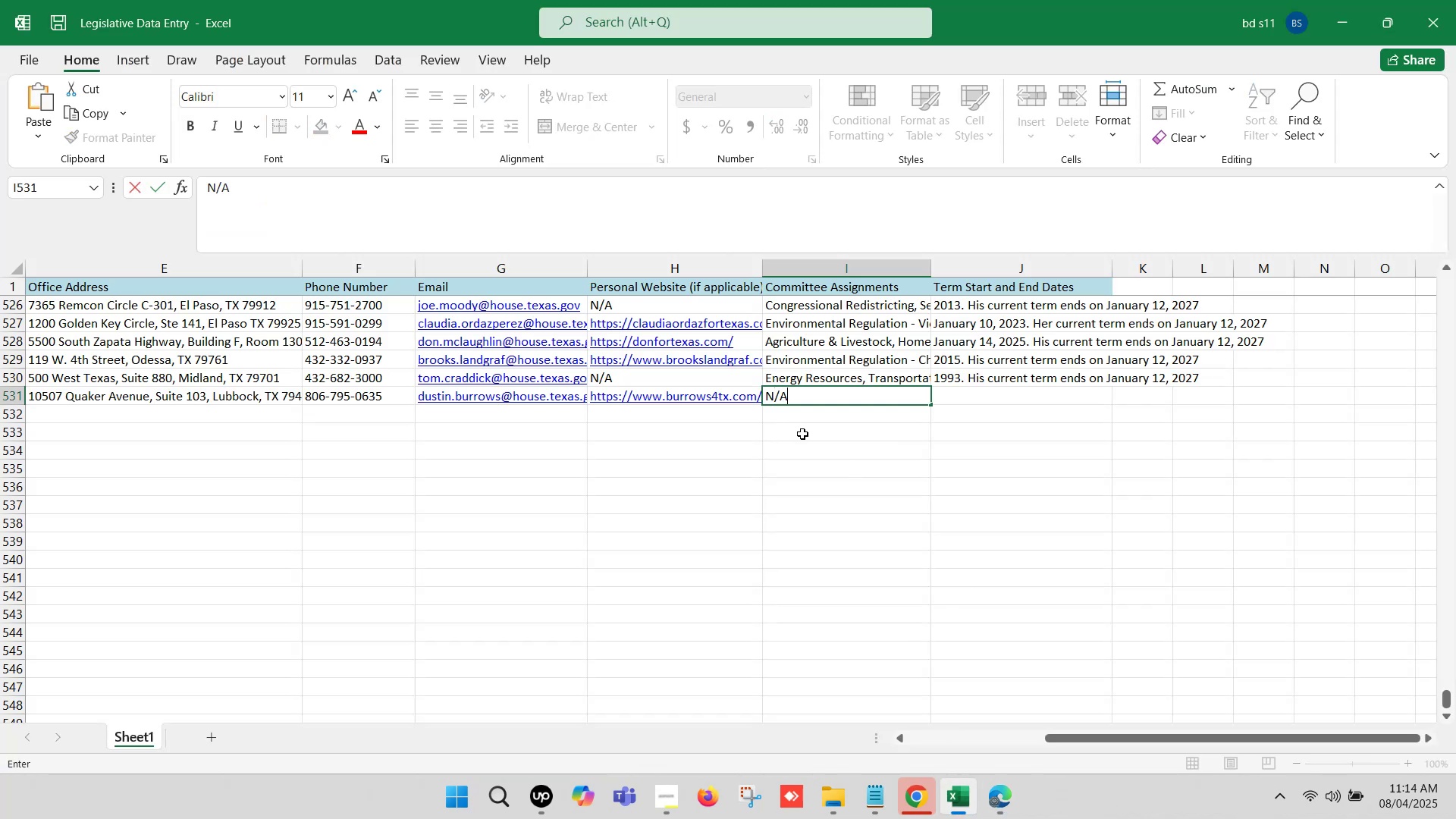 
left_click([842, 463])
 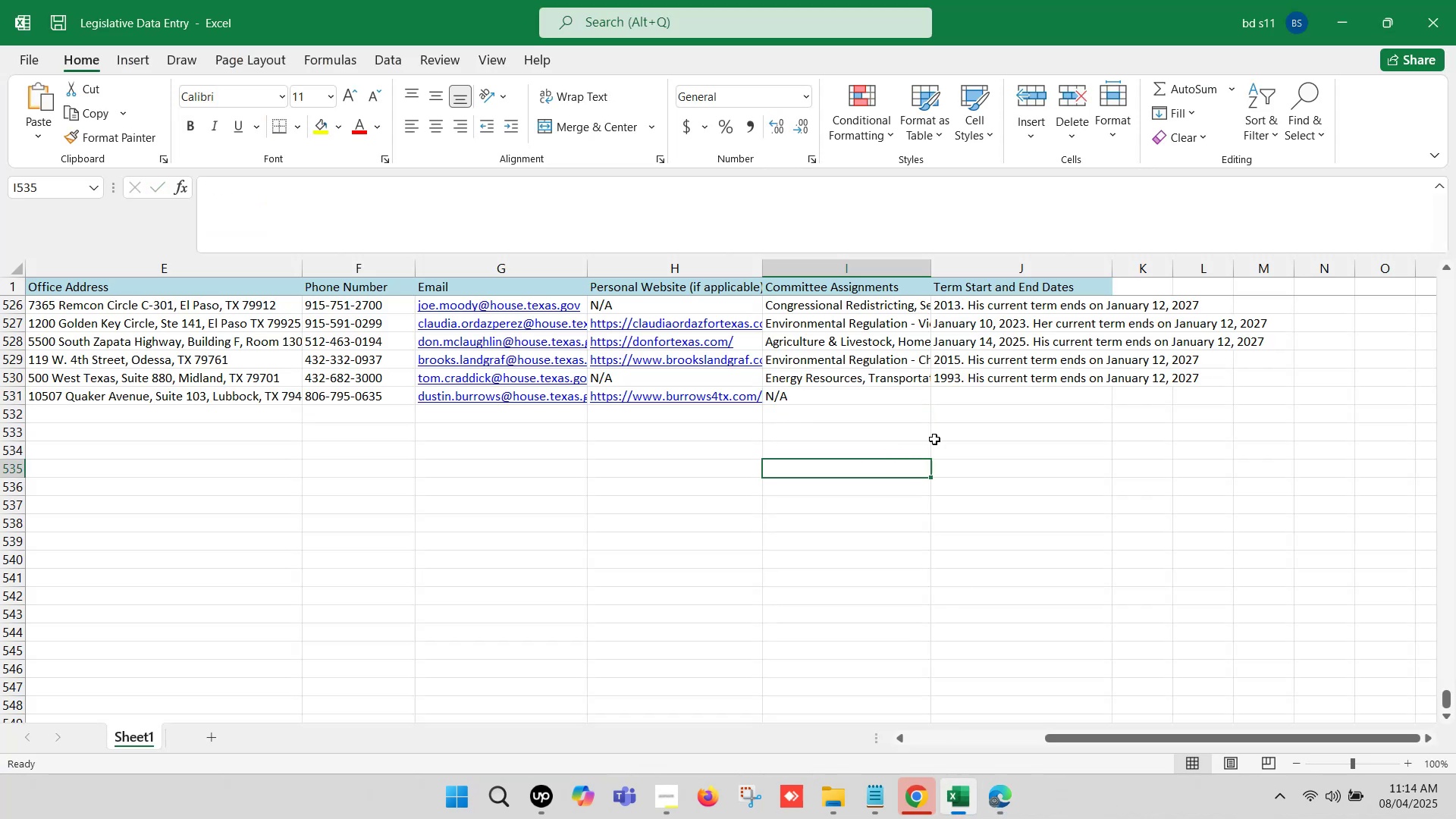 
left_click([972, 397])
 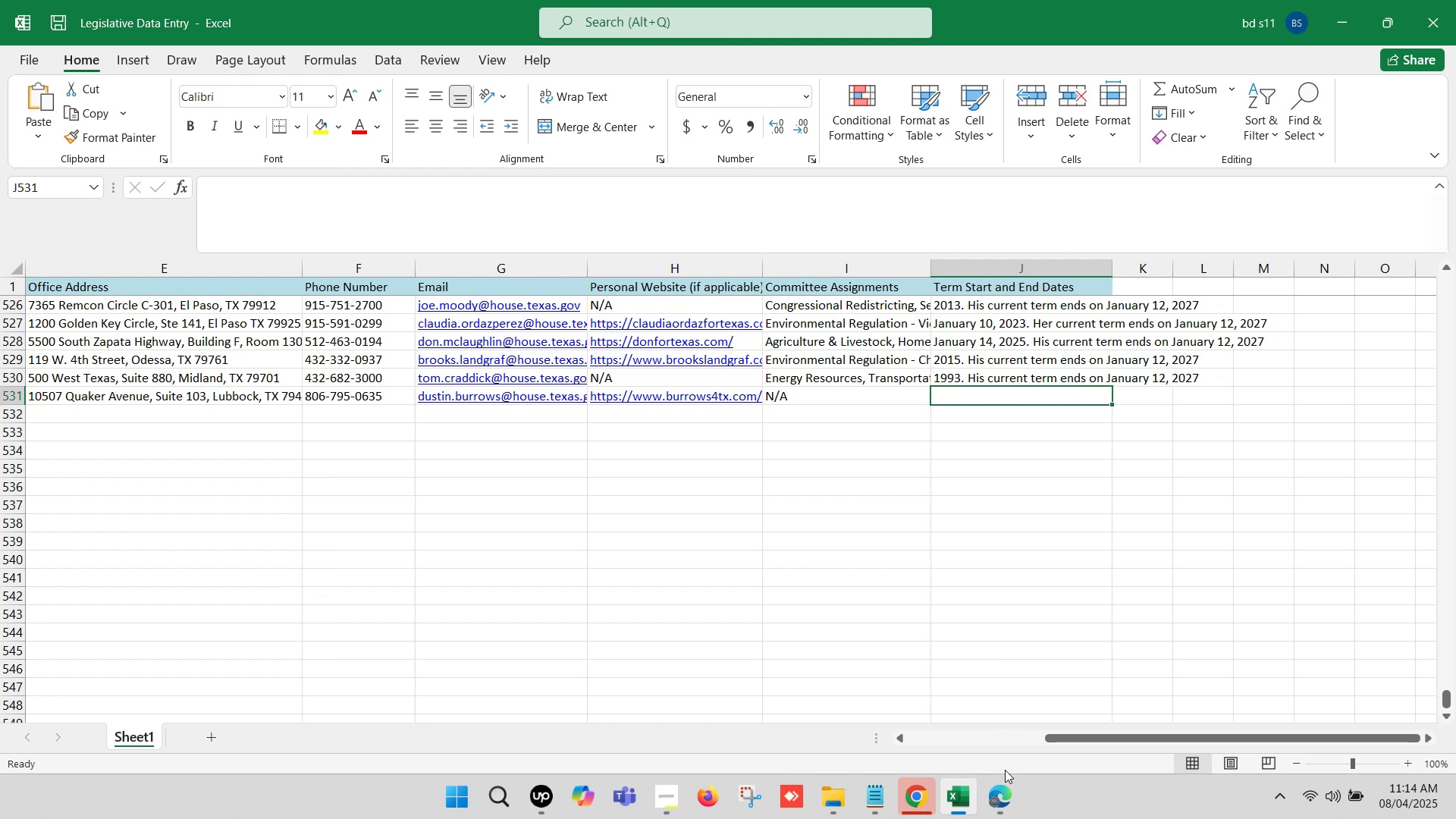 
left_click([1003, 789])
 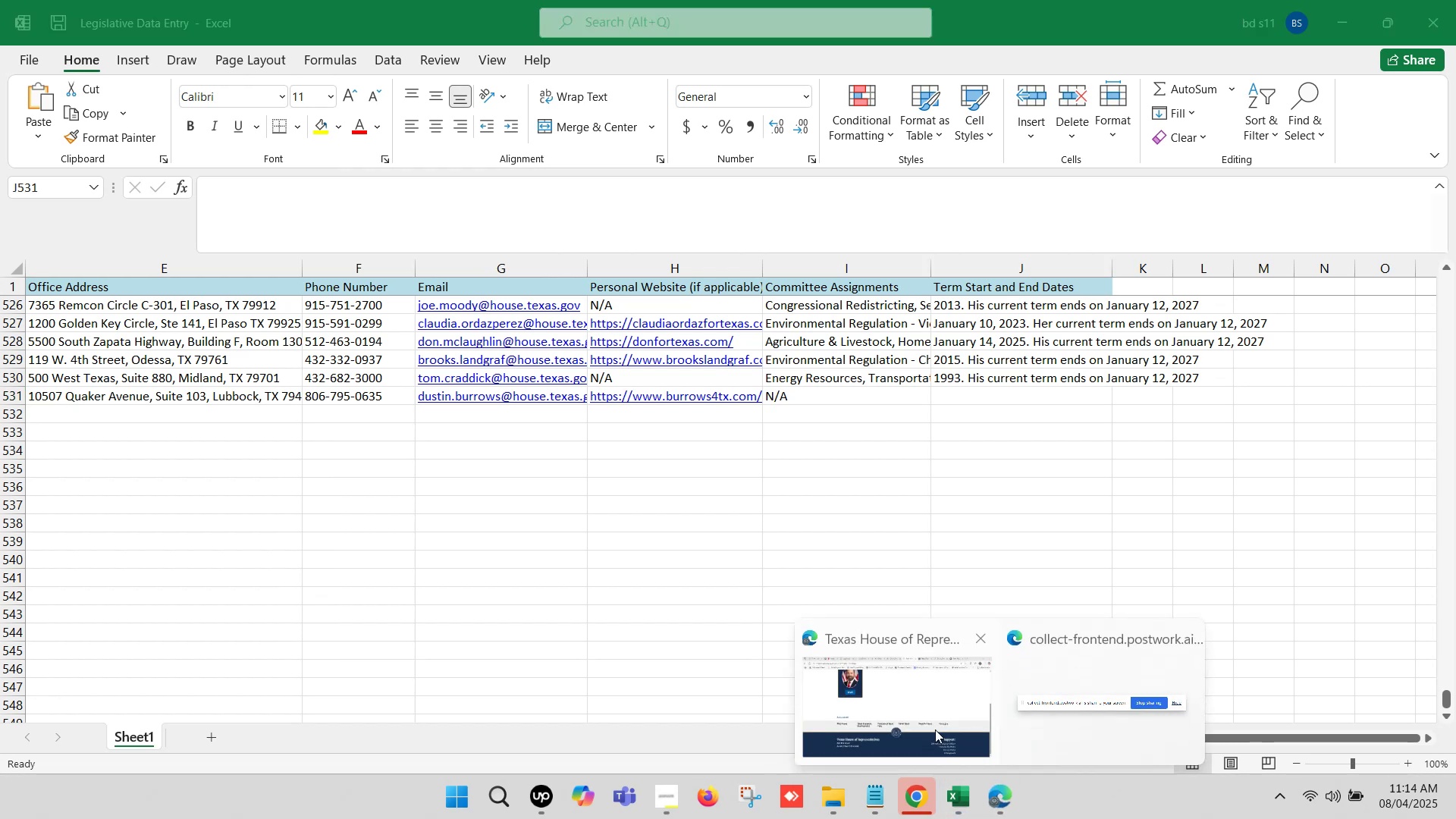 
left_click([916, 711])
 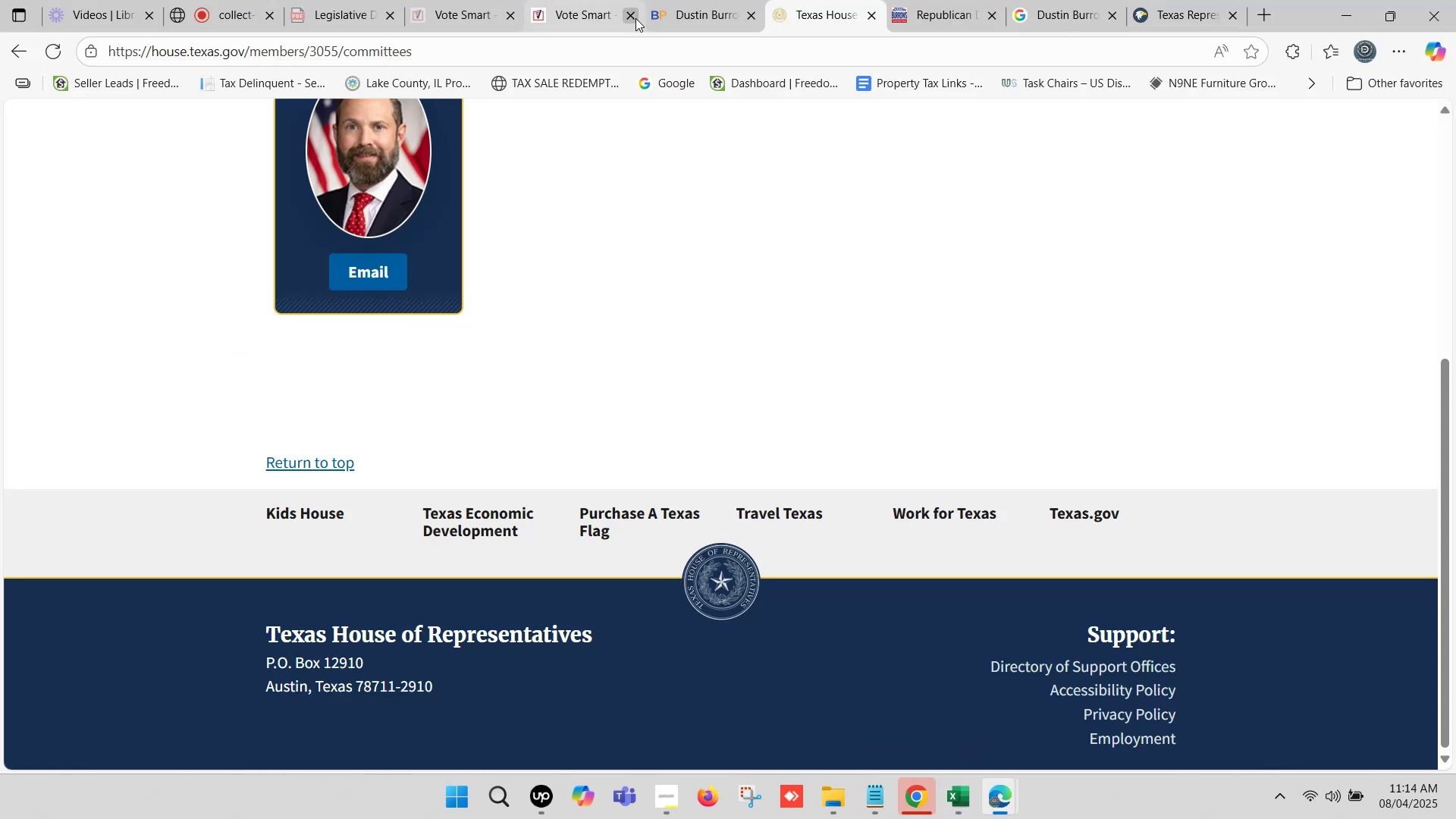 
left_click([579, 0])
 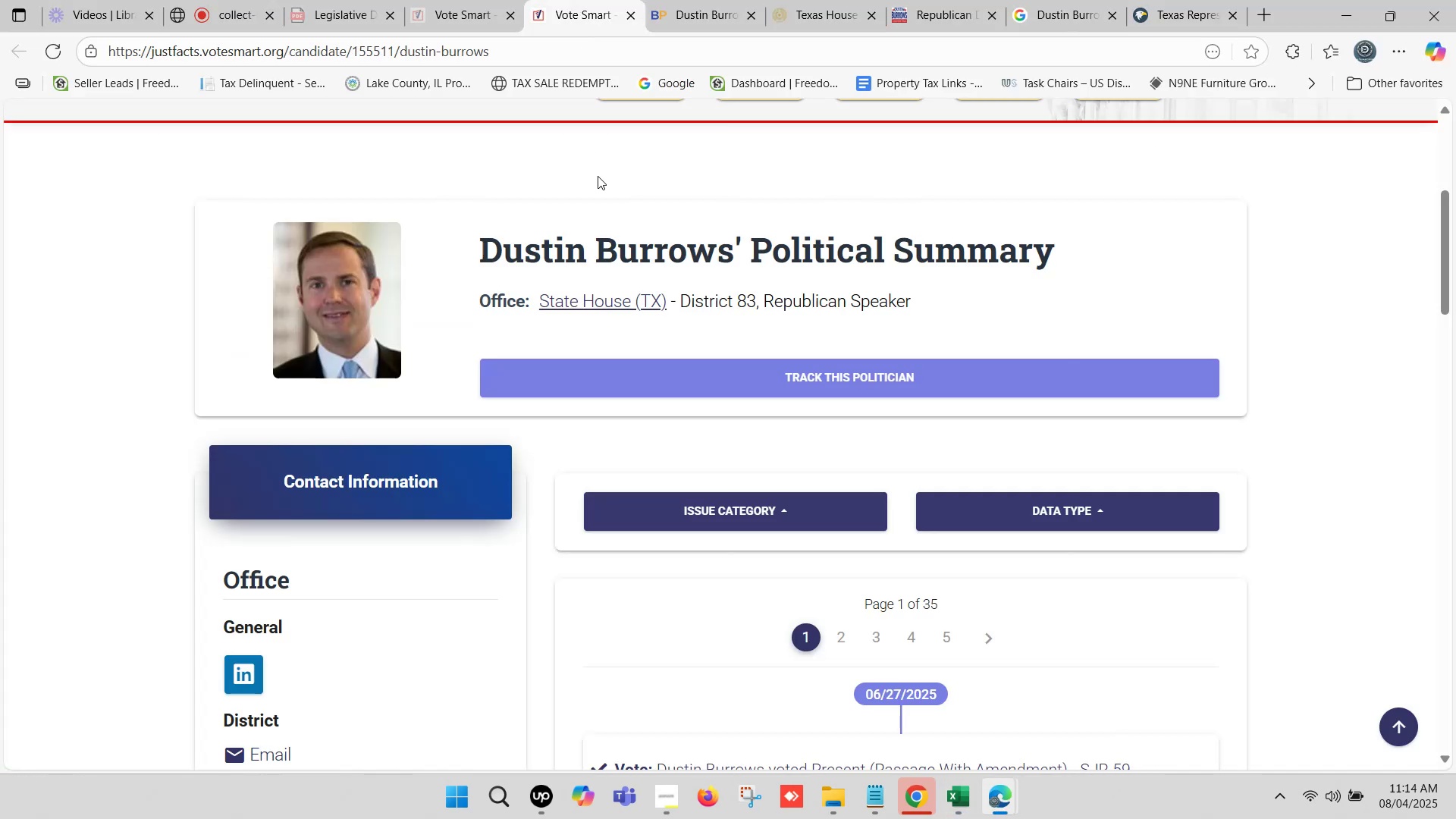 
scroll: coordinate [593, 231], scroll_direction: down, amount: 2.0
 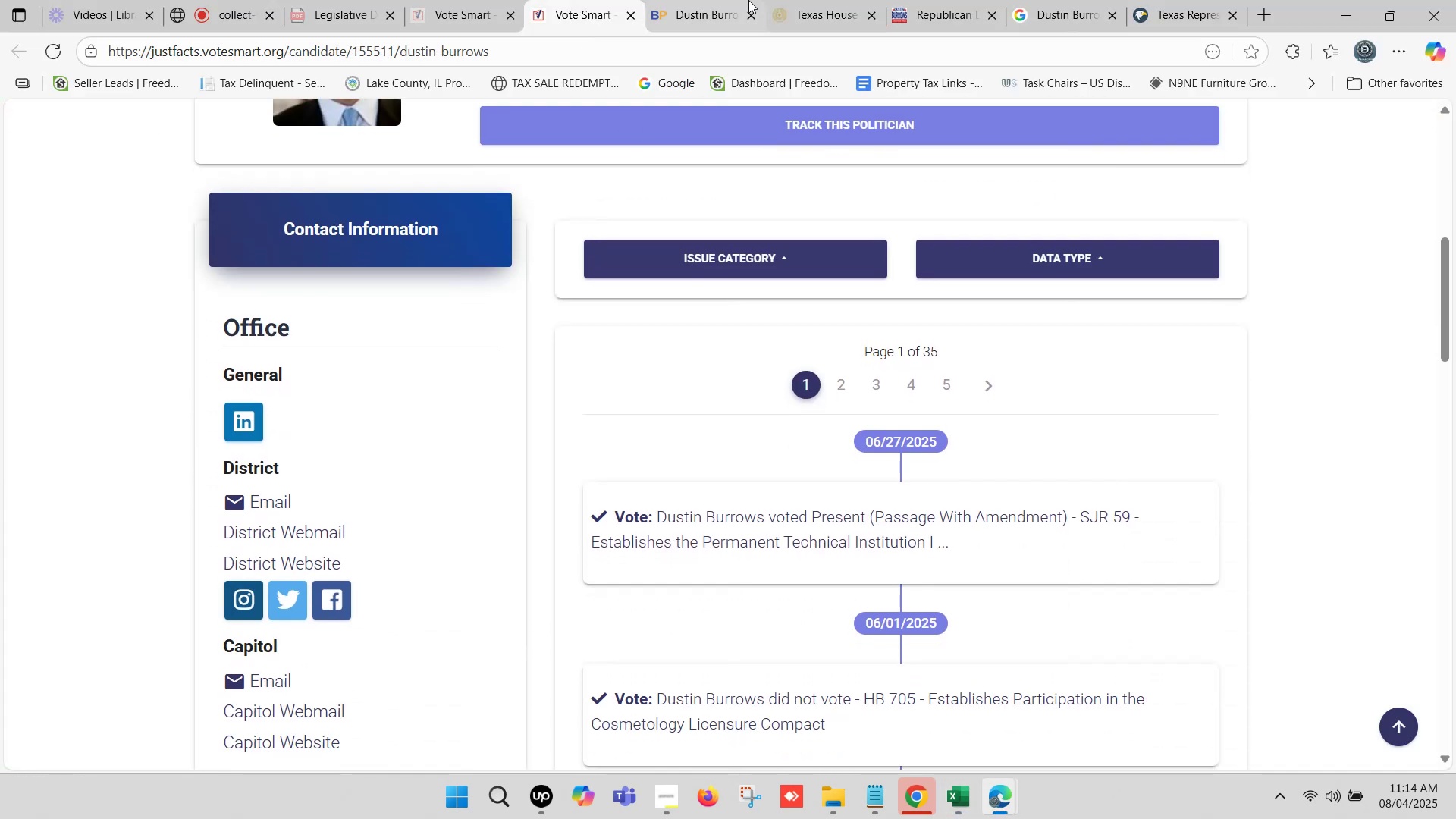 
left_click([758, 0])
 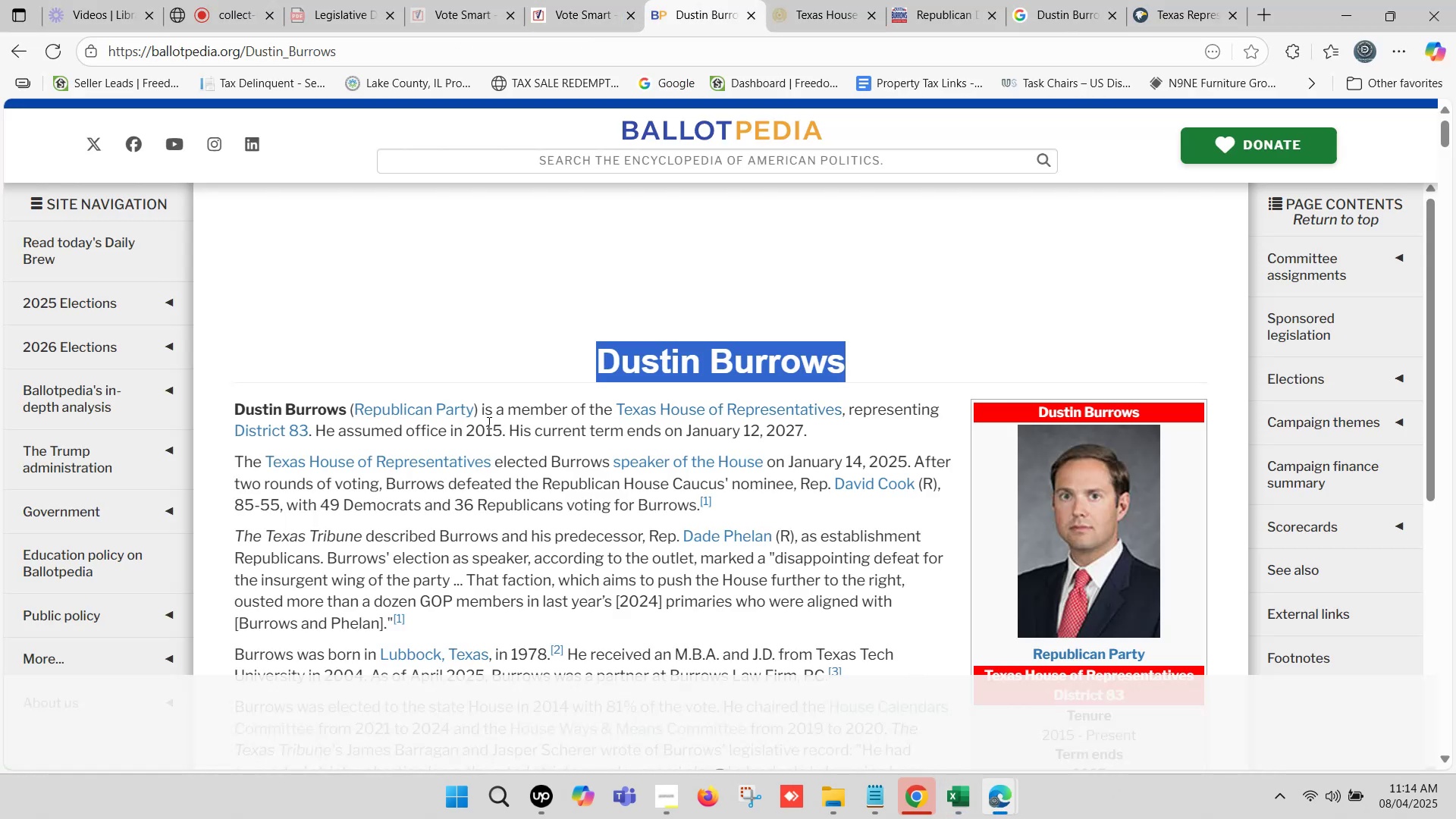 
left_click_drag(start_coordinate=[469, 422], to_coordinate=[802, 428])
 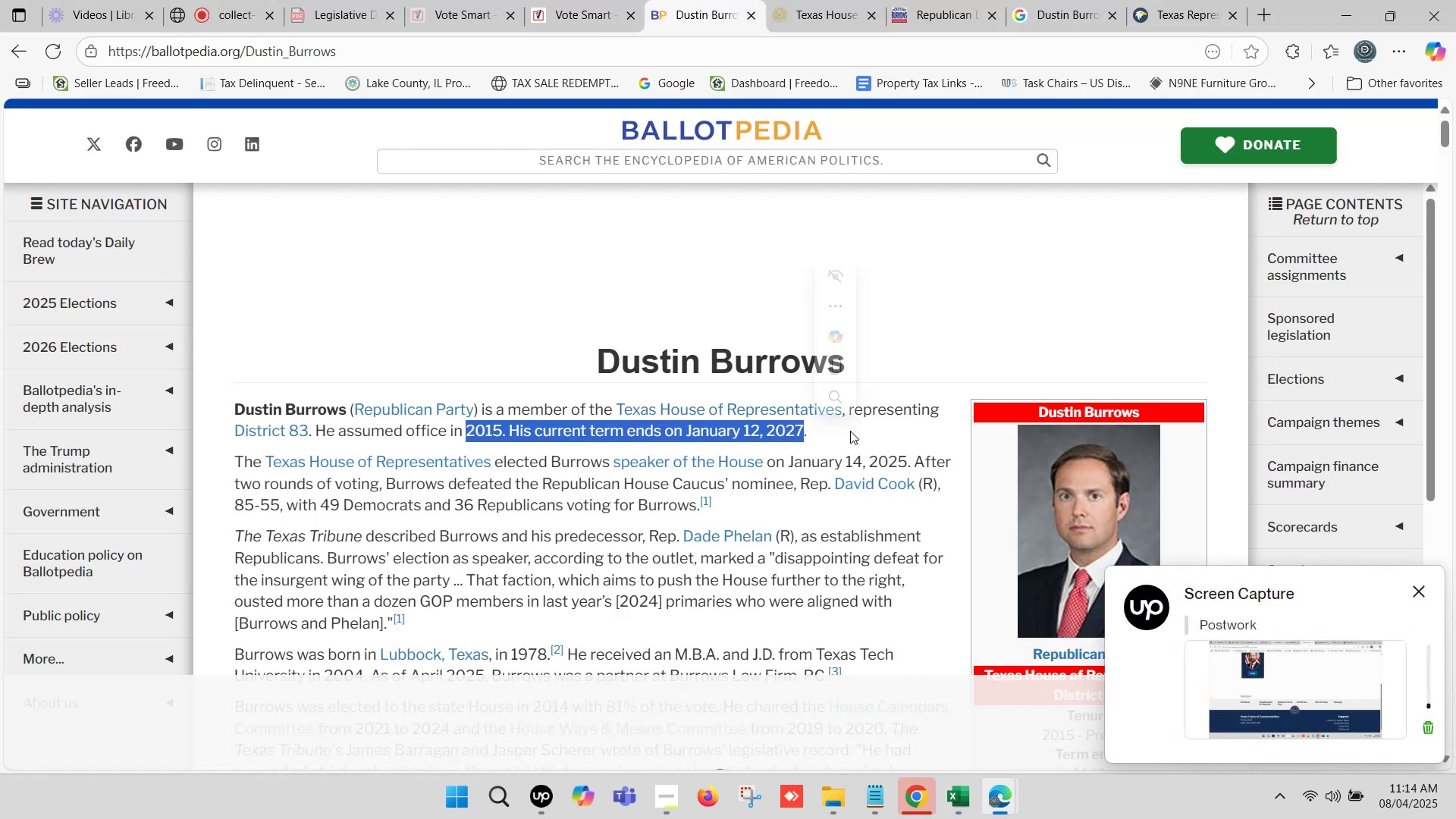 
key(Control+C)
 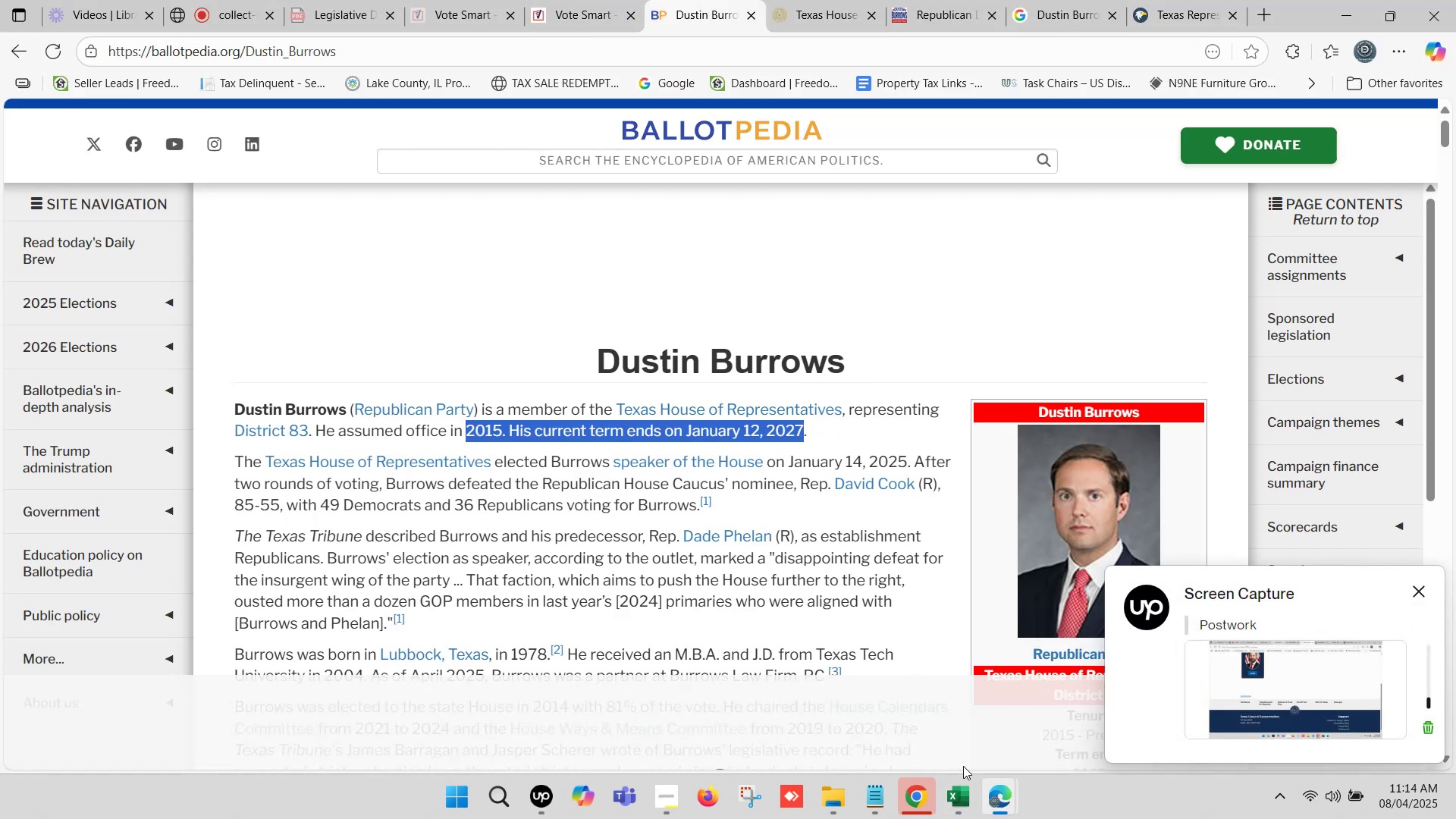 
left_click([965, 792])
 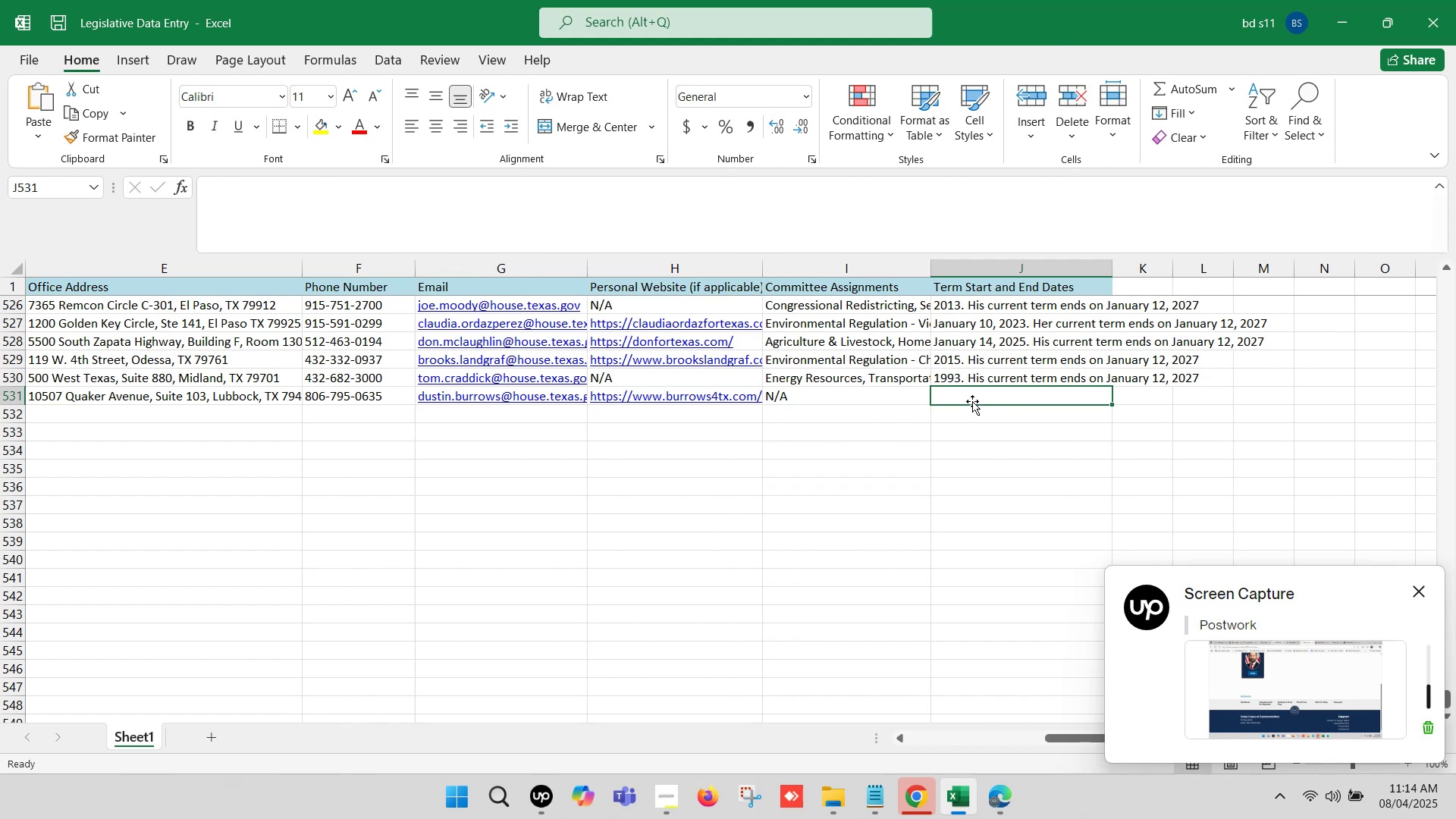 
double_click([972, 401])
 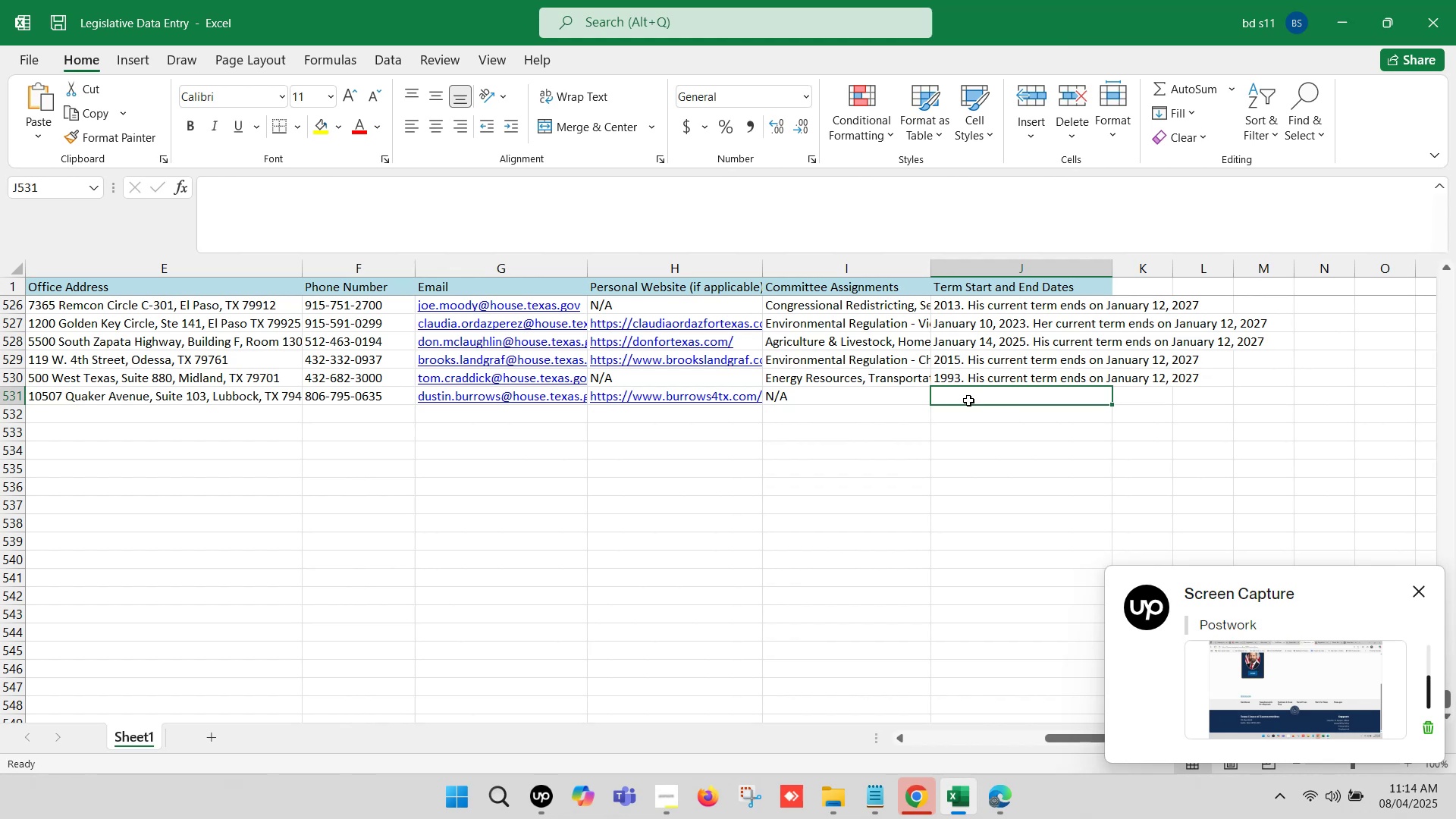 
double_click([968, 400])
 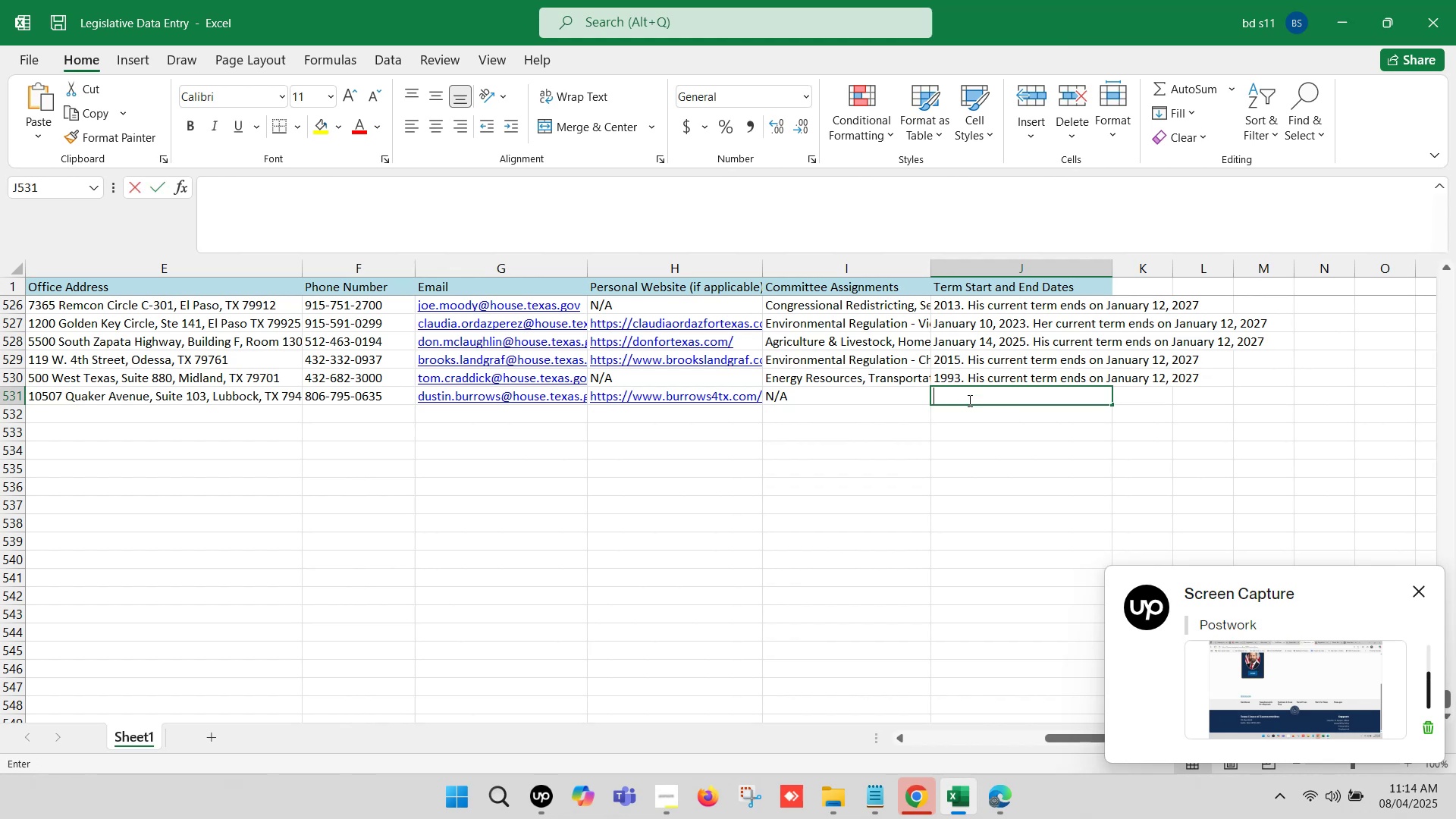 
key(Control+V)
 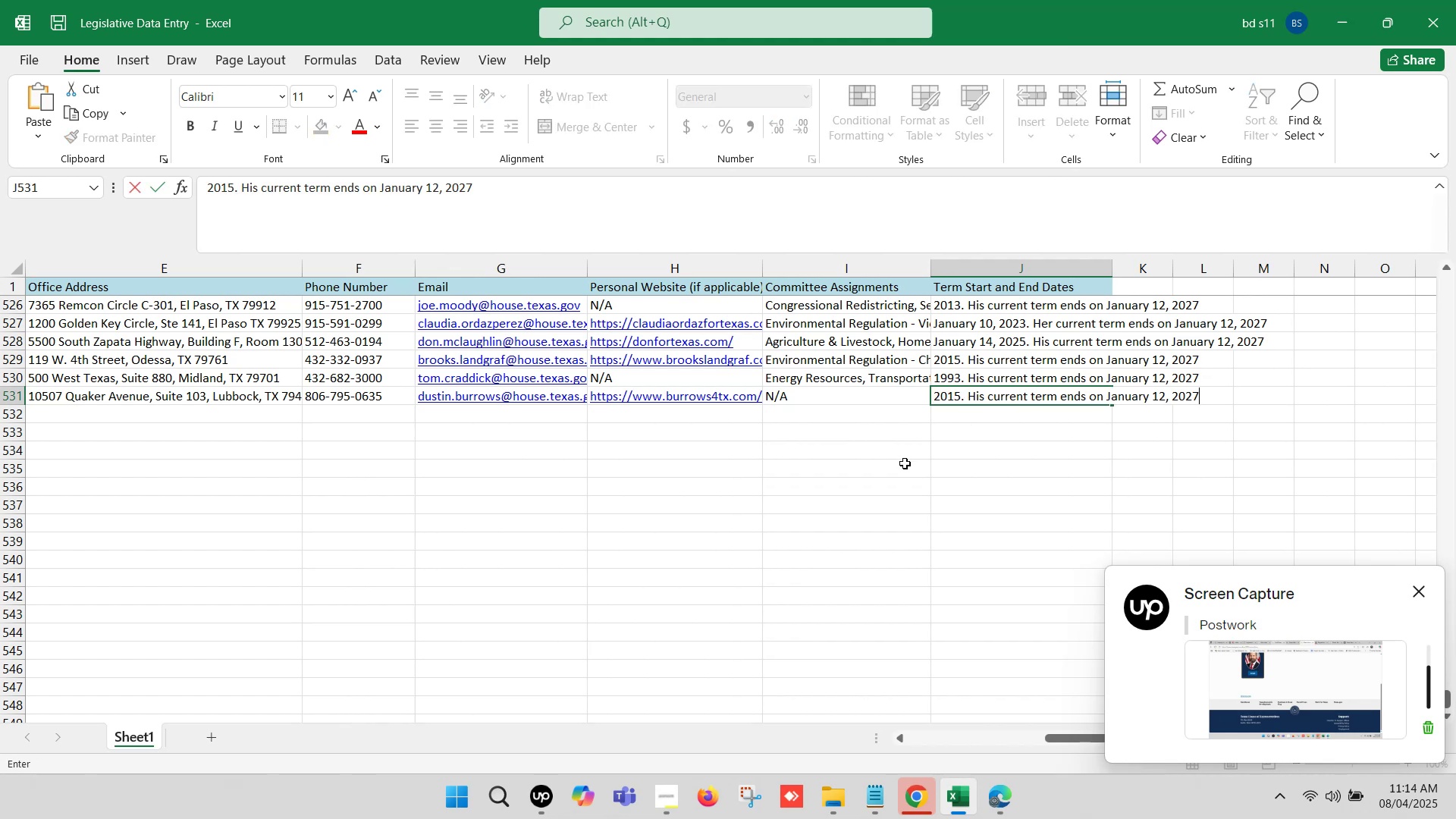 
left_click([902, 463])
 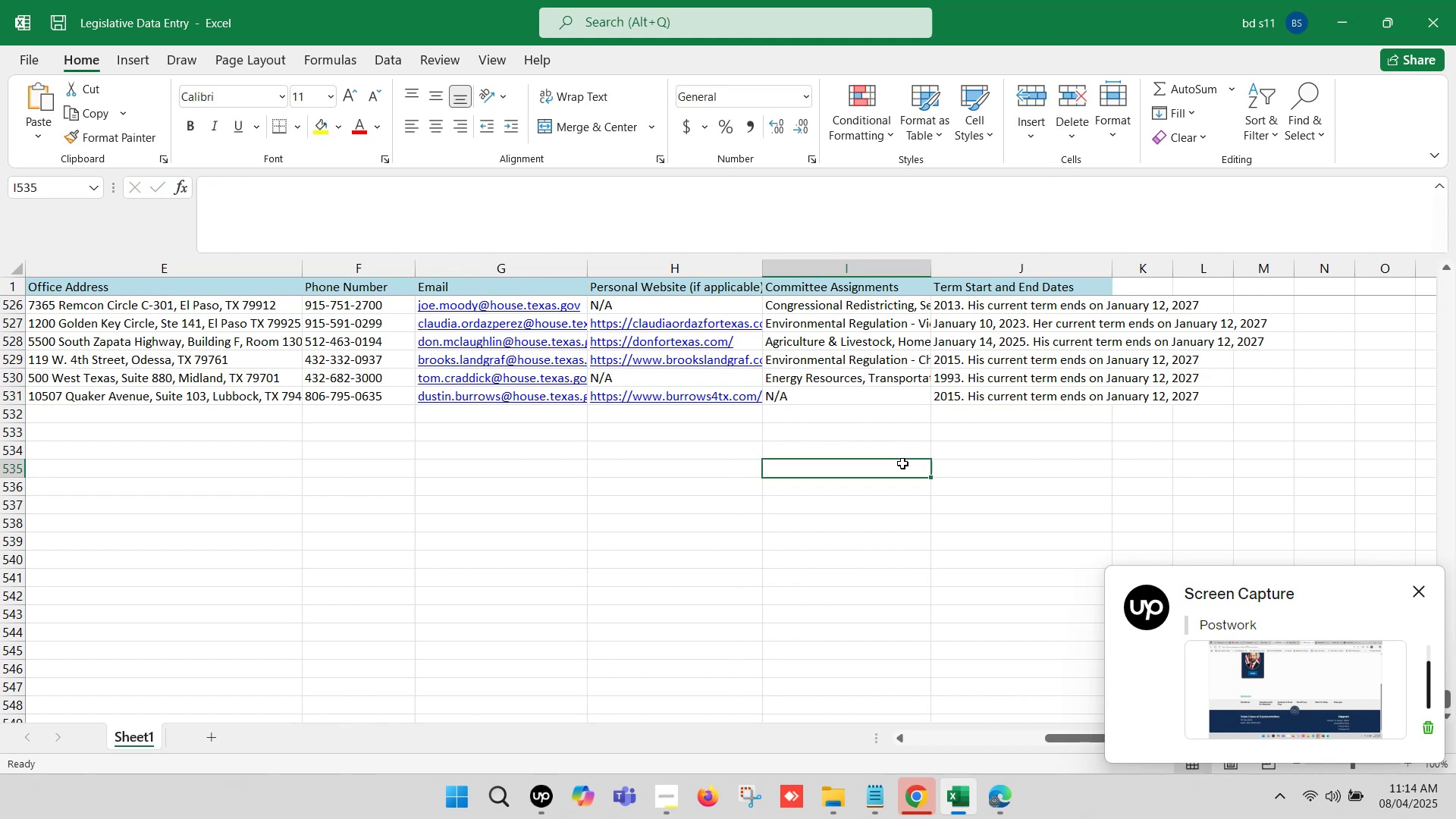 
key(Control+S)
 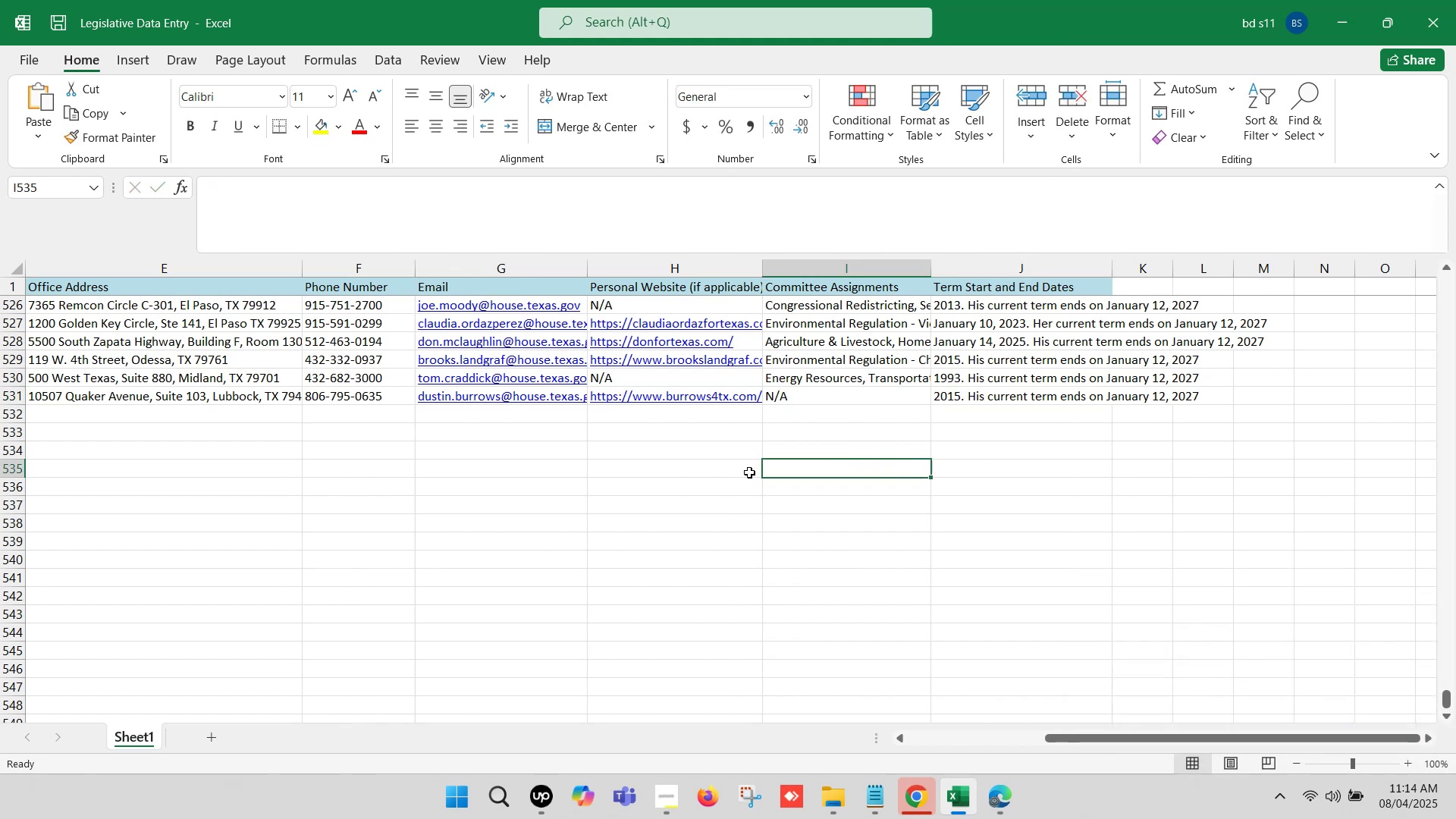 
left_click([759, 441])
 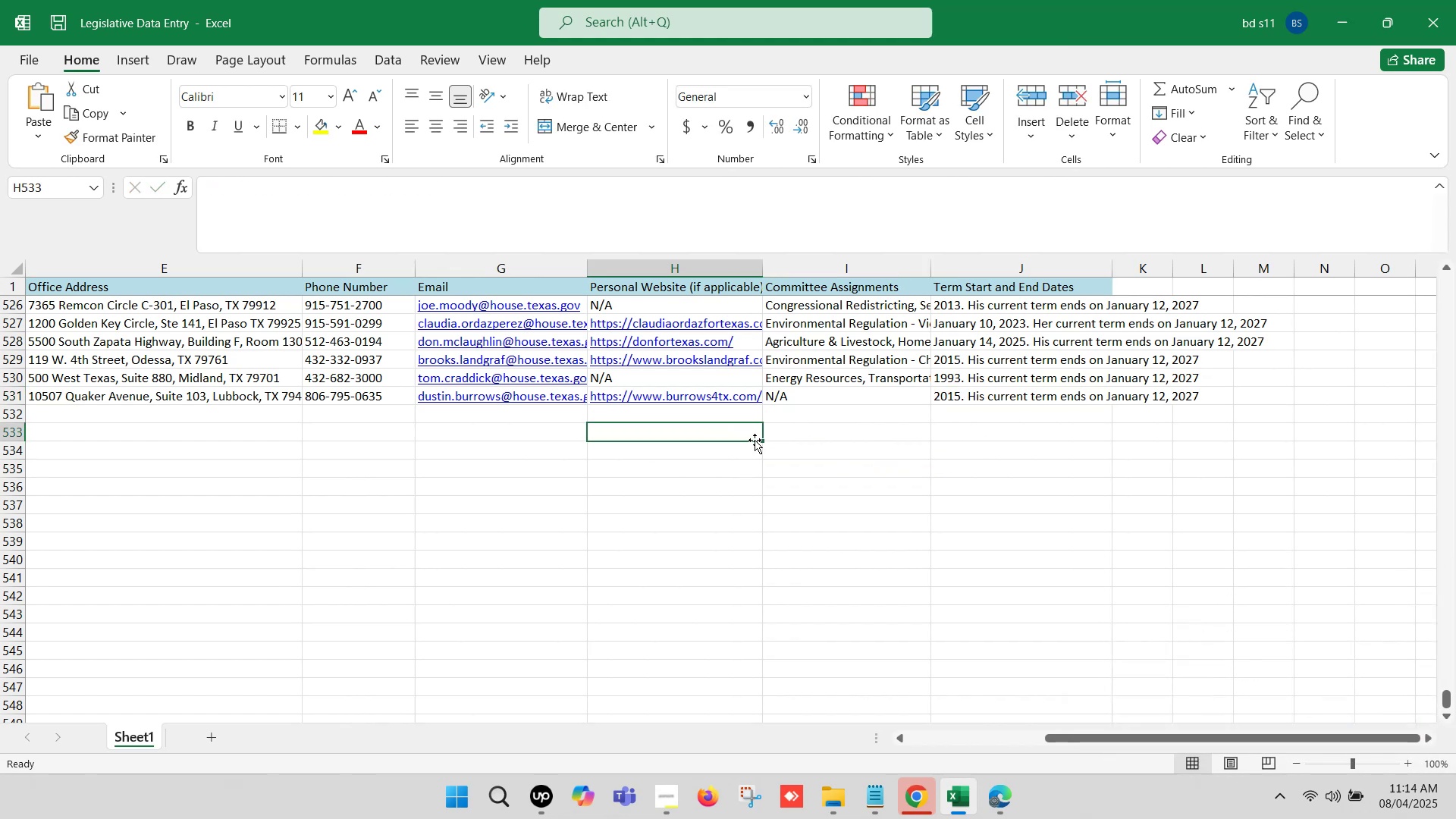 
hold_key(key=ArrowLeft, duration=1.26)
 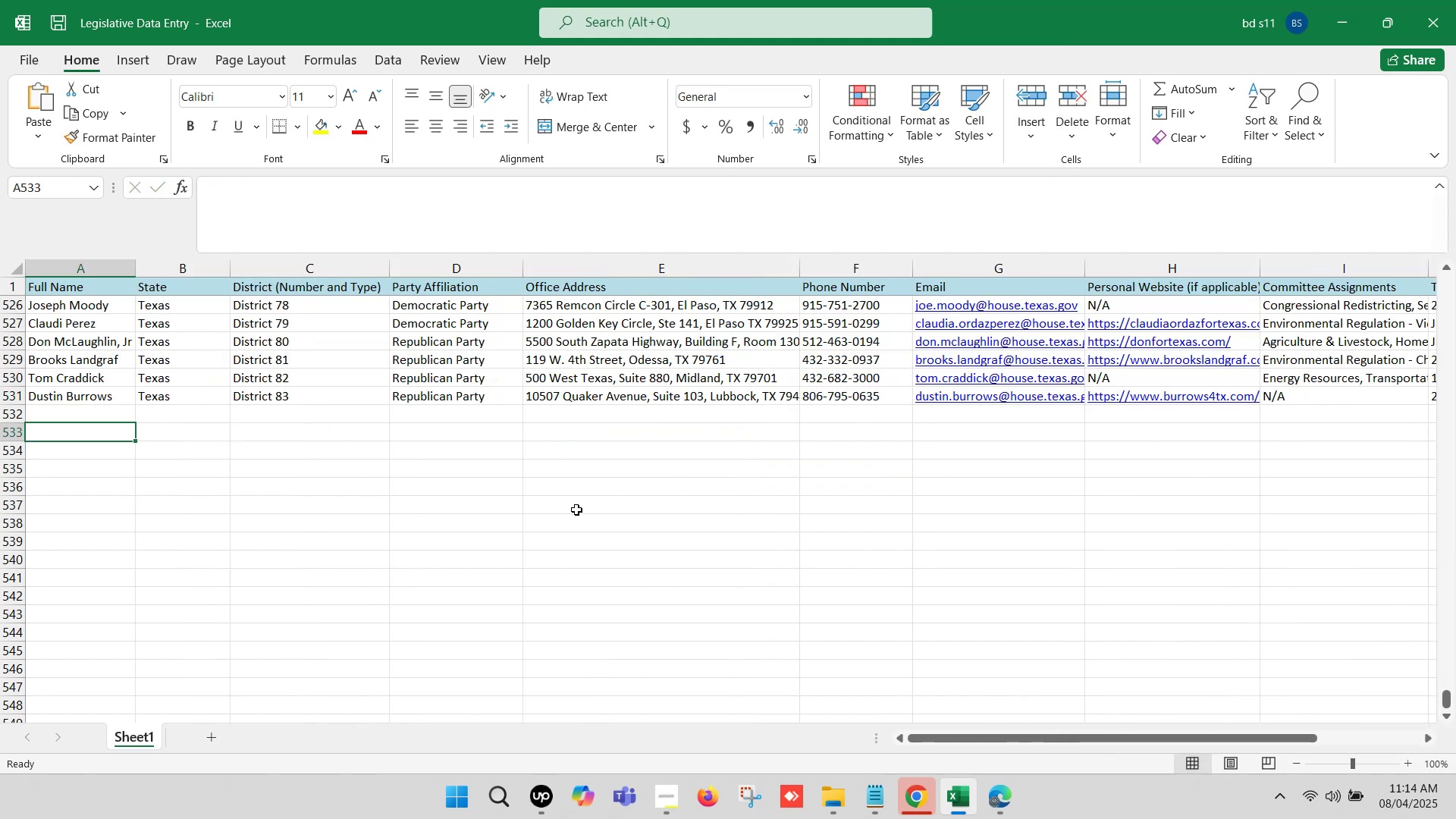 
left_click([573, 512])
 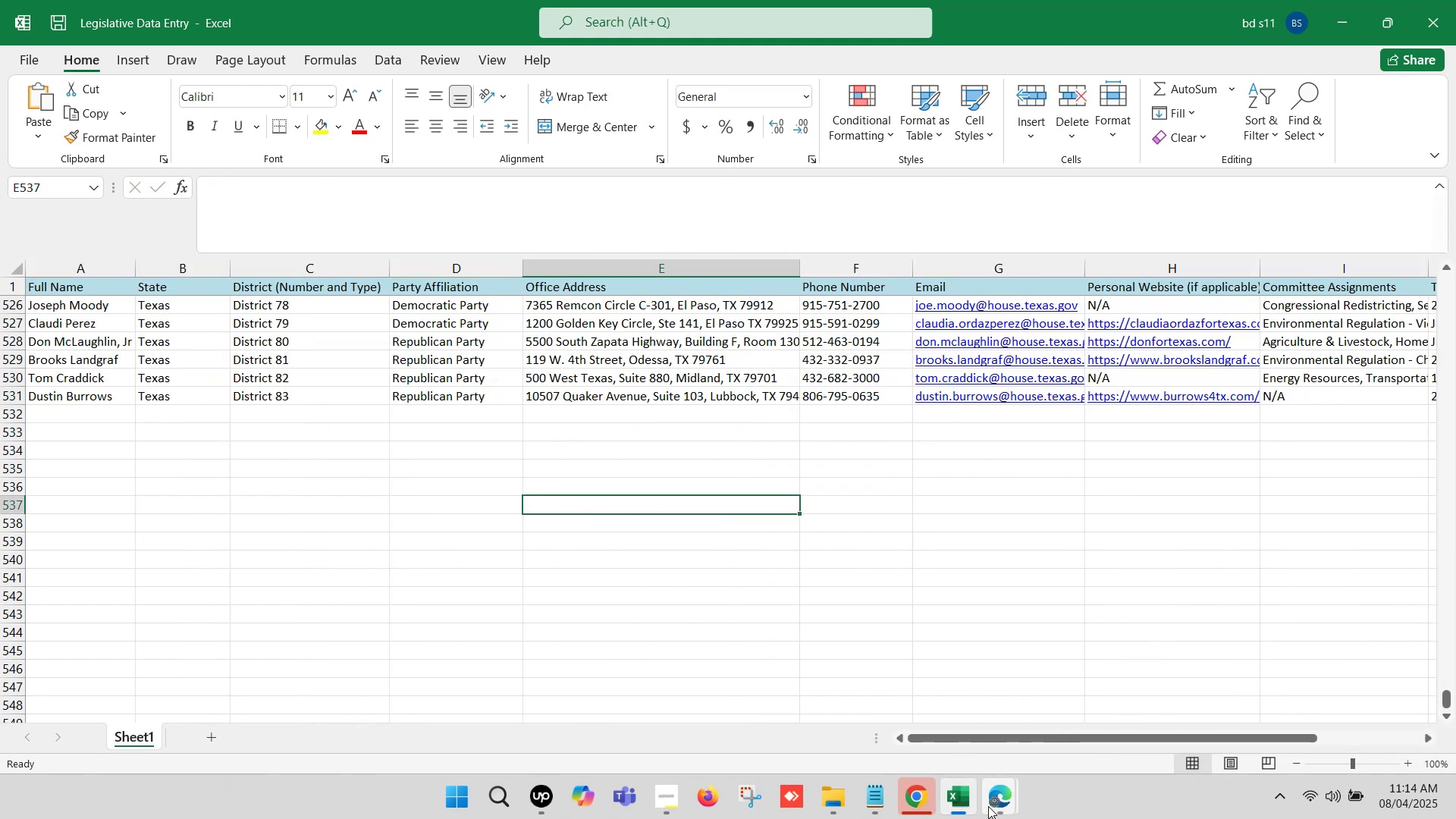 
left_click([961, 726])
 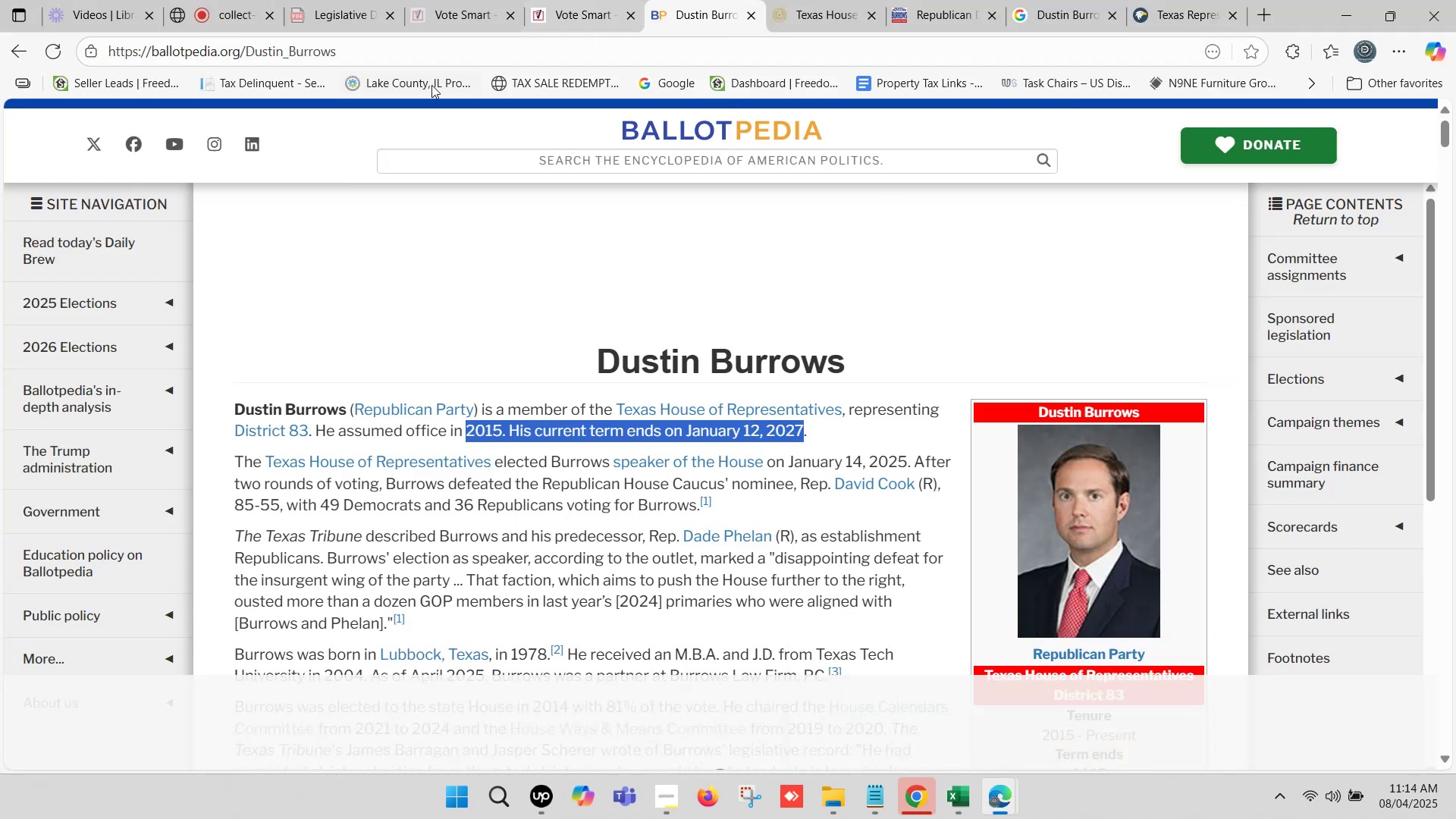 
left_click([242, 0])
 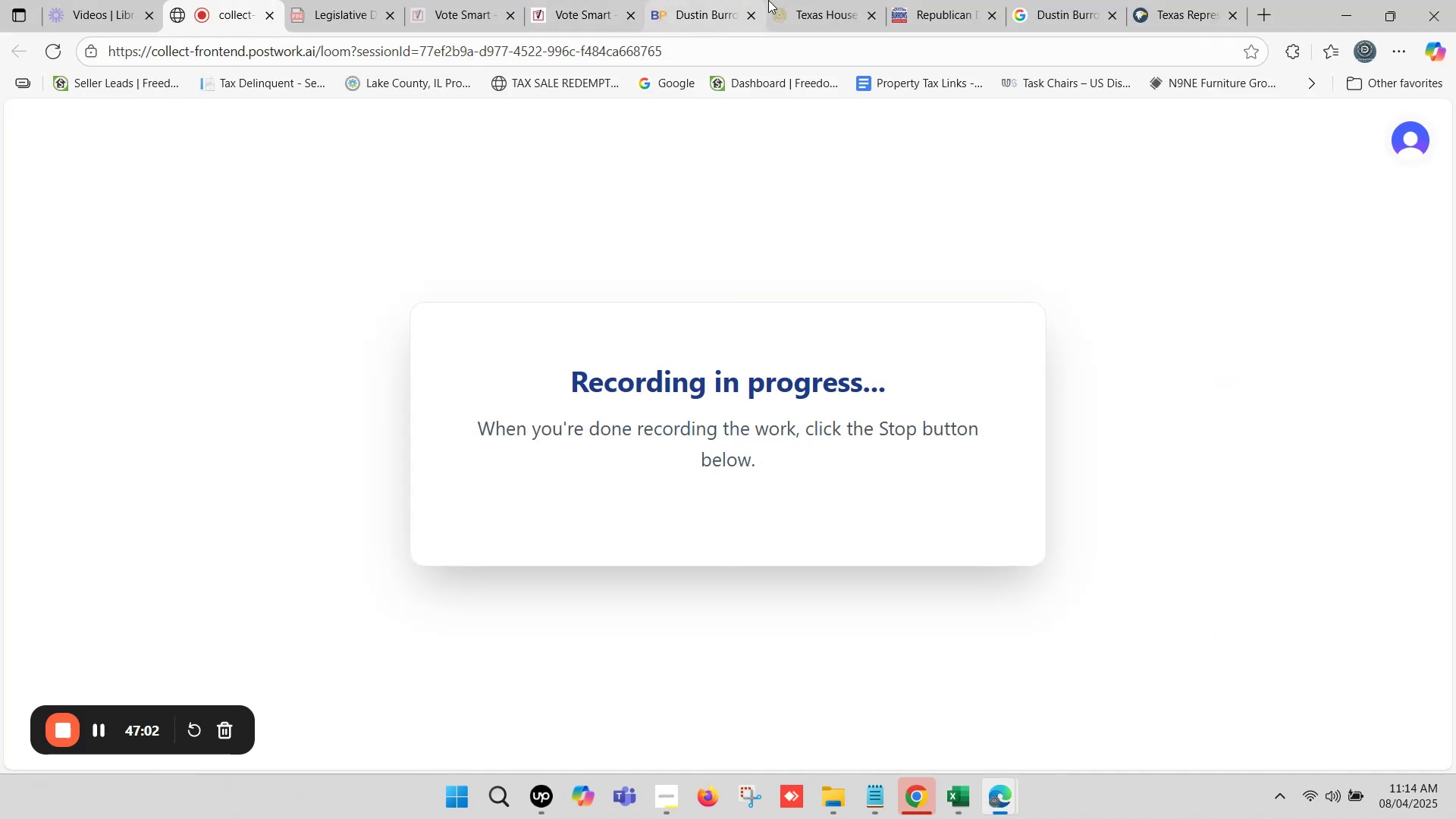 
left_click([725, 0])
 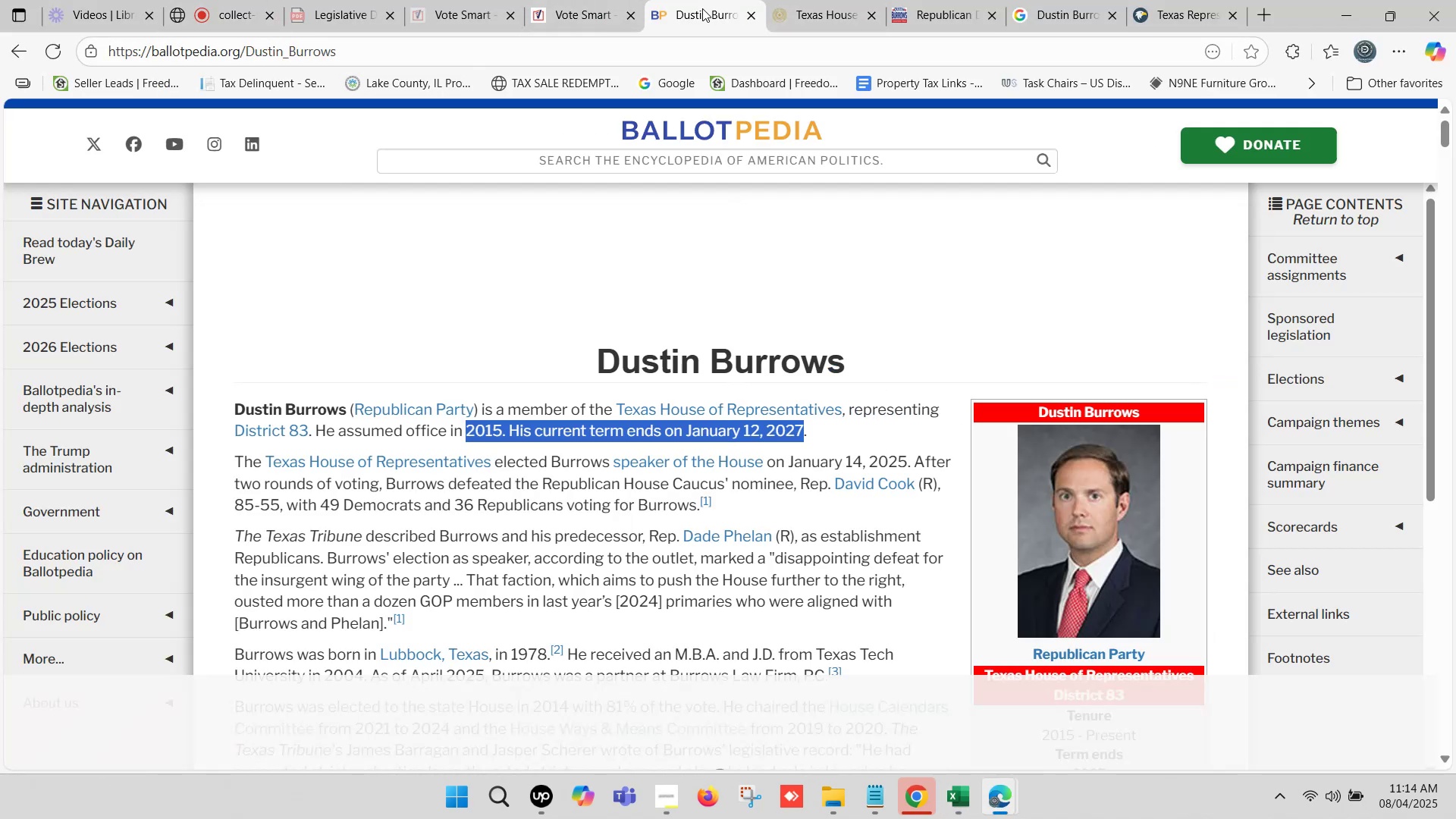 
left_click([593, 0])
 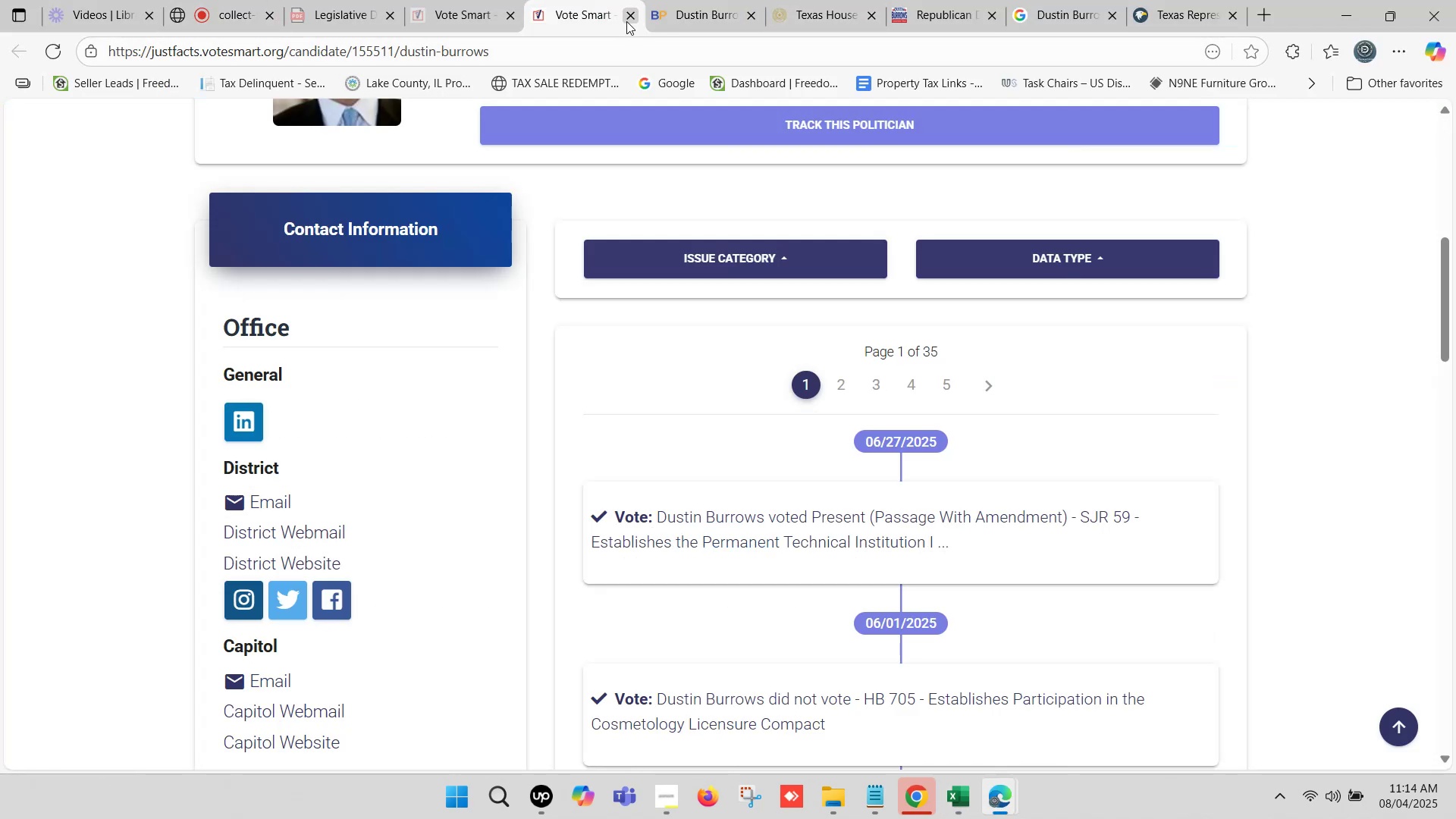 
double_click([609, 0])
 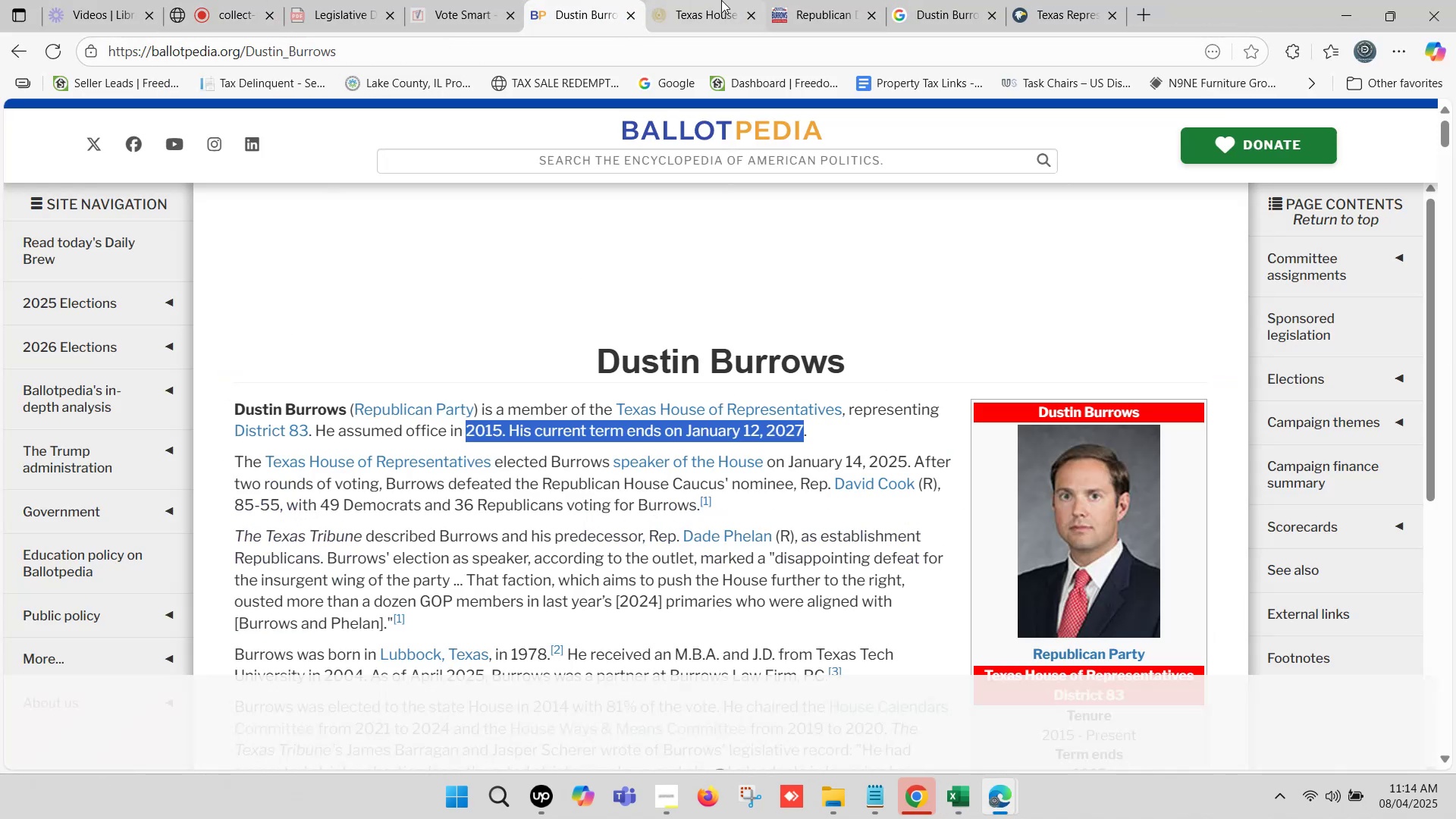 
left_click([736, 0])
 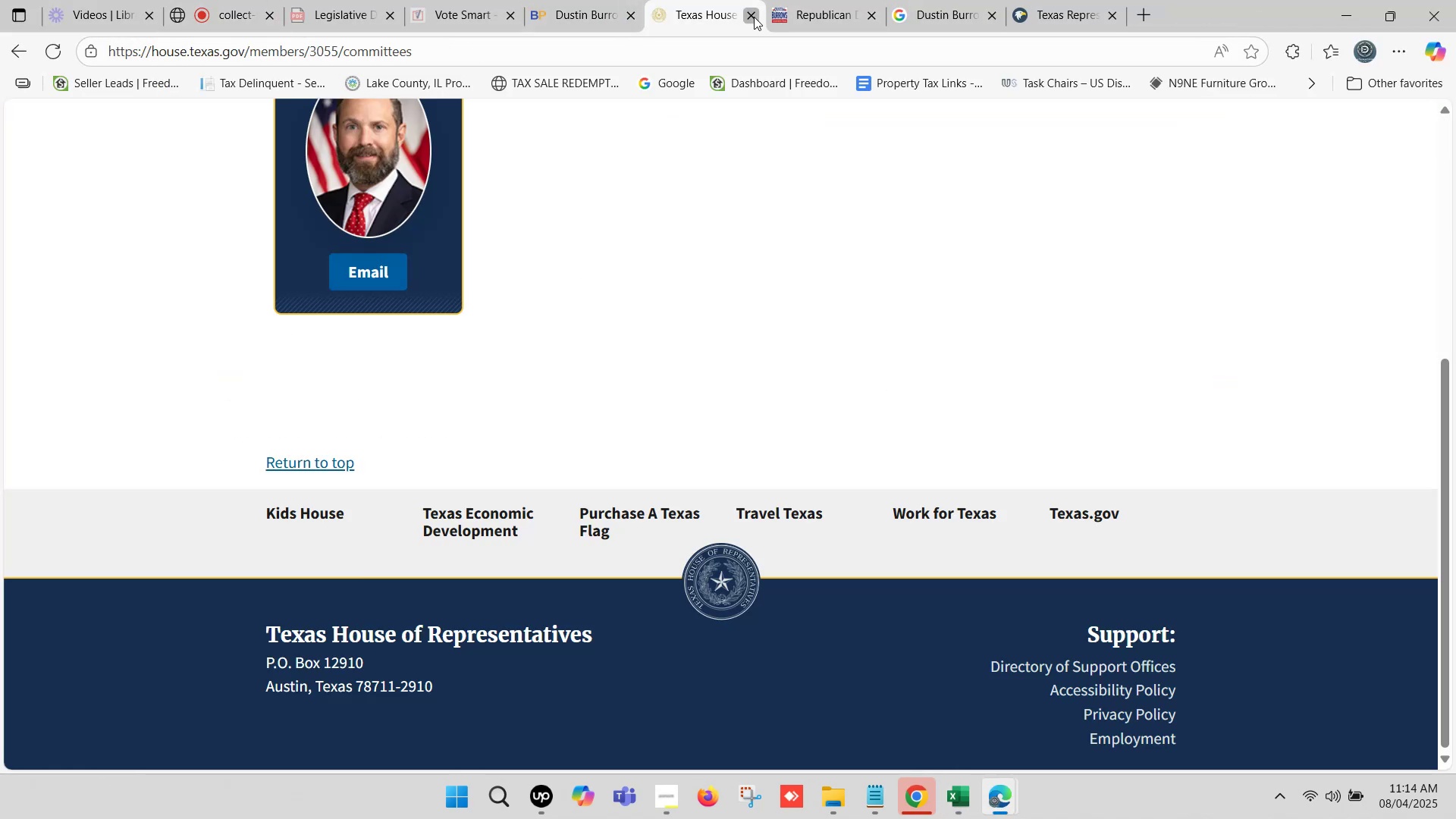 
double_click([733, 0])
 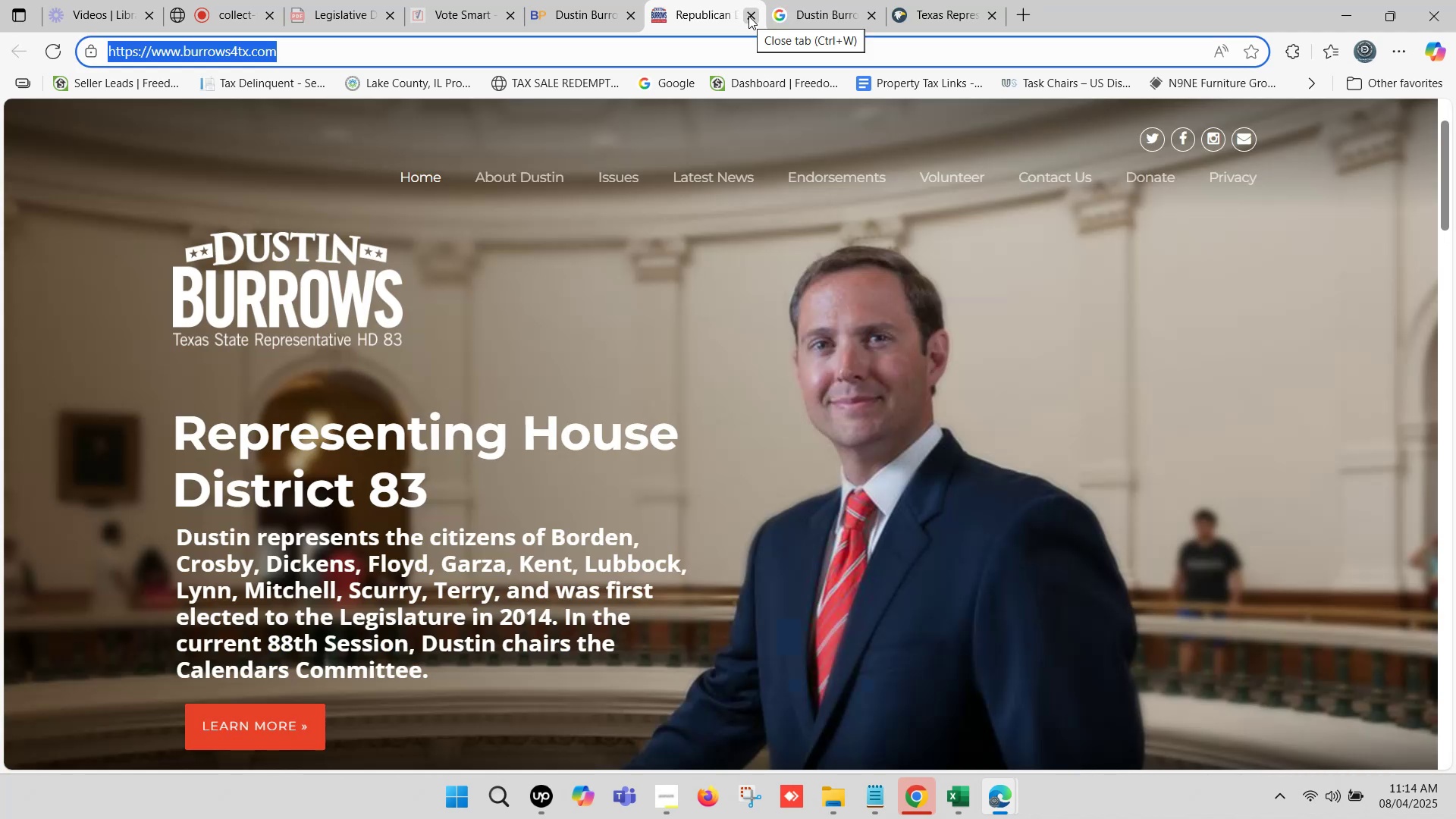 
left_click([748, 16])
 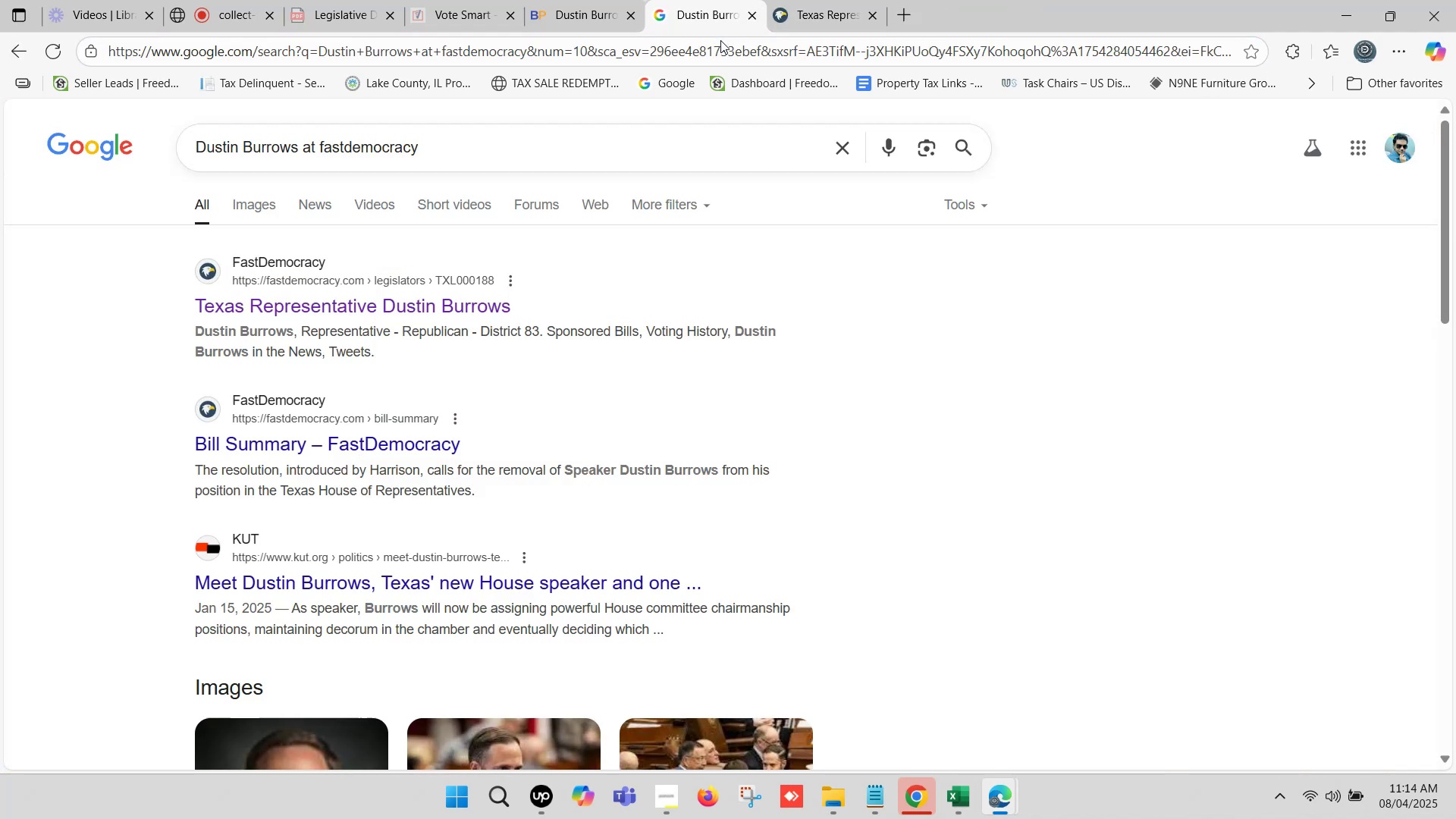 
left_click([806, 0])
 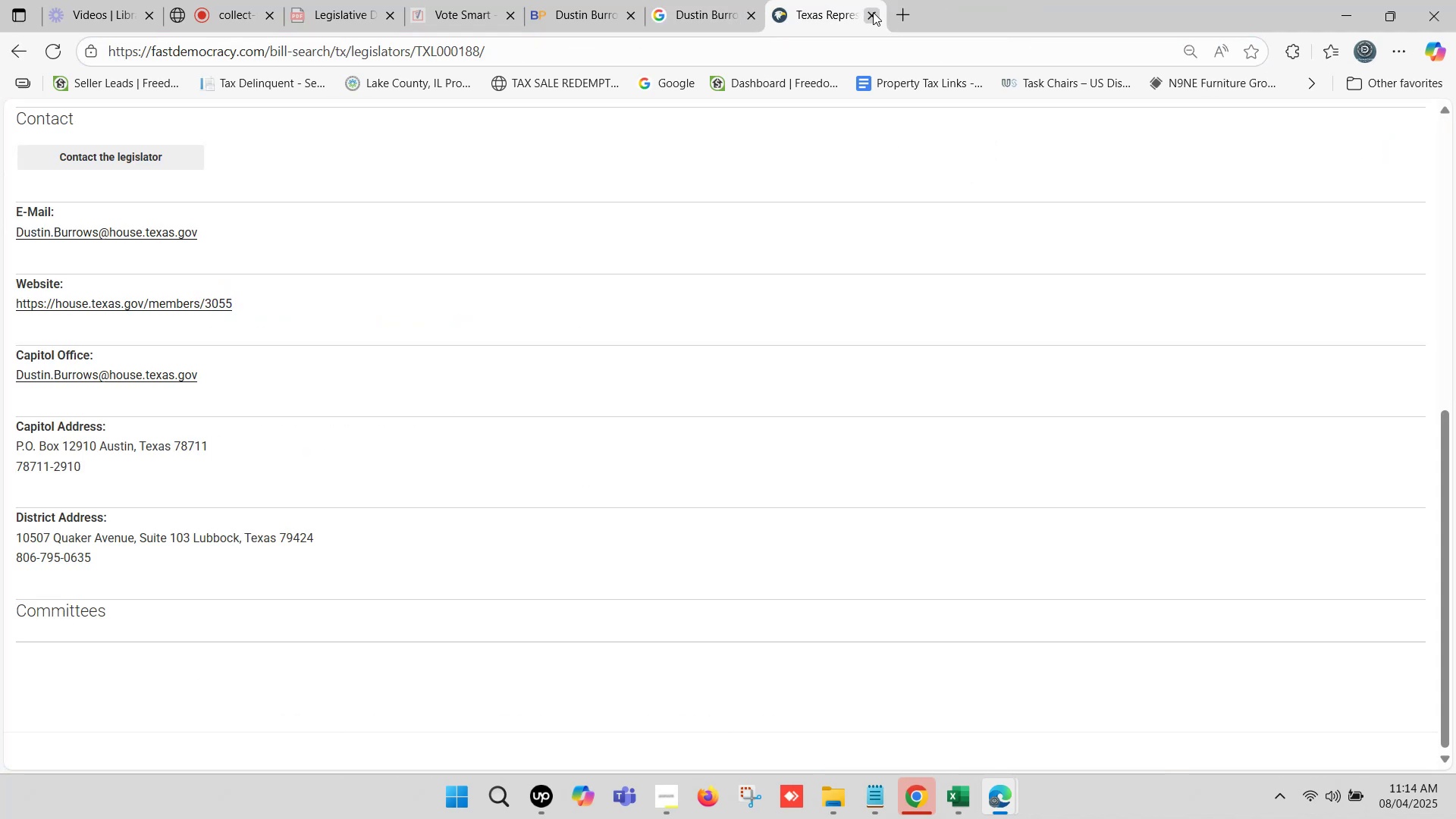 
left_click([874, 12])
 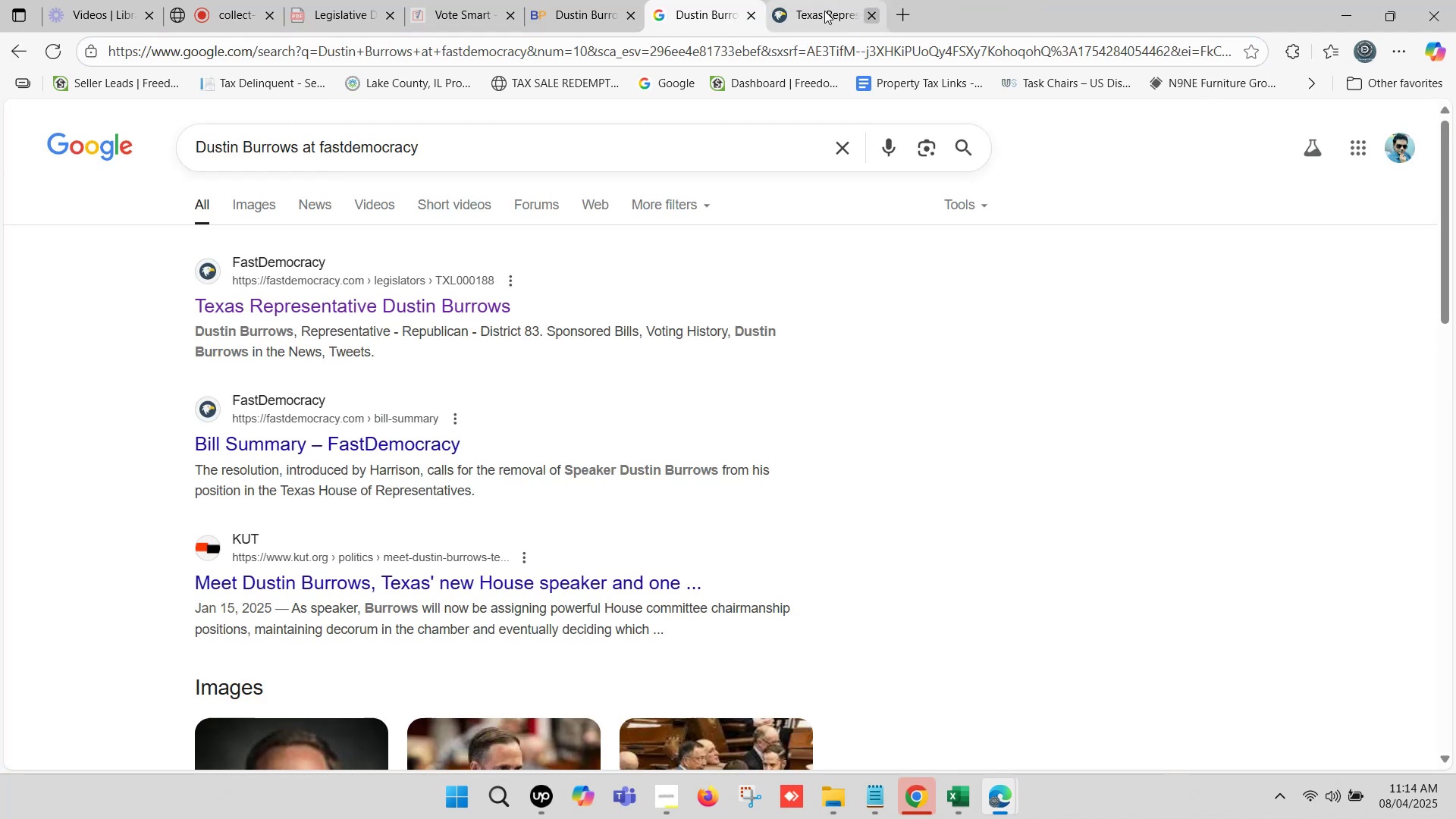 
left_click([564, 0])
 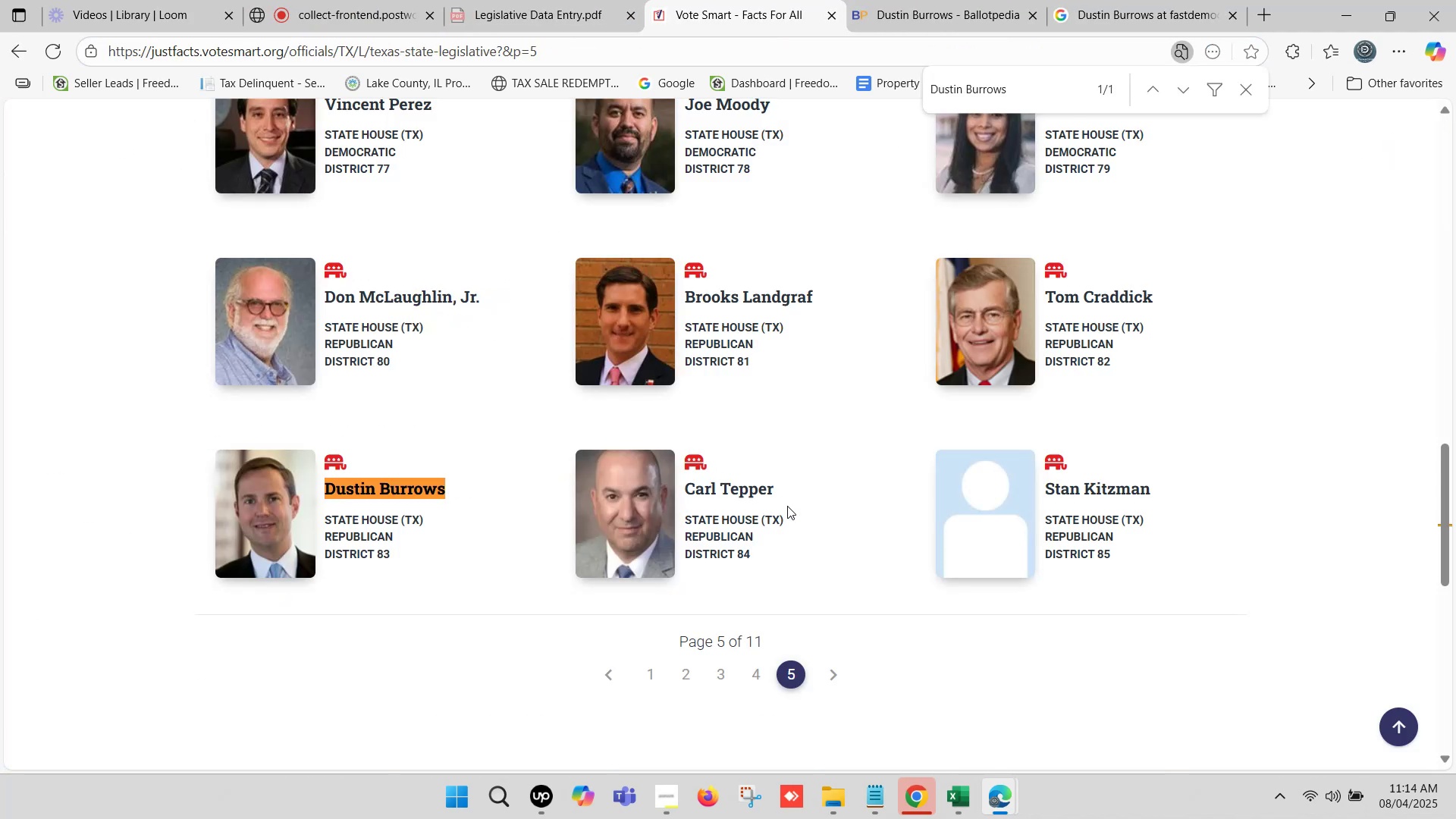 
left_click_drag(start_coordinate=[790, 491], to_coordinate=[686, 487])
 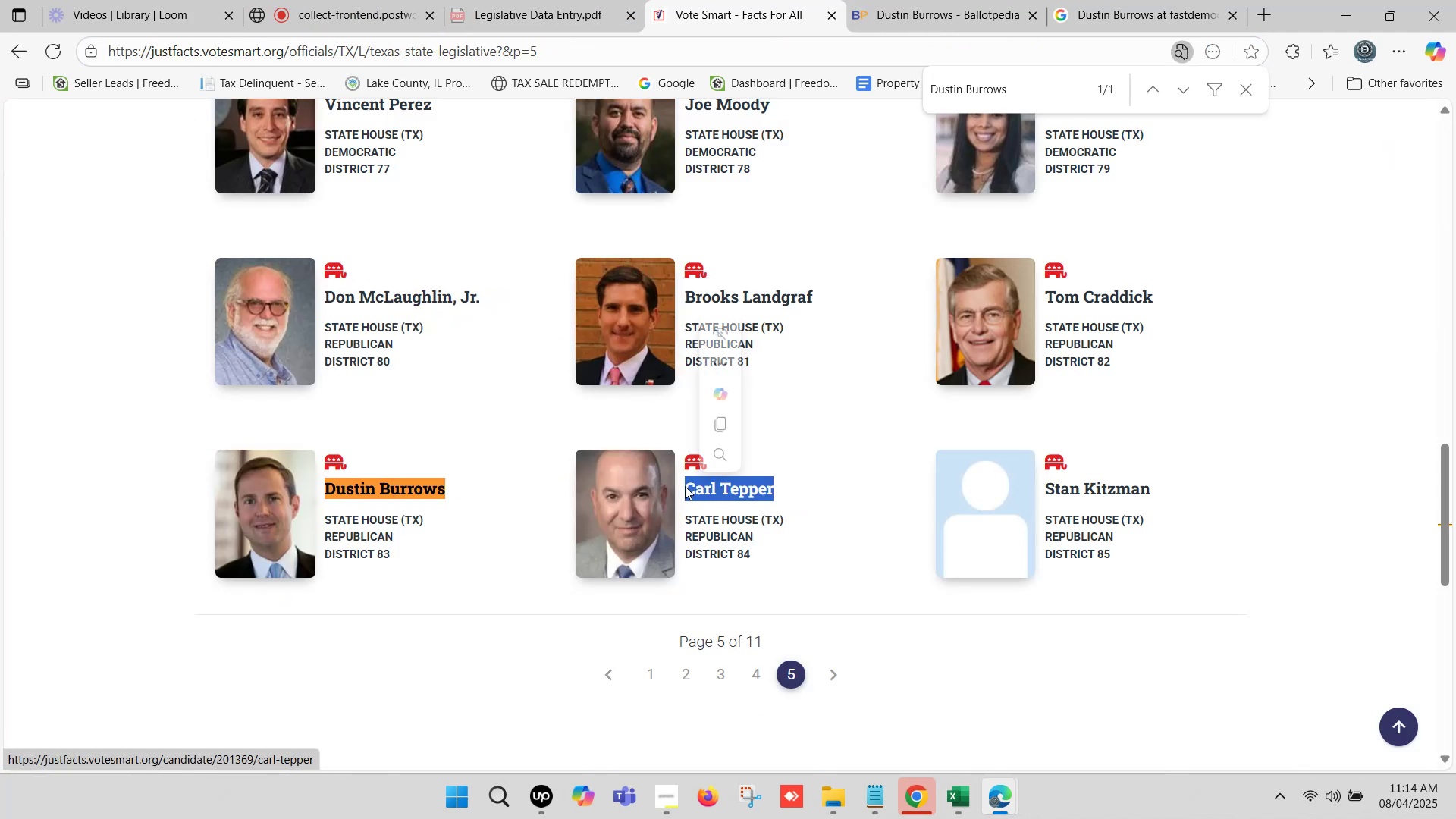 
key(Control+C)
 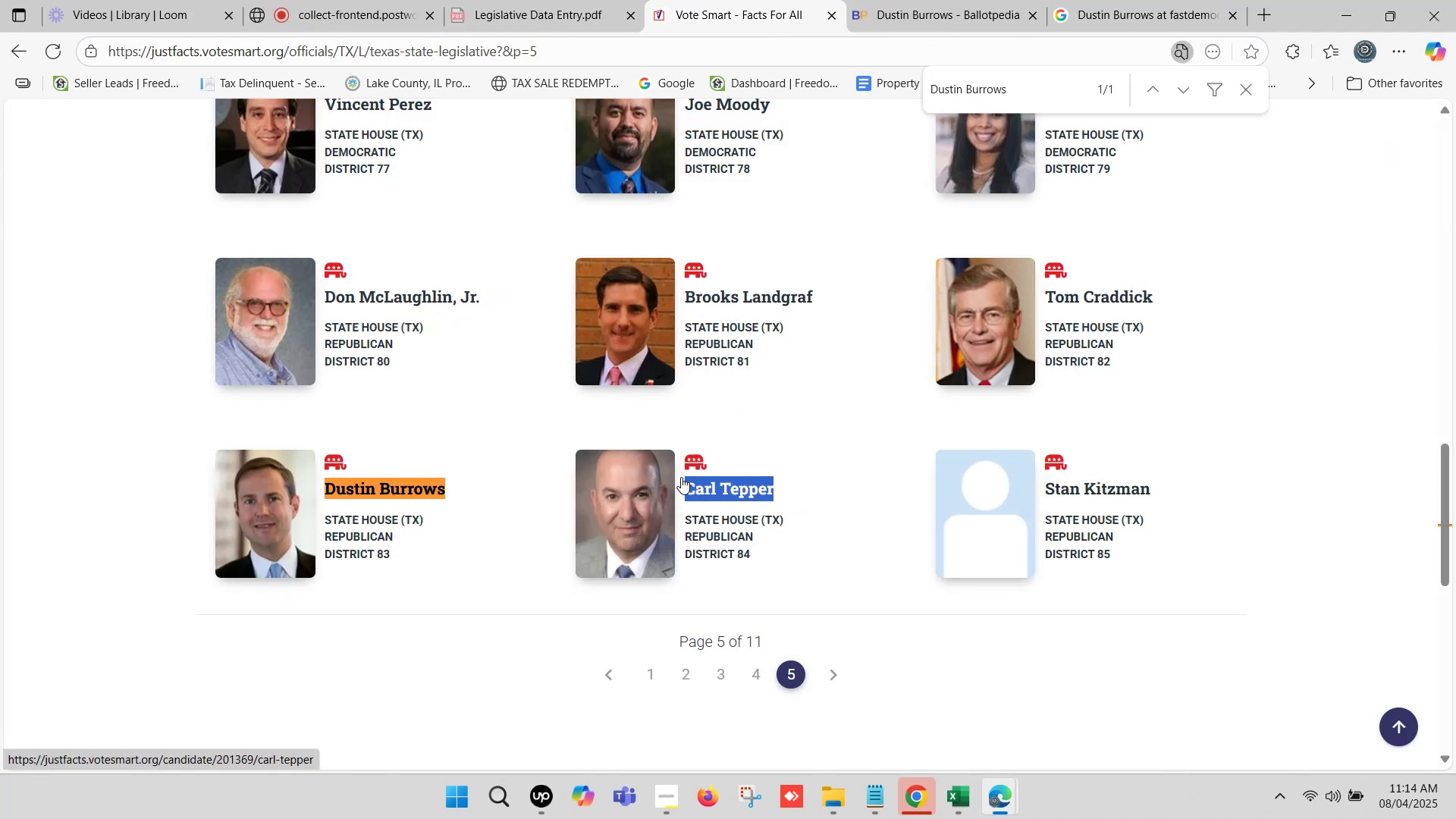 
key(Control+F)
 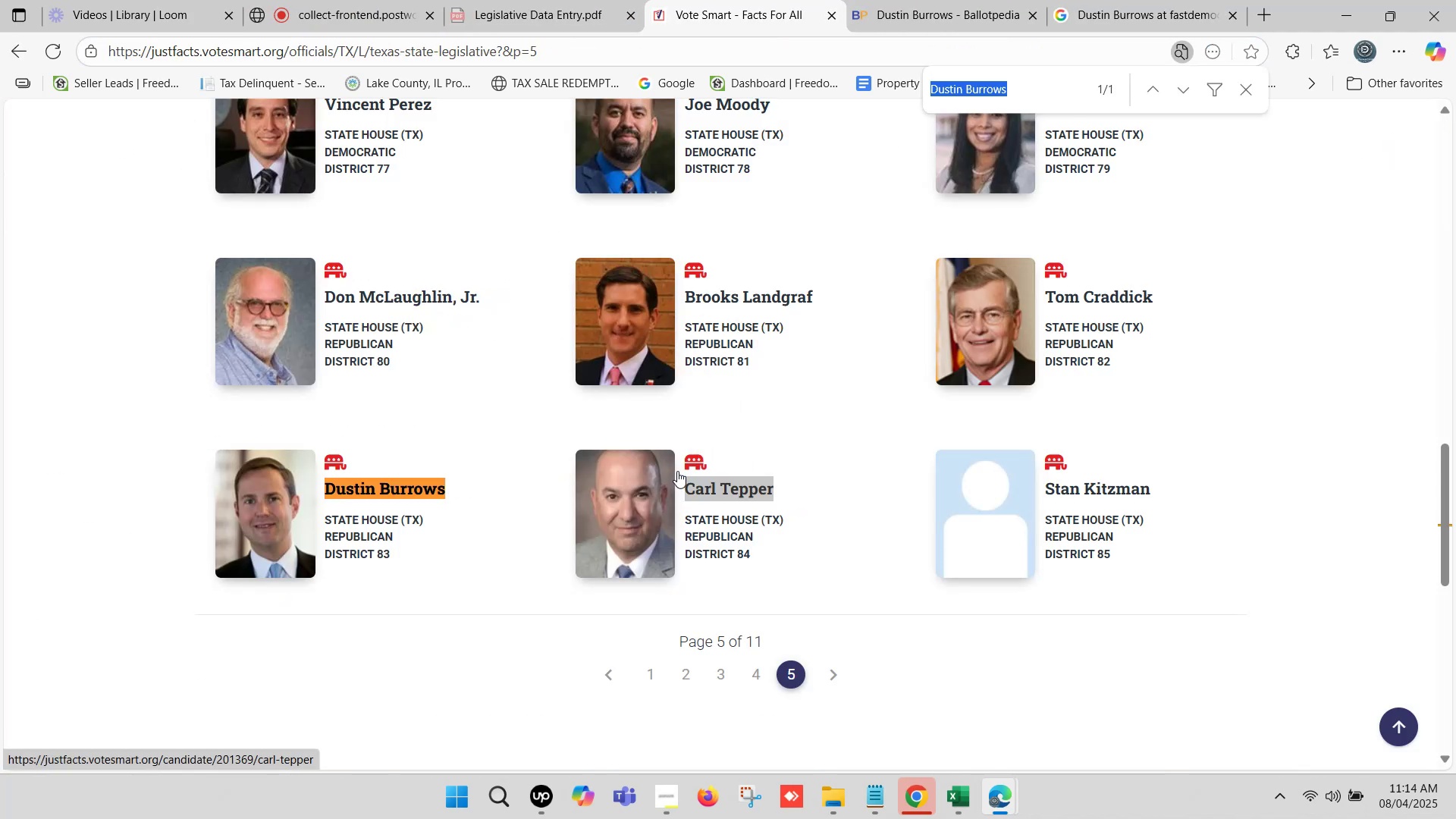 
key(Control+V)
 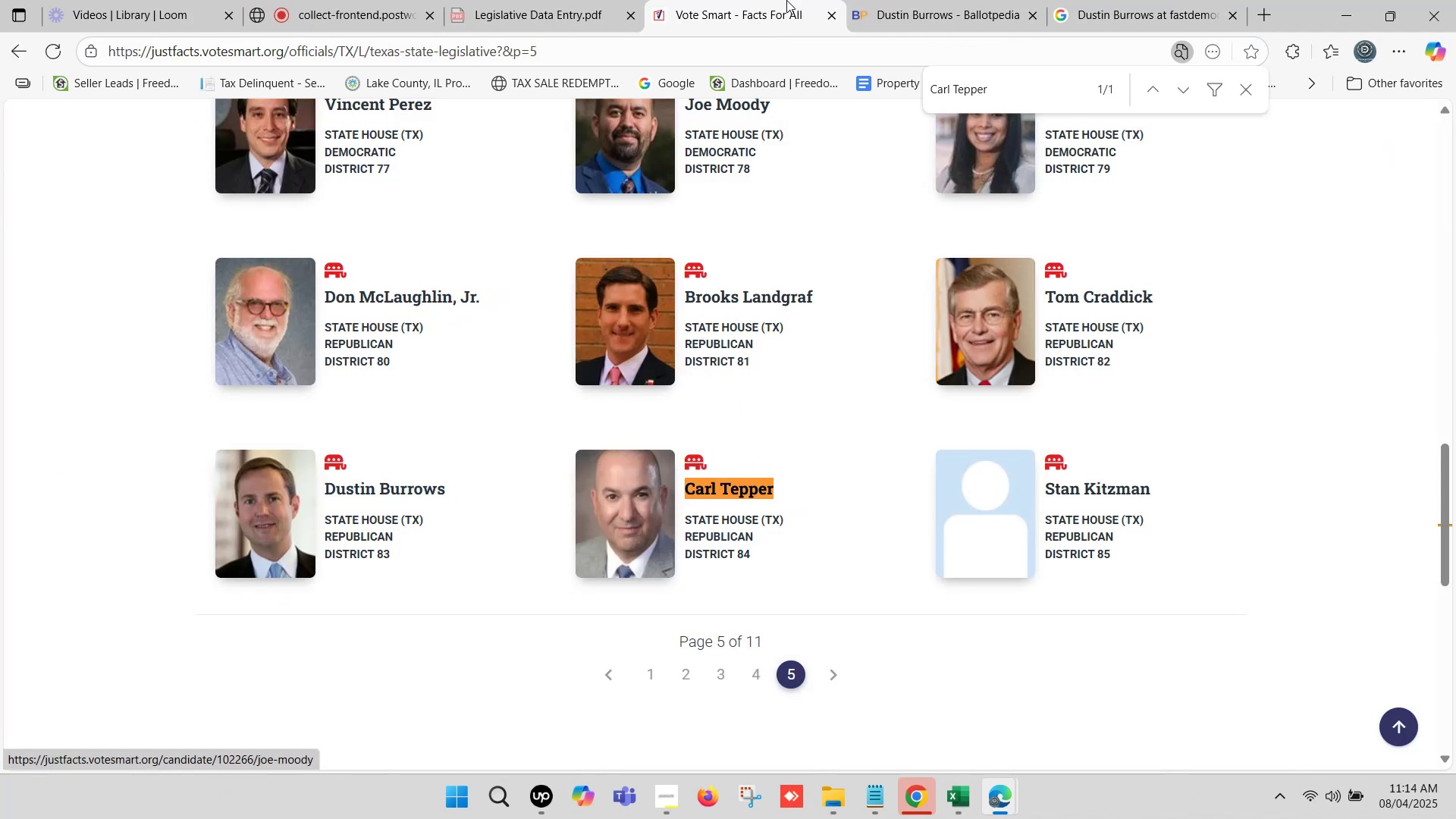 
left_click([883, 0])
 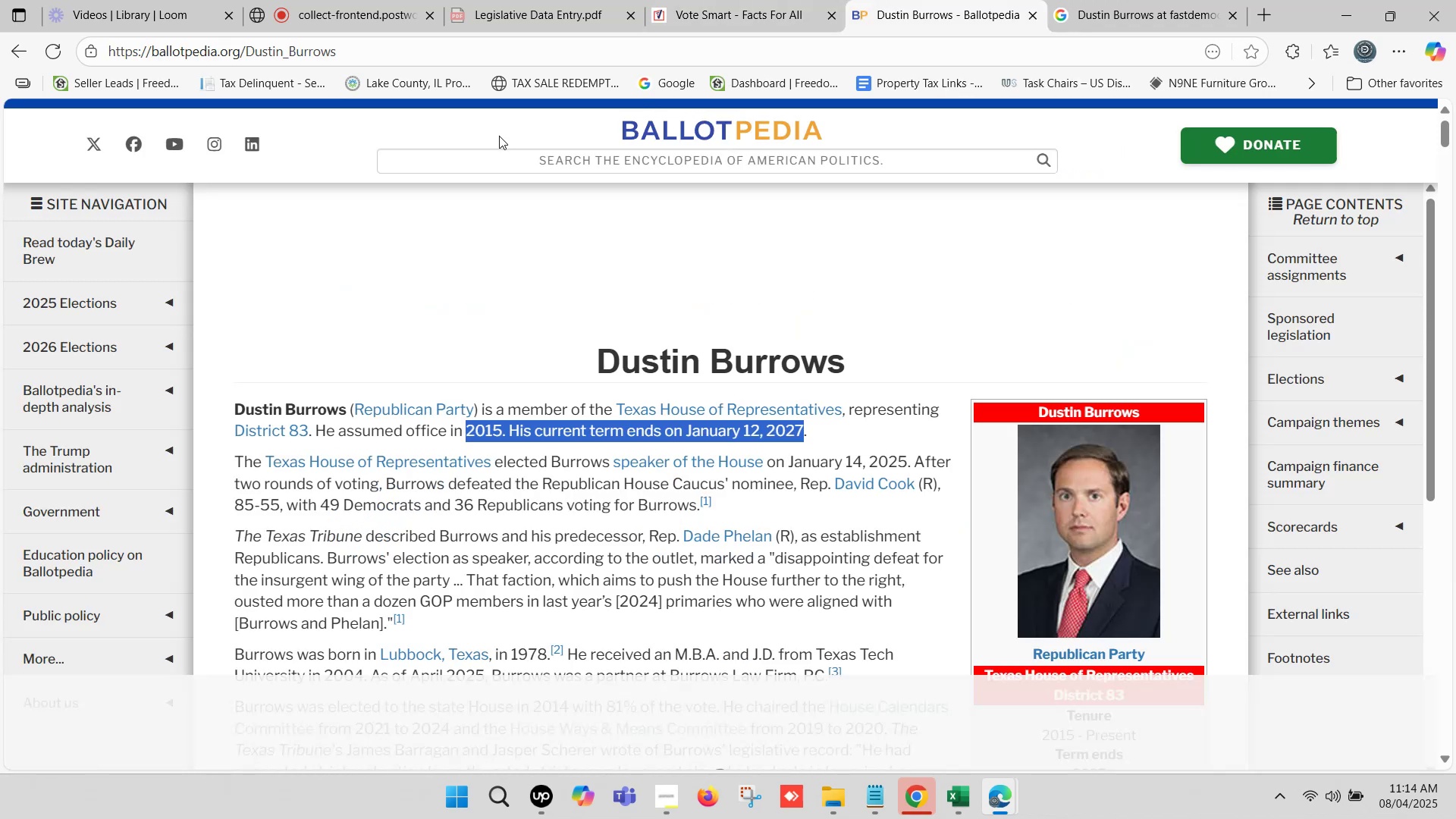 
left_click([499, 160])
 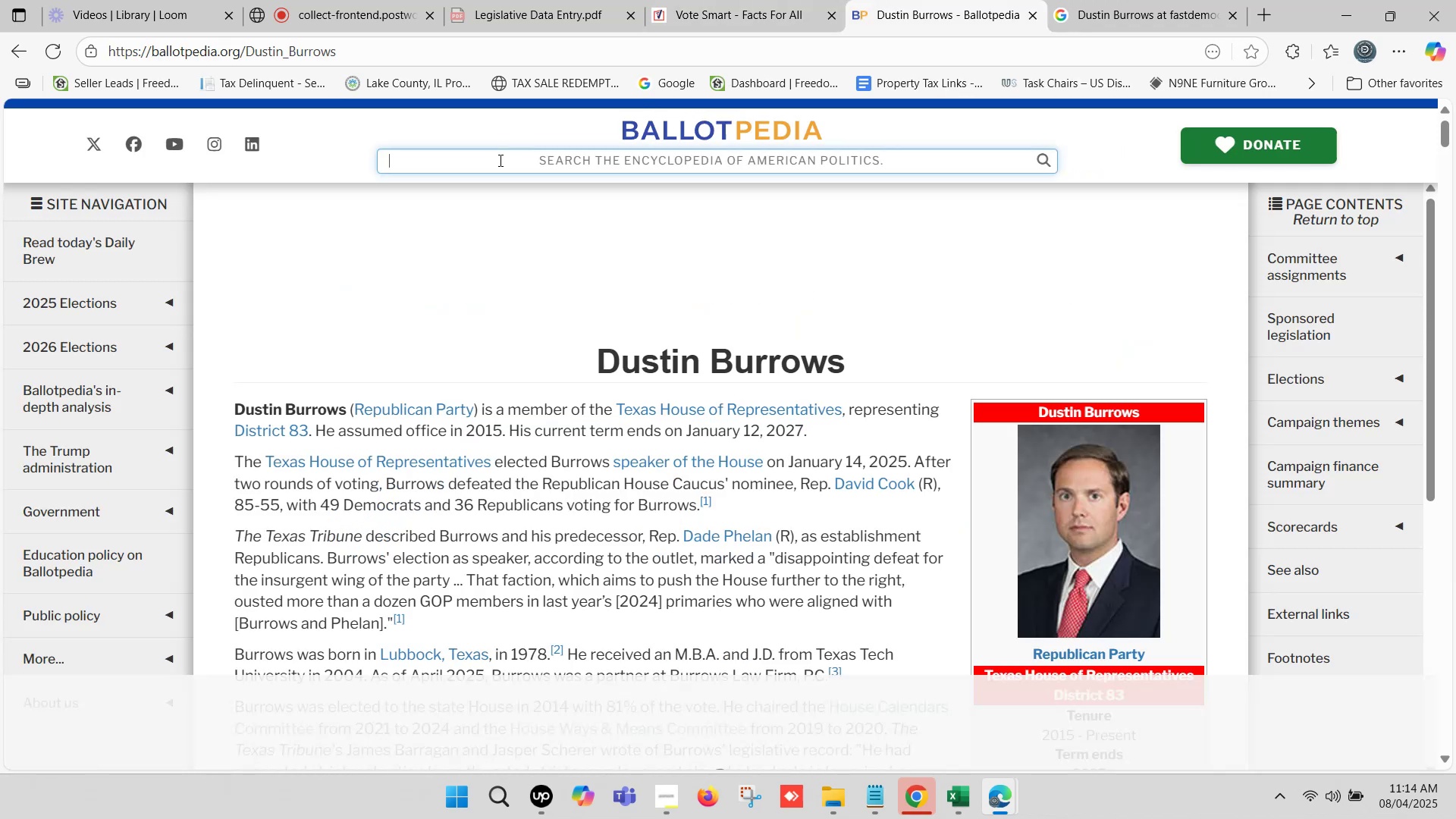 
key(Control+V)
 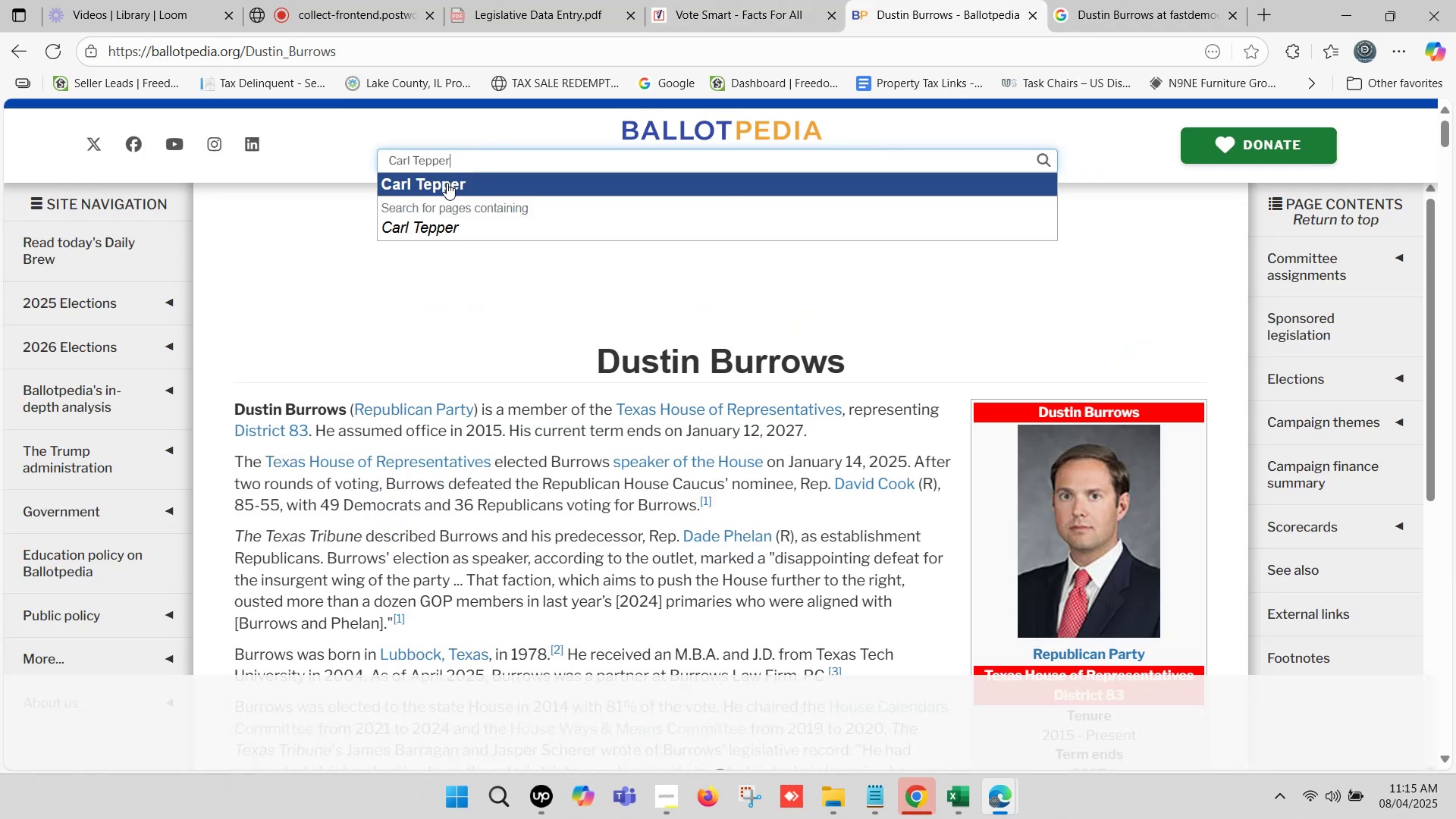 
left_click([444, 186])
 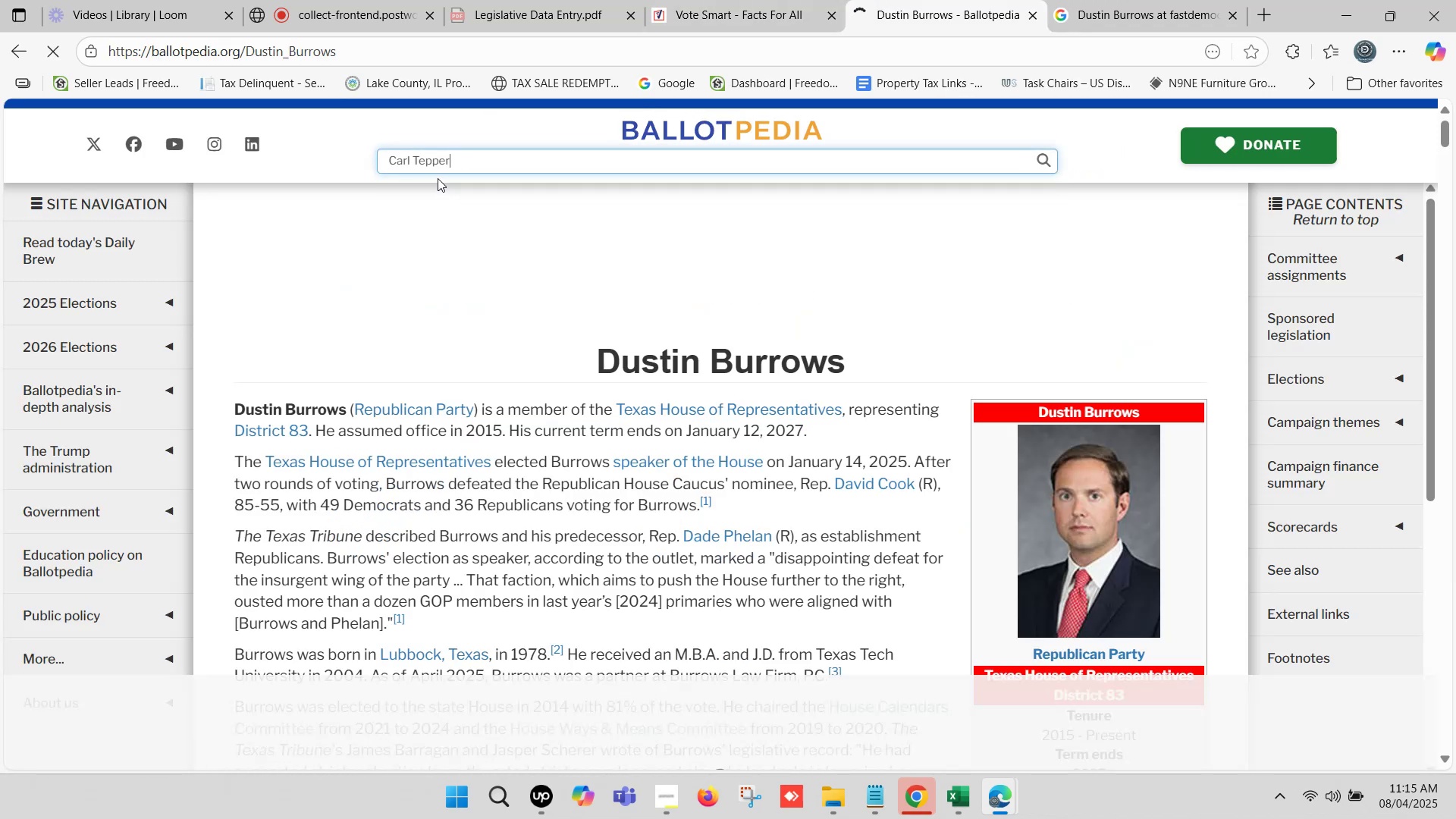 
mouse_move([437, 178])
 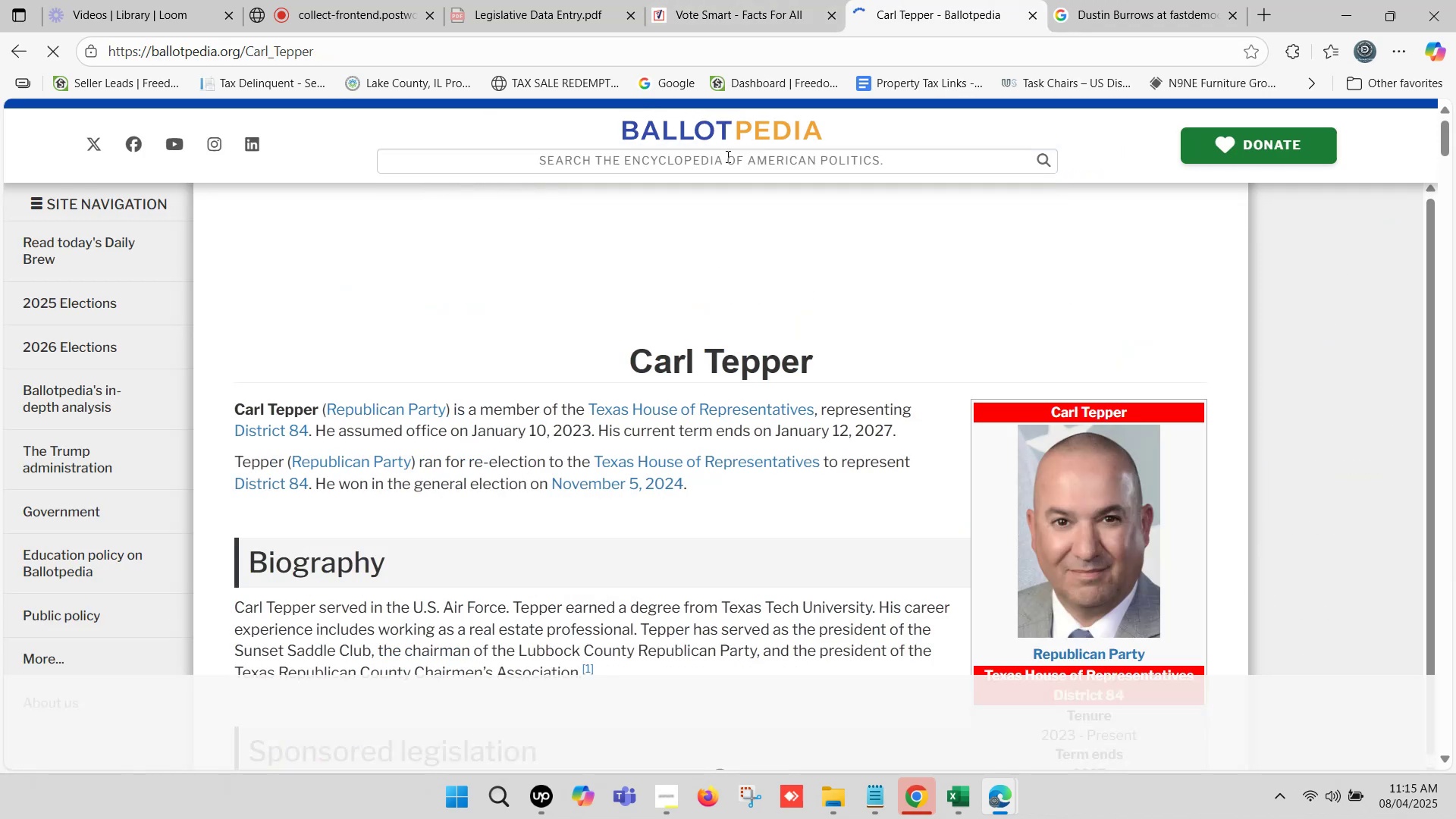 
left_click([730, 0])
 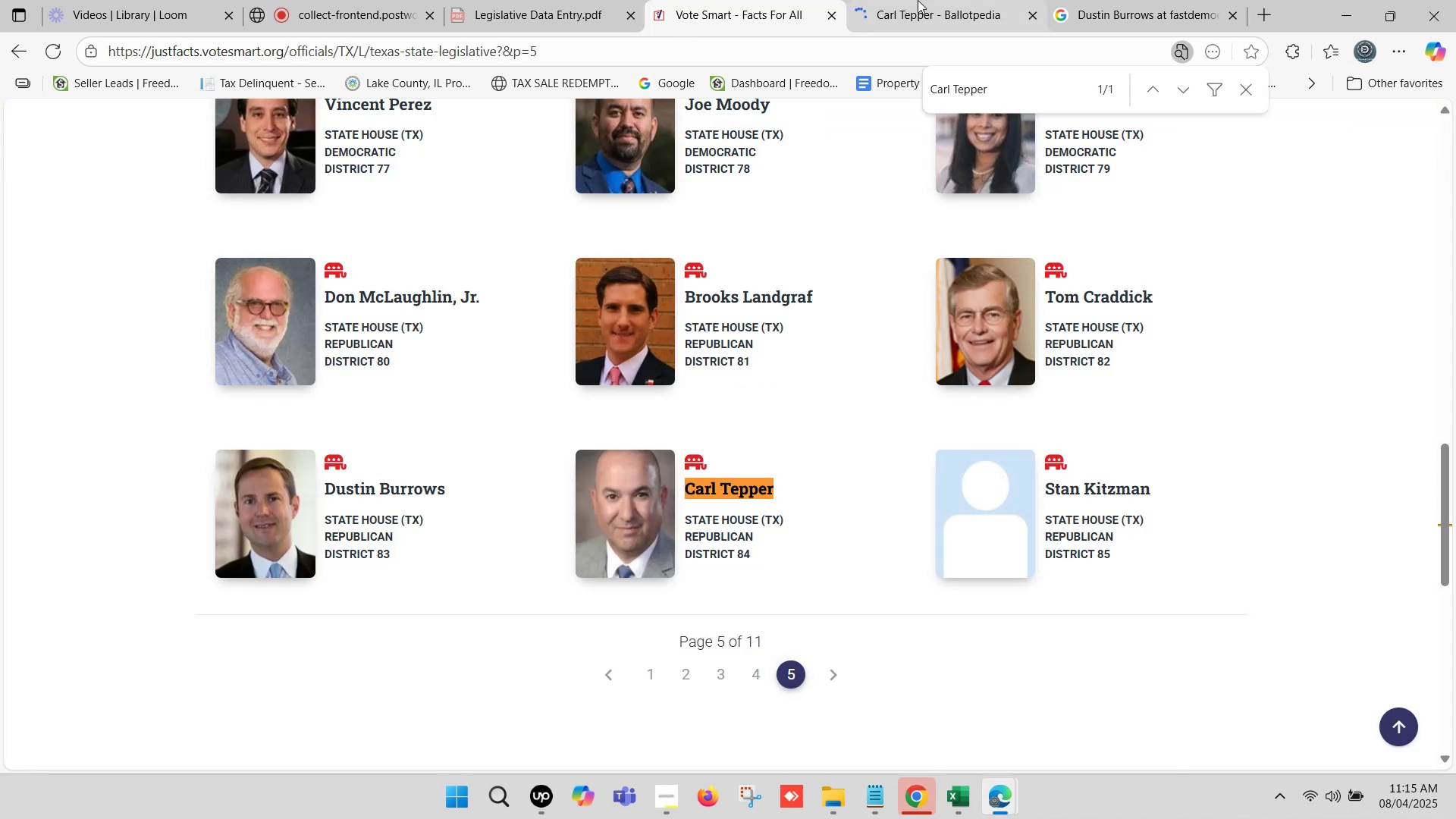 
left_click([918, 0])
 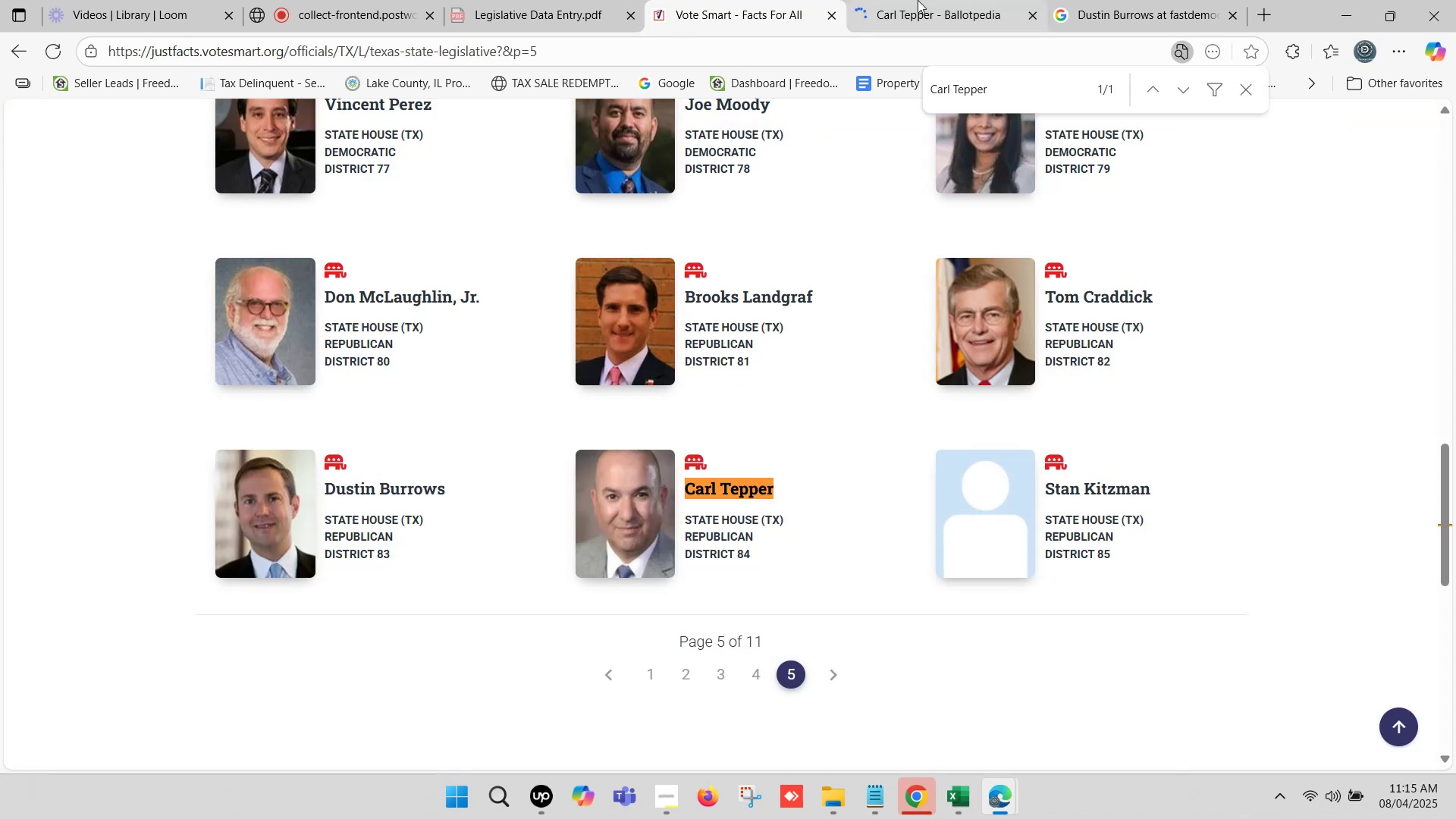 
left_click([1134, 0])
 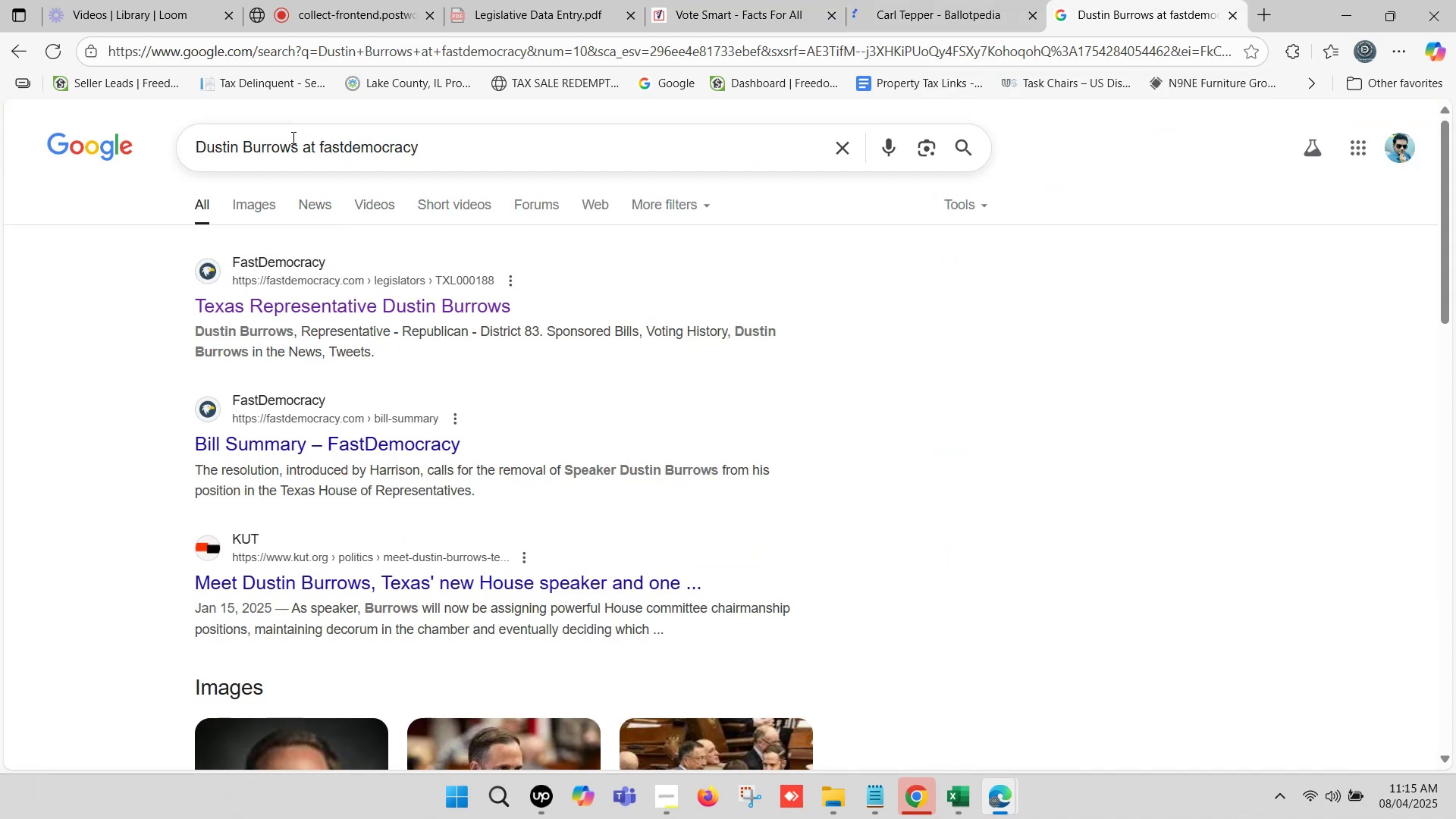 
left_click_drag(start_coordinate=[297, 144], to_coordinate=[86, 145])
 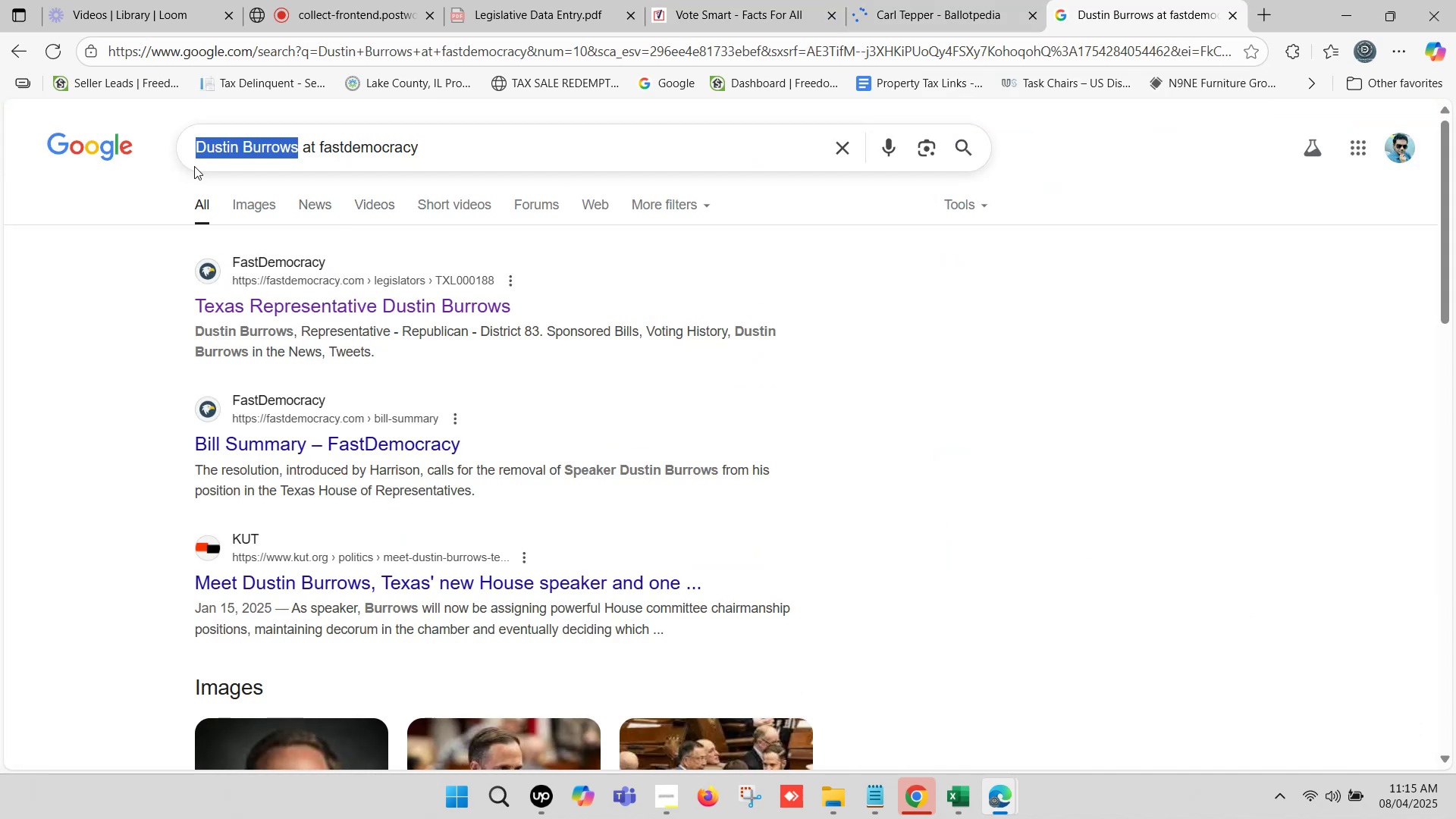 
key(Control+ControlLeft)
 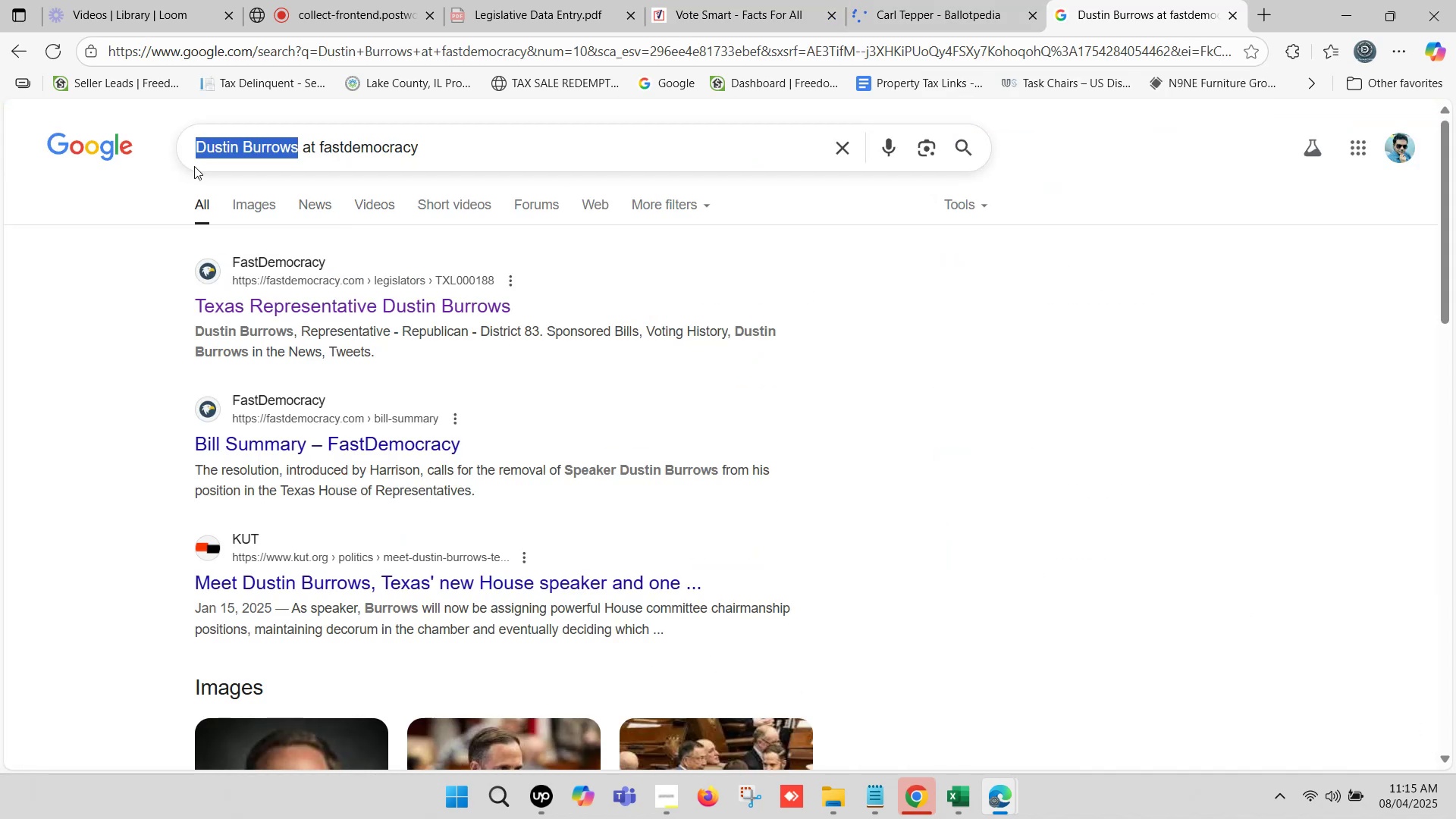 
key(Control+V)
 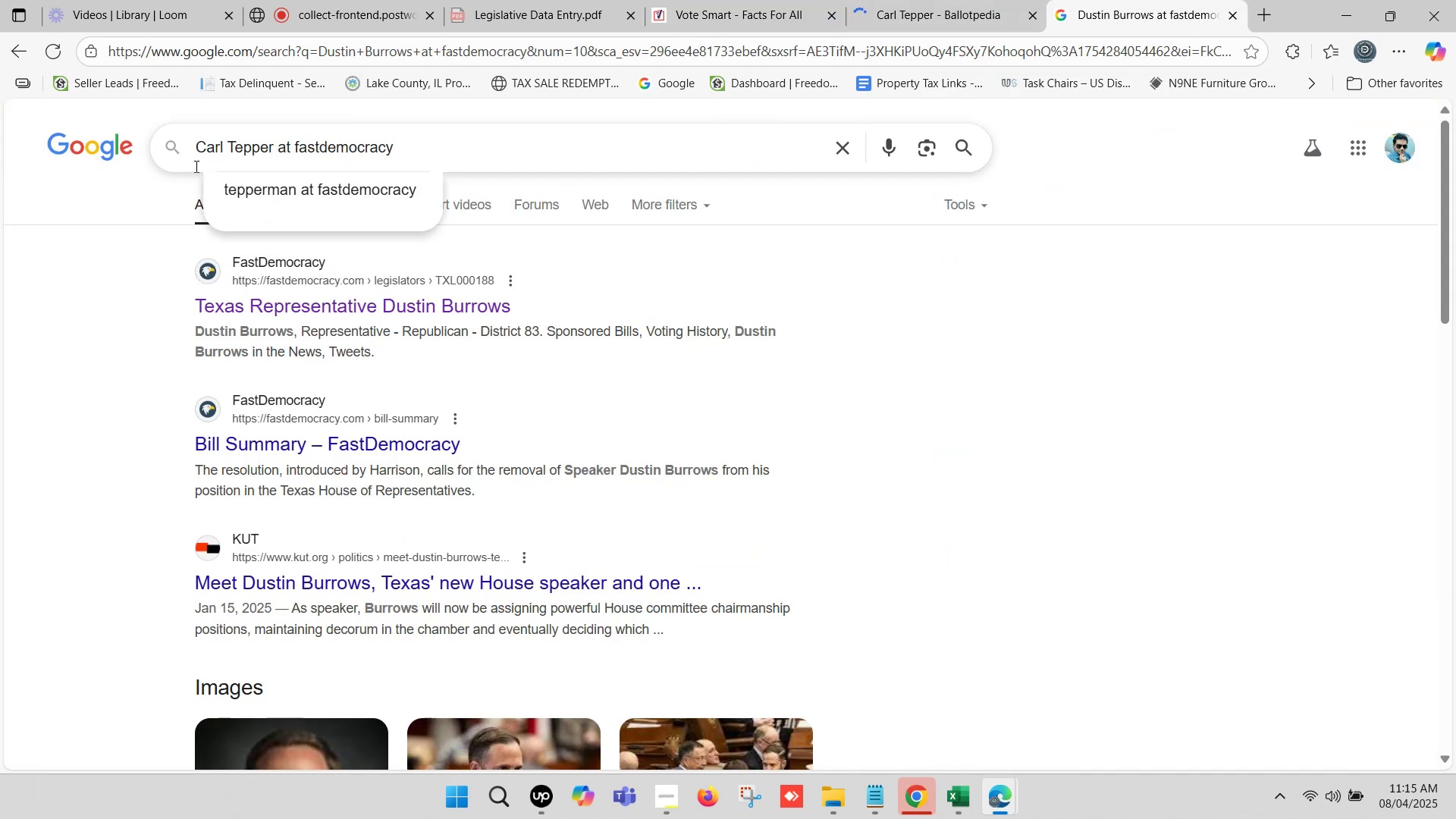 
key(Enter)
 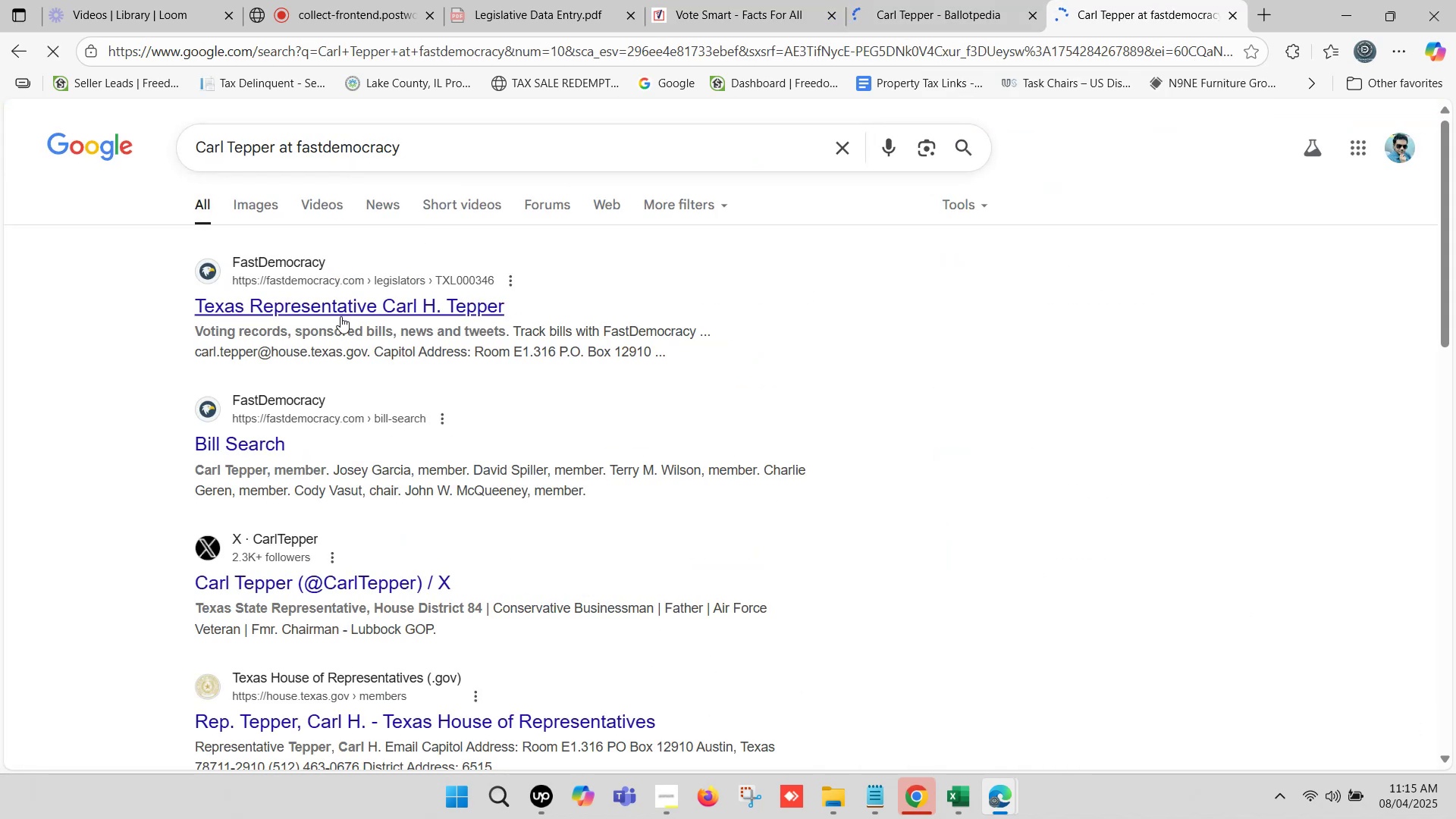 
right_click([371, 306])
 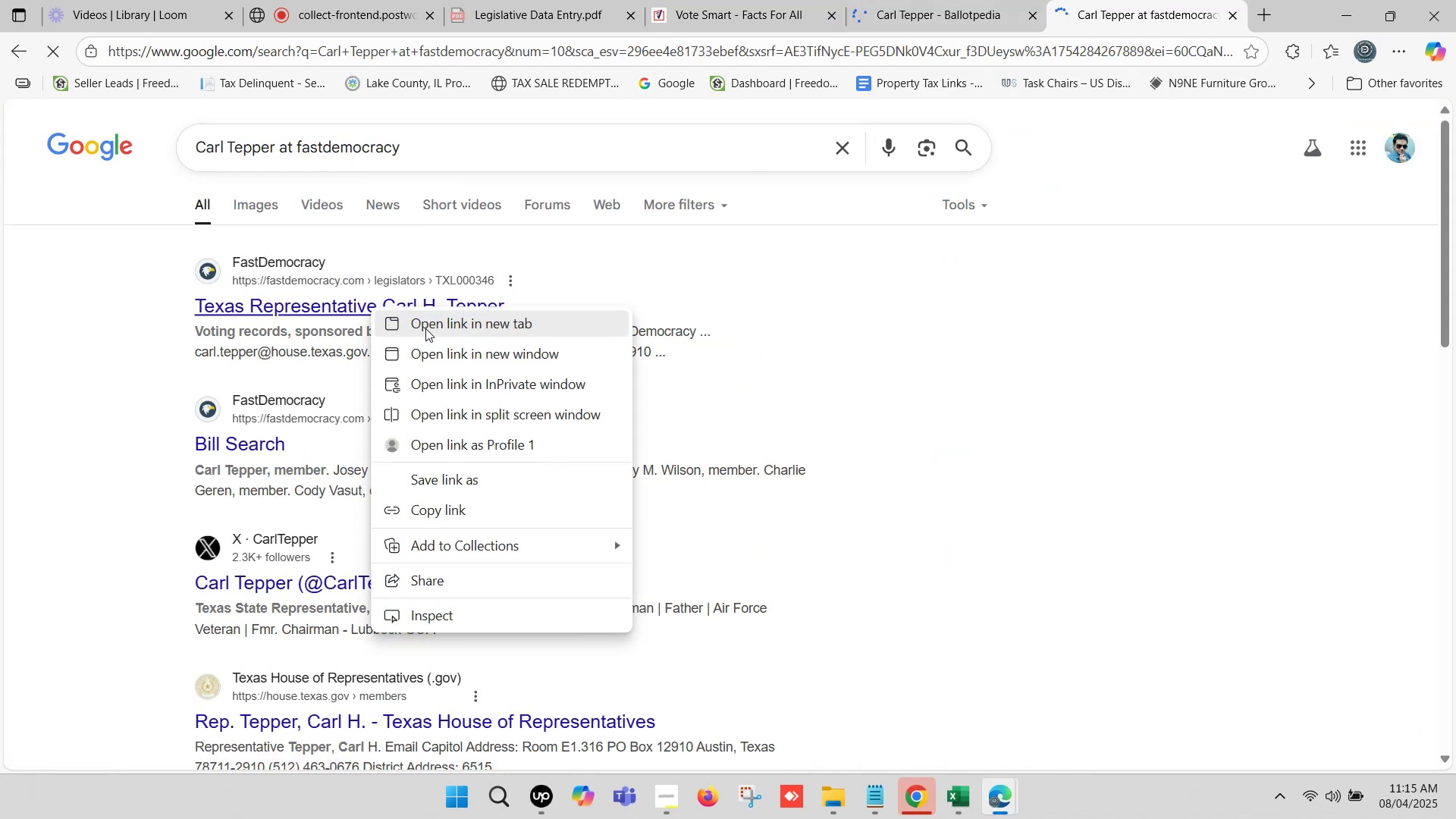 
left_click([438, 324])
 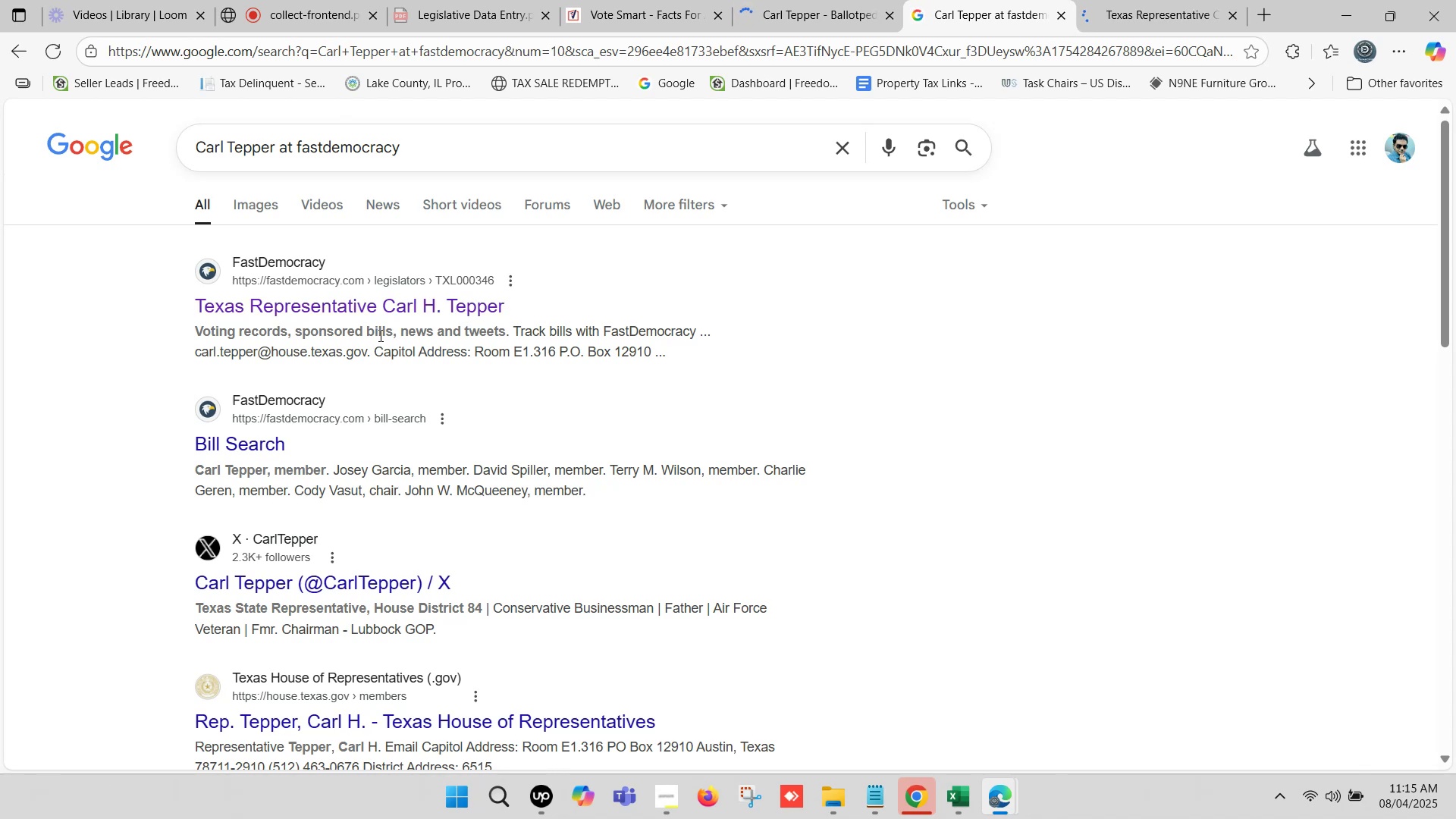 
wait(6.46)
 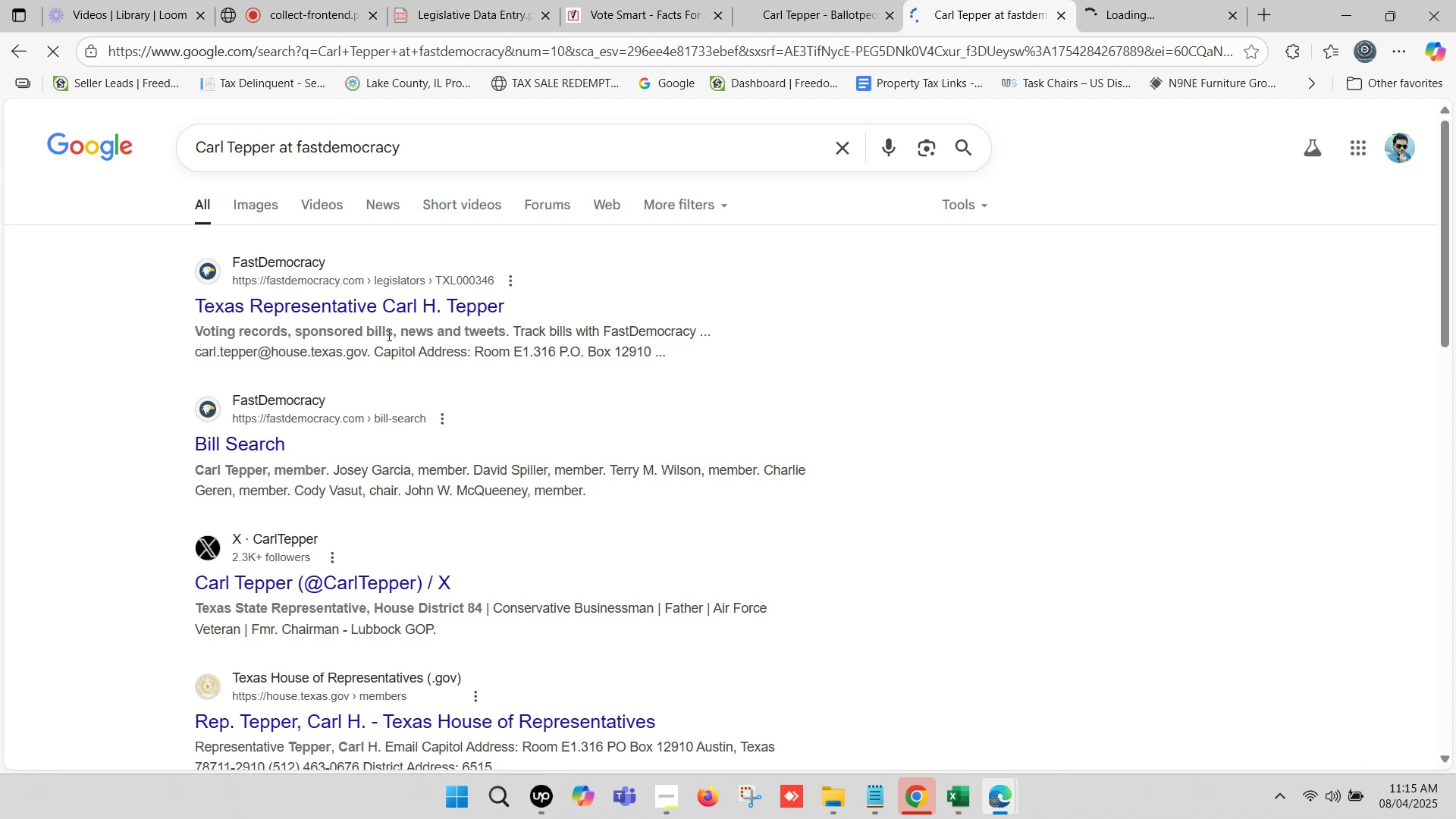 
left_click([1178, 0])
 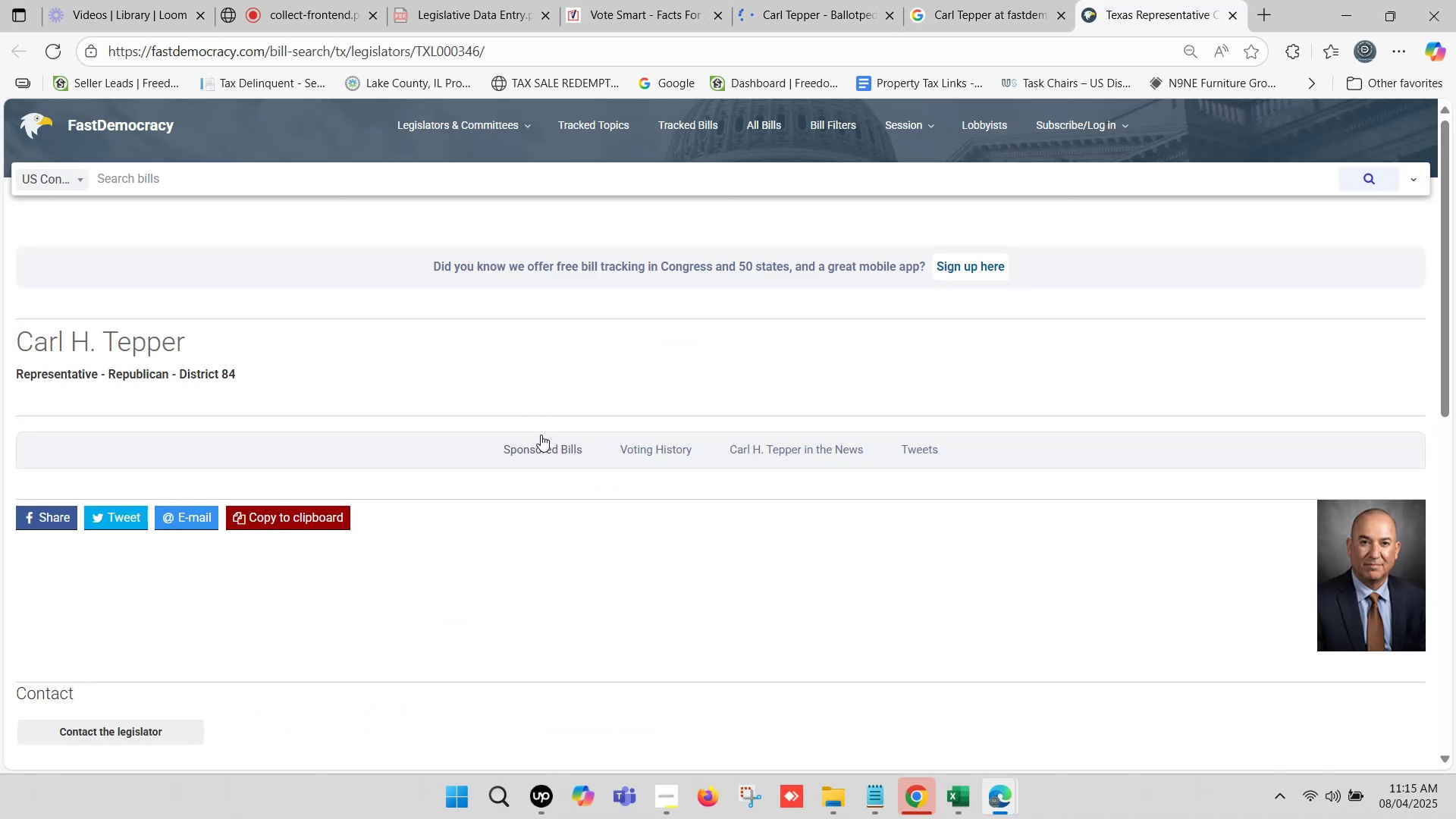 
scroll: coordinate [503, 402], scroll_direction: down, amount: 5.0
 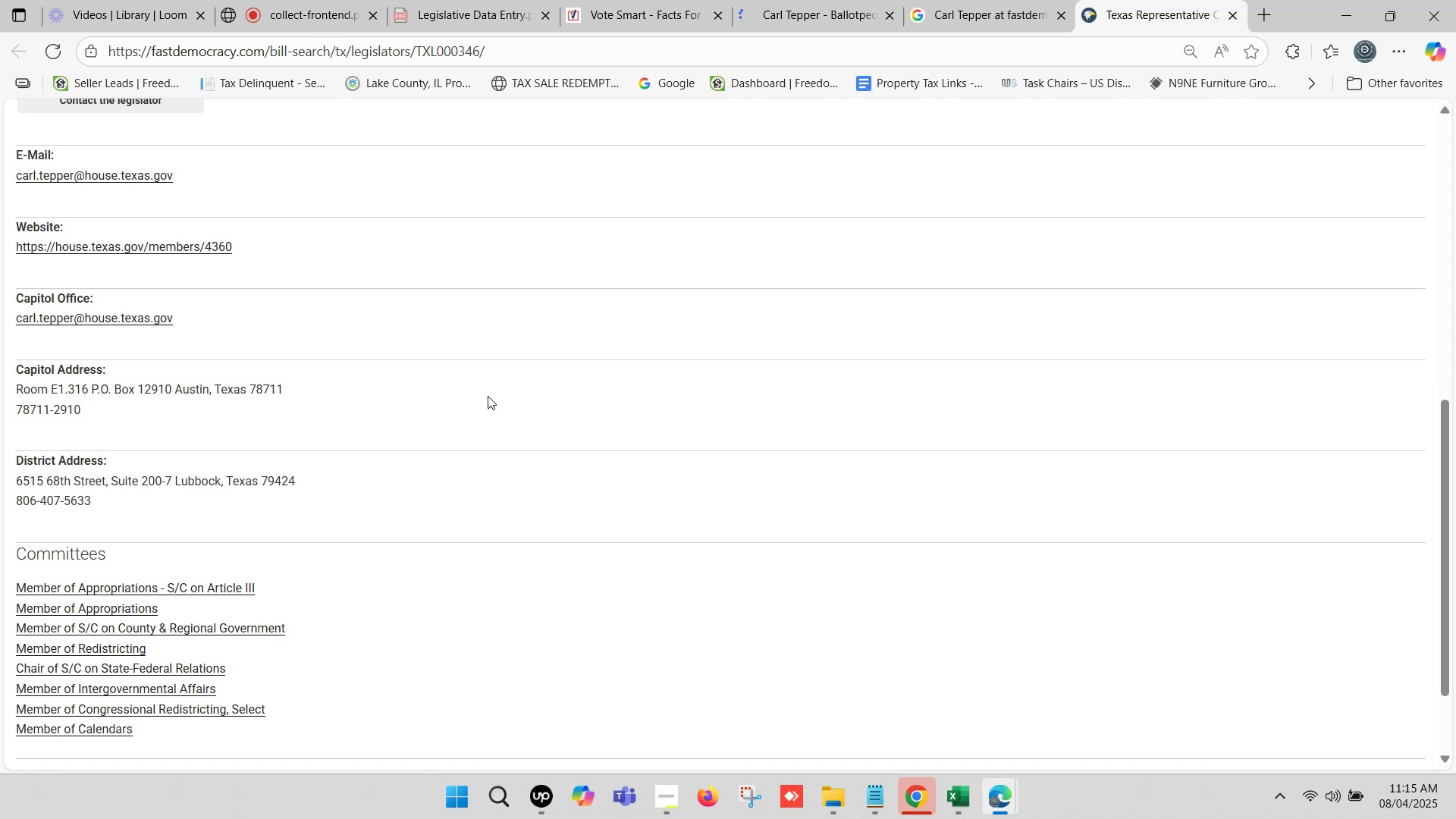 
scroll: coordinate [588, 99], scroll_direction: up, amount: 4.0
 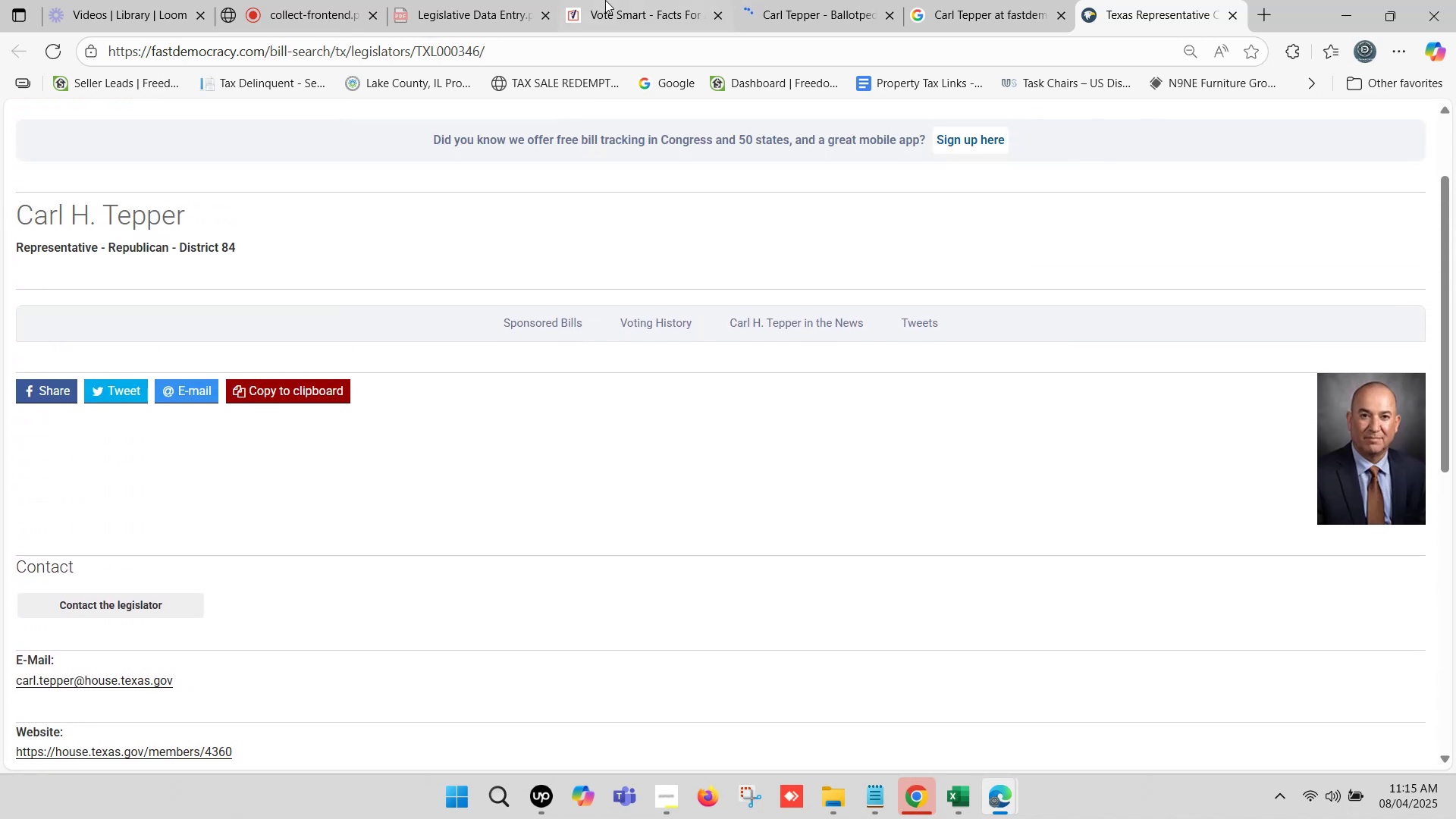 
left_click([613, 0])
 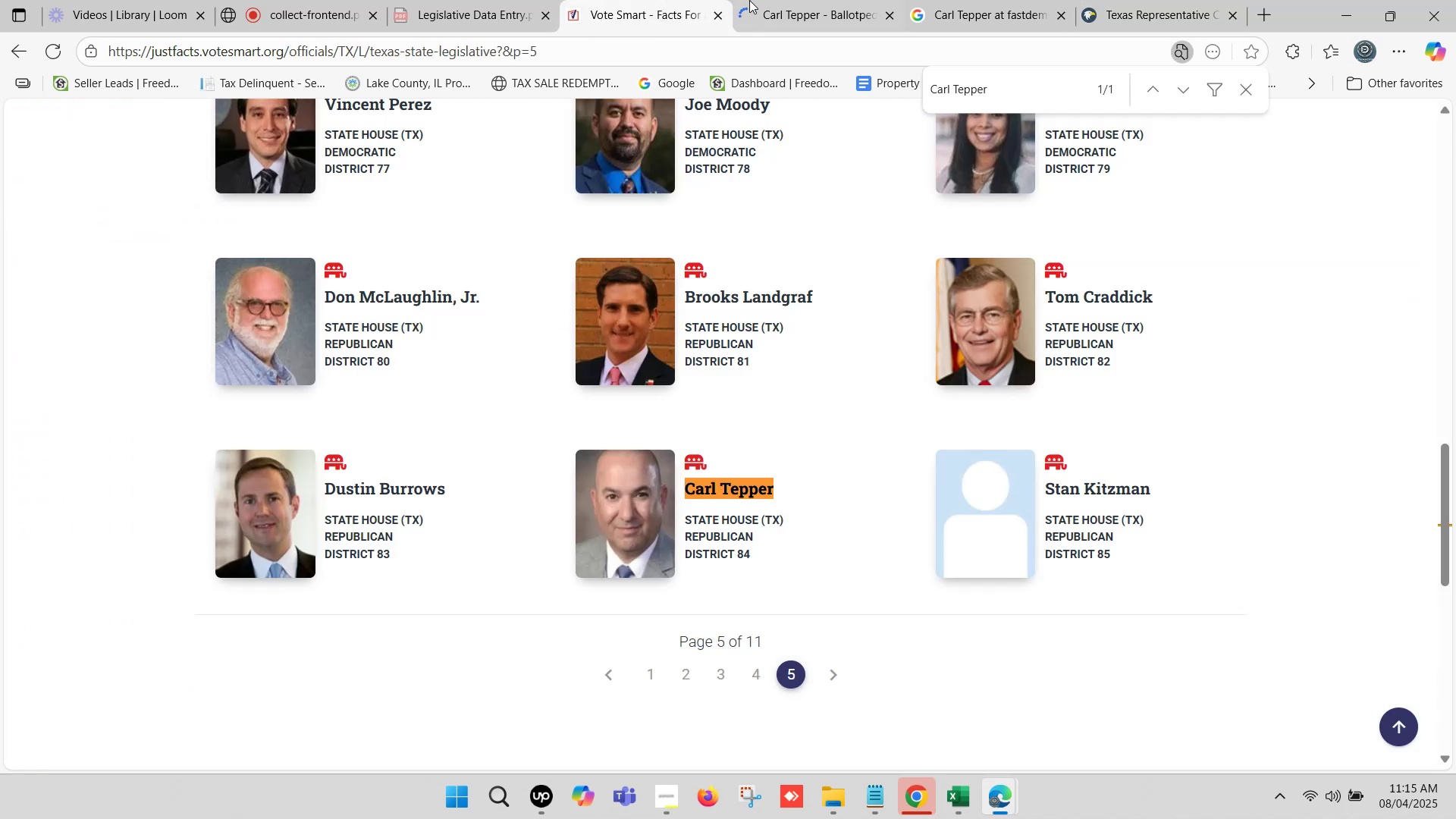 
left_click([783, 0])
 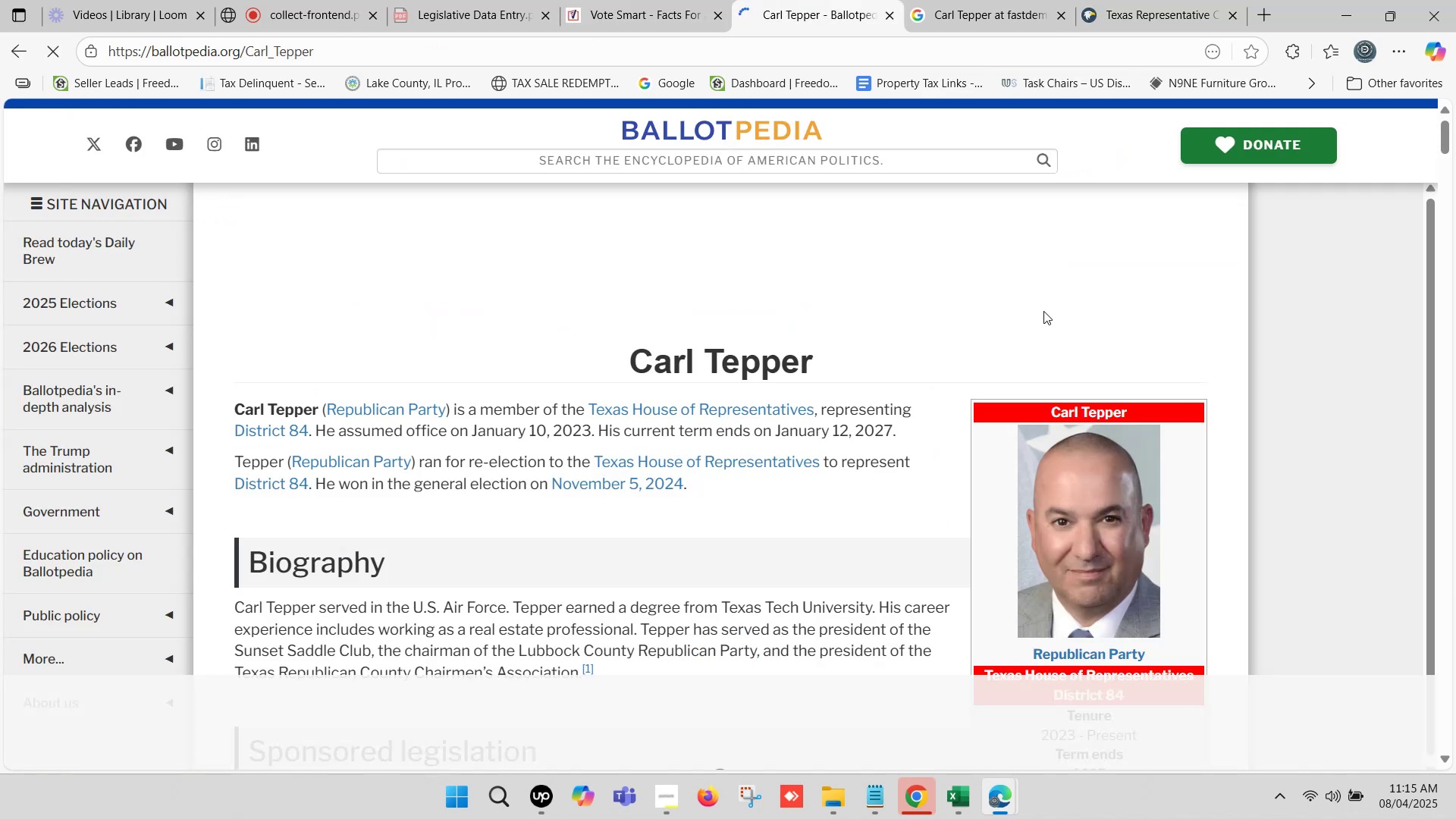 
scroll: coordinate [980, 303], scroll_direction: down, amount: 6.0
 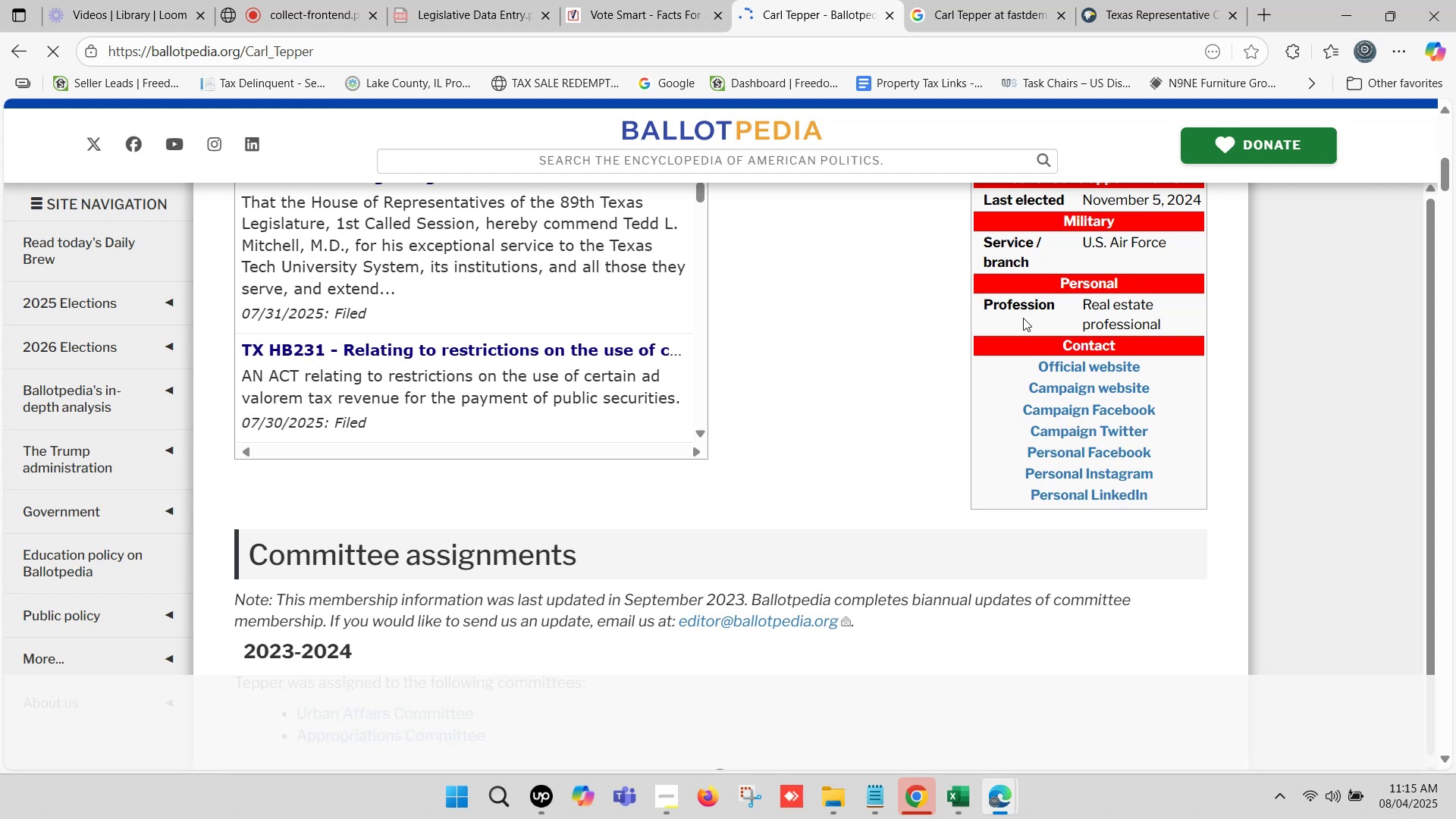 
hold_key(key=ControlLeft, duration=1.51)
left_click([1086, 368])
 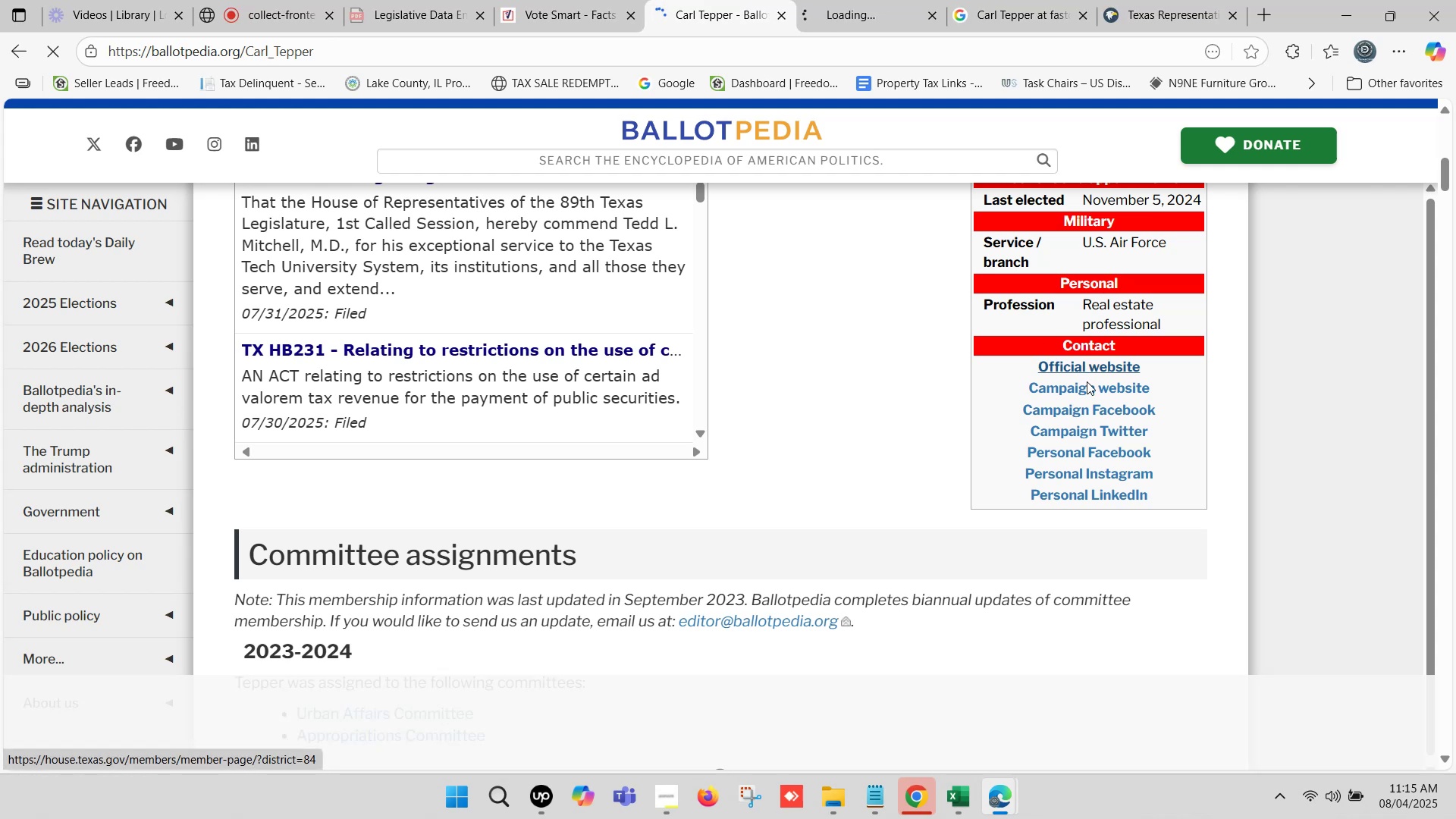 
hold_key(key=ControlLeft, duration=0.88)
left_click([1088, 388])
 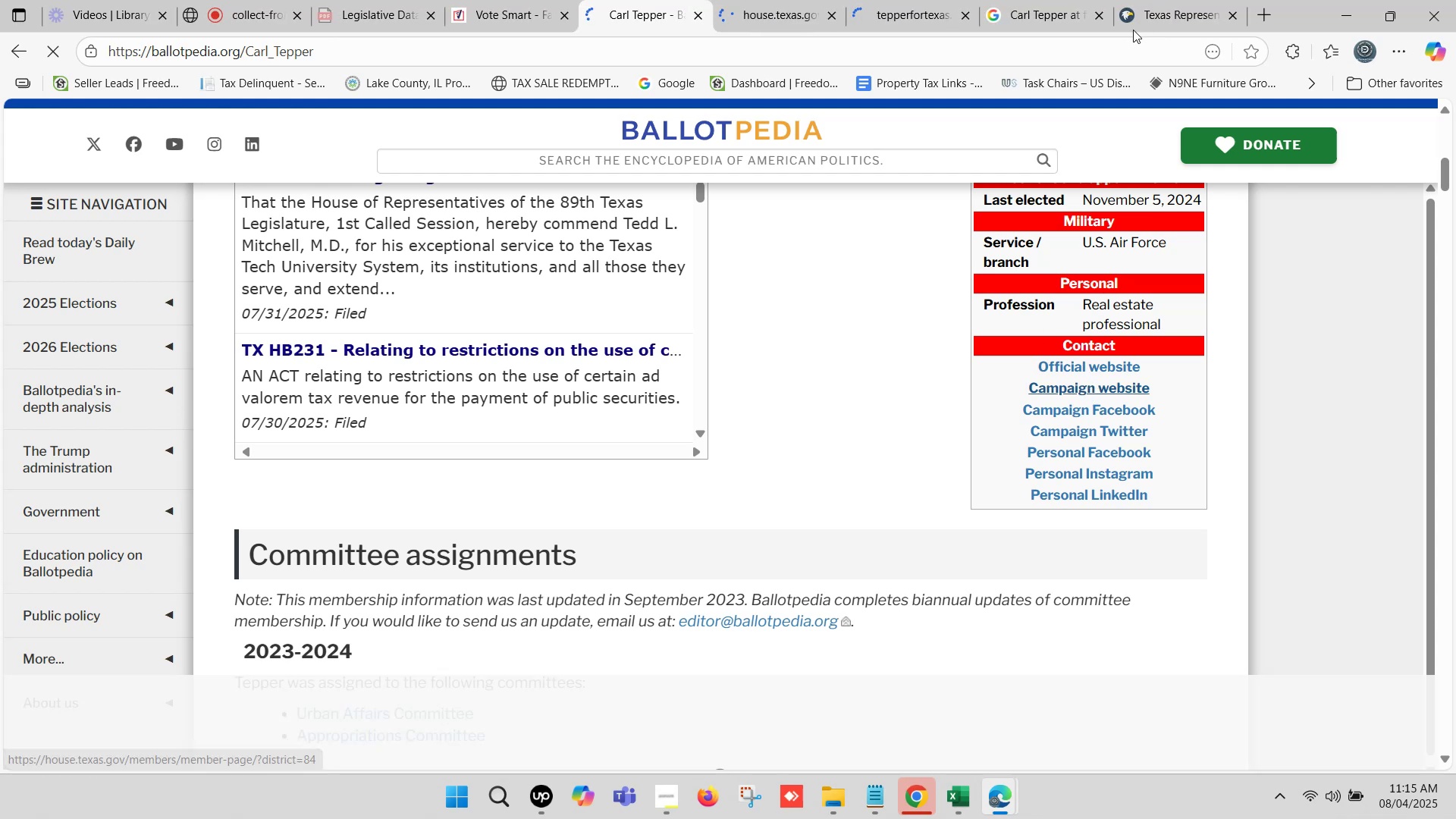 
scroll: coordinate [575, 277], scroll_direction: up, amount: 8.0
 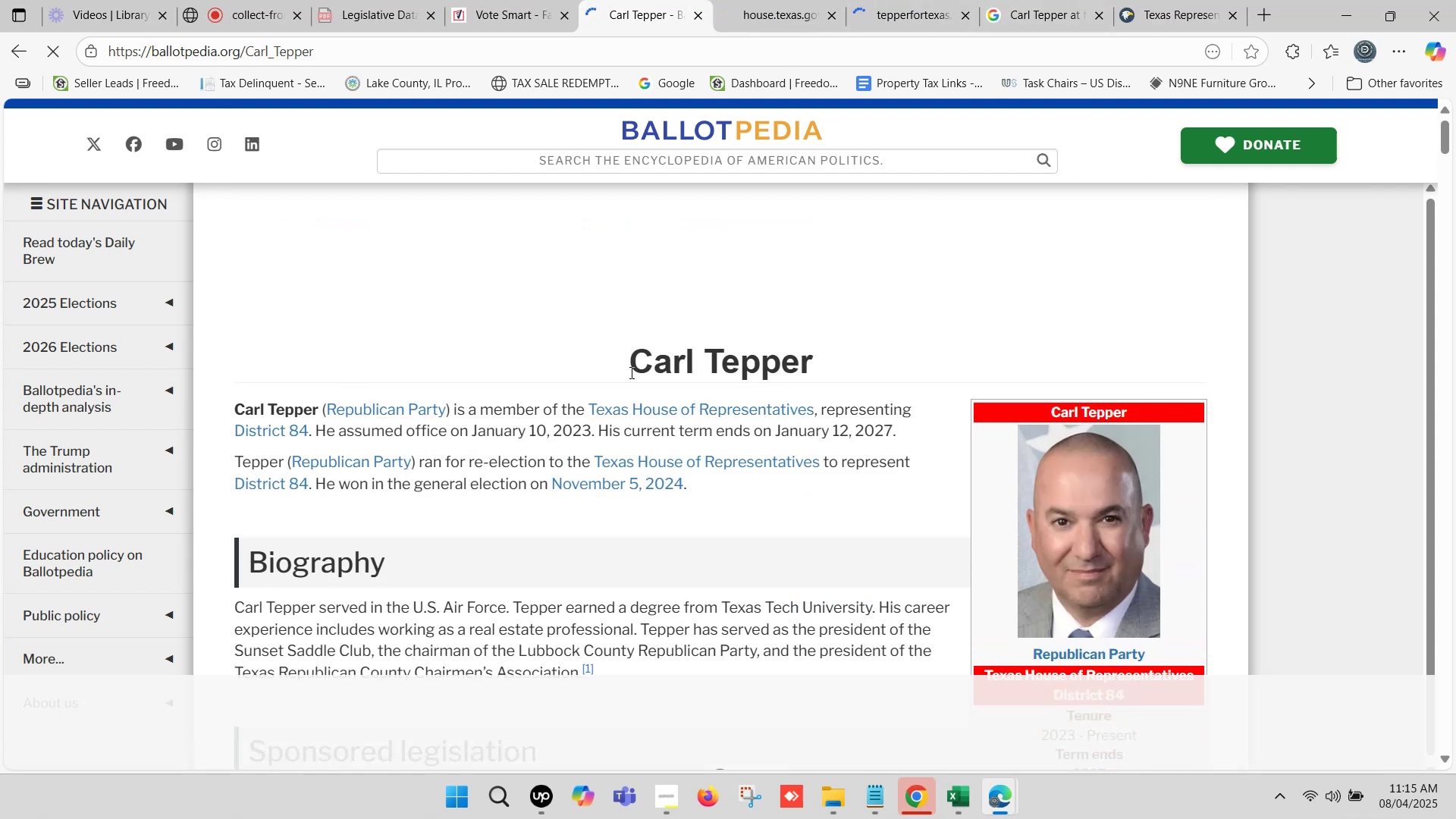 
left_click_drag(start_coordinate=[635, 372], to_coordinate=[809, 372])
 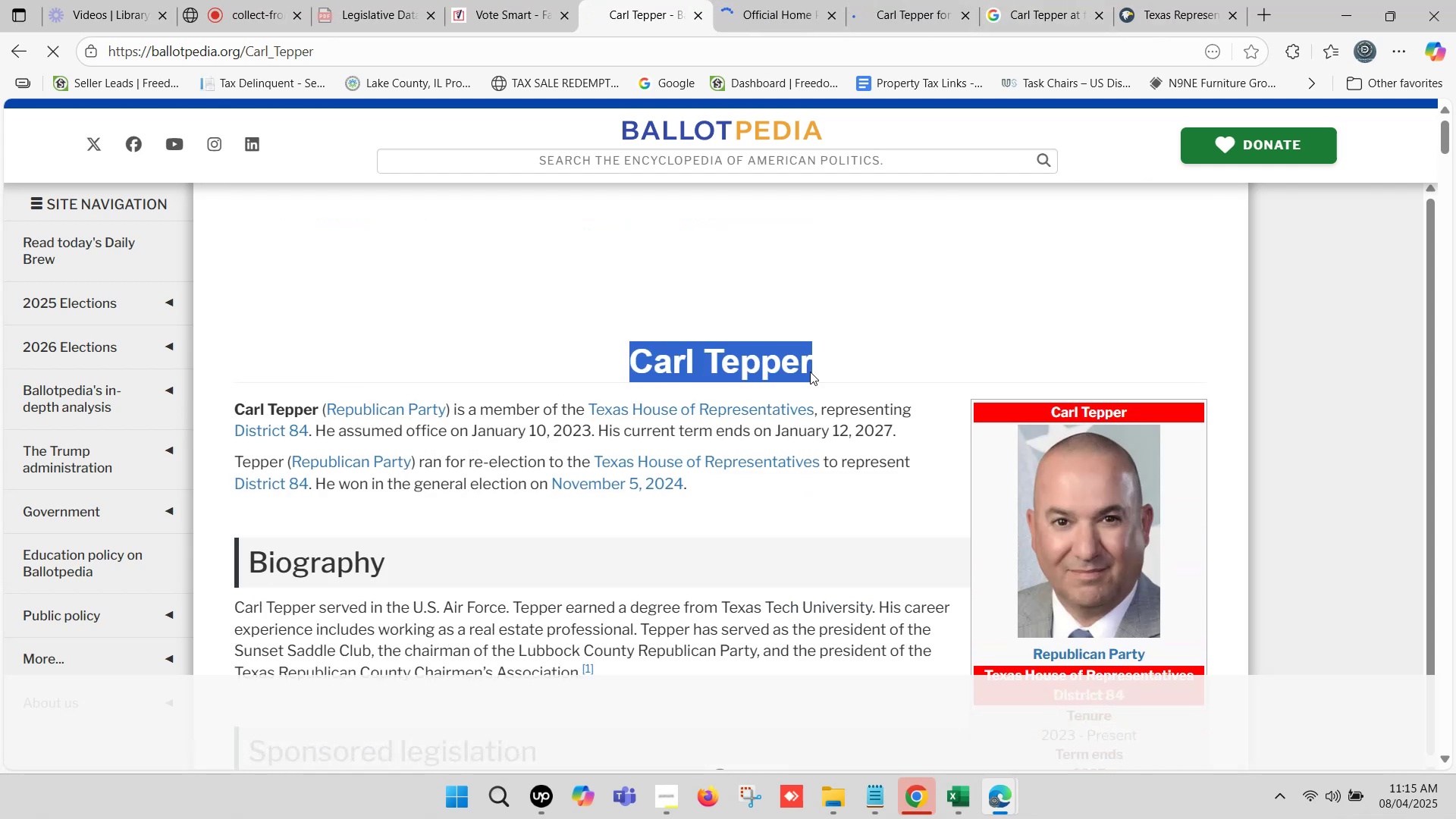 
key(Control+C)
 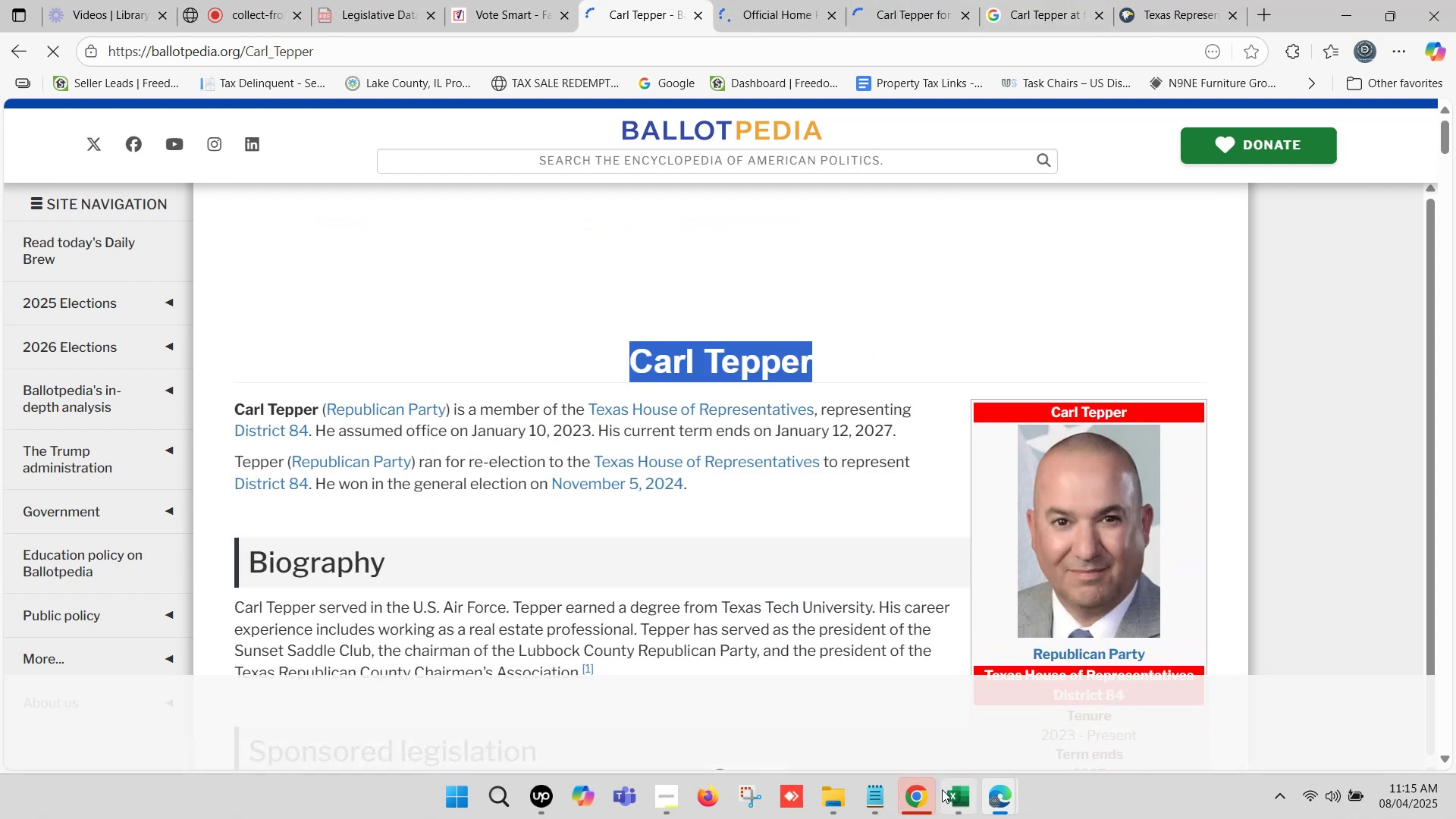 
left_click([946, 792])
 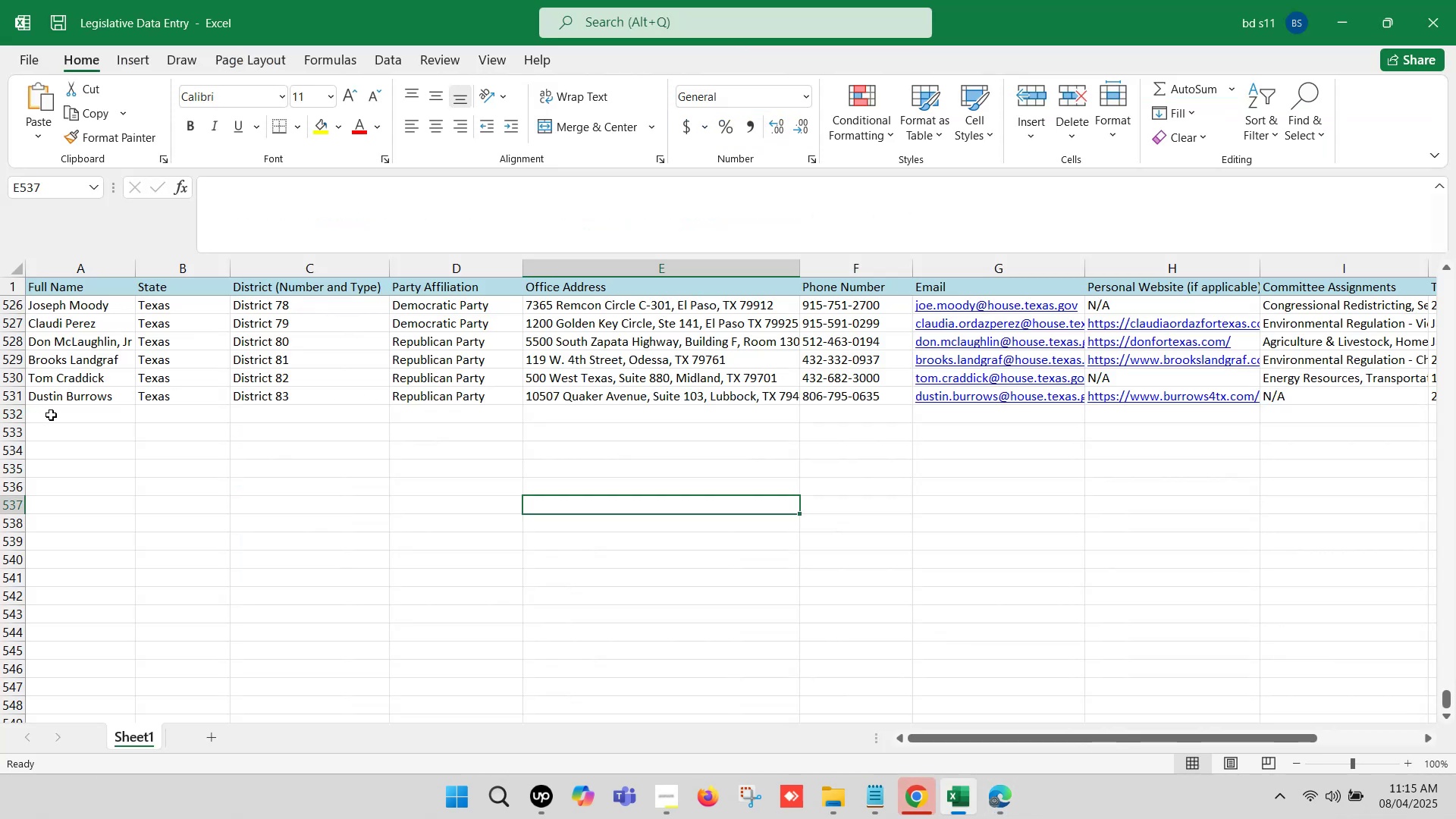 
double_click([52, 413])
 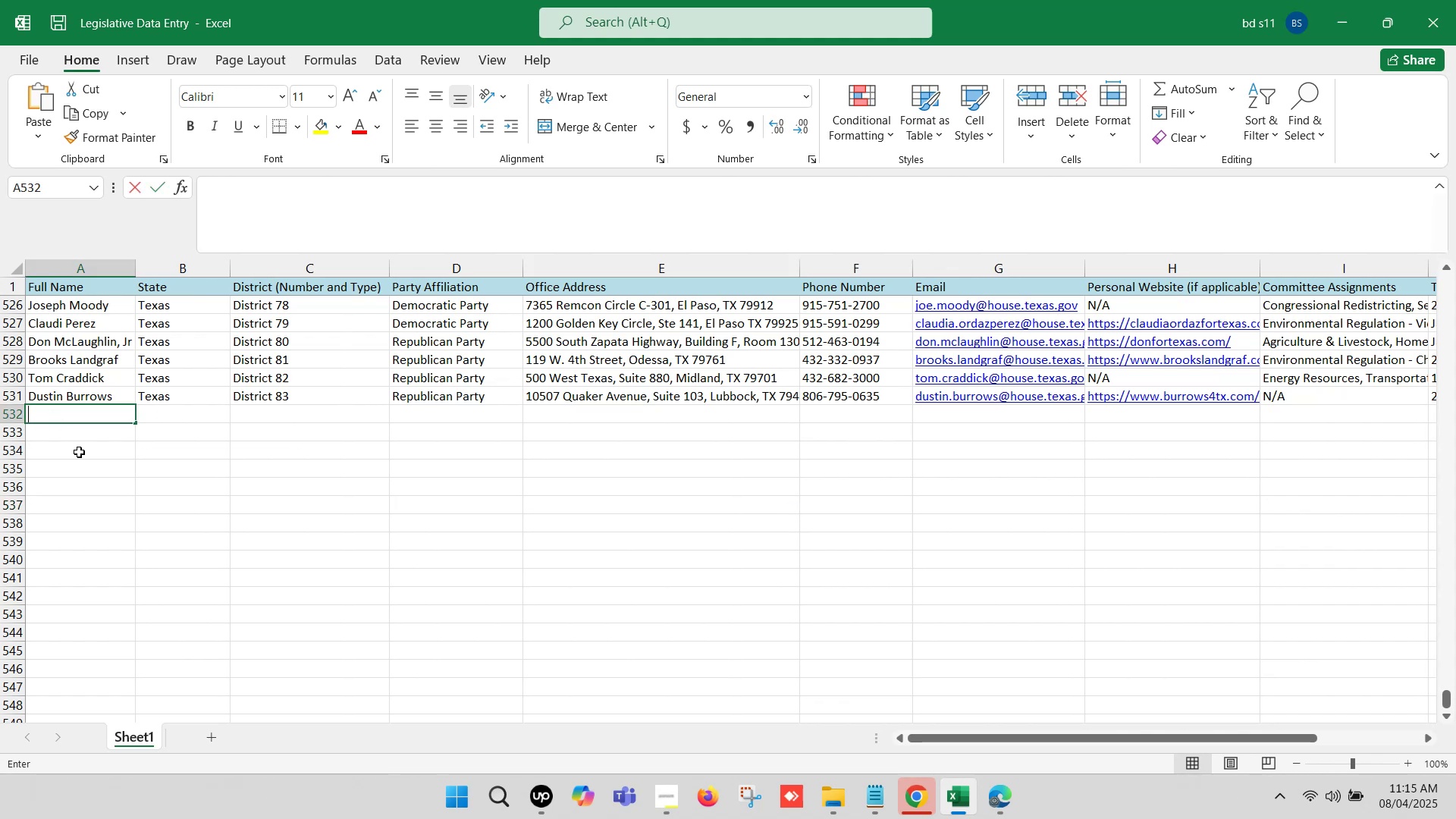 
key(Control+V)
 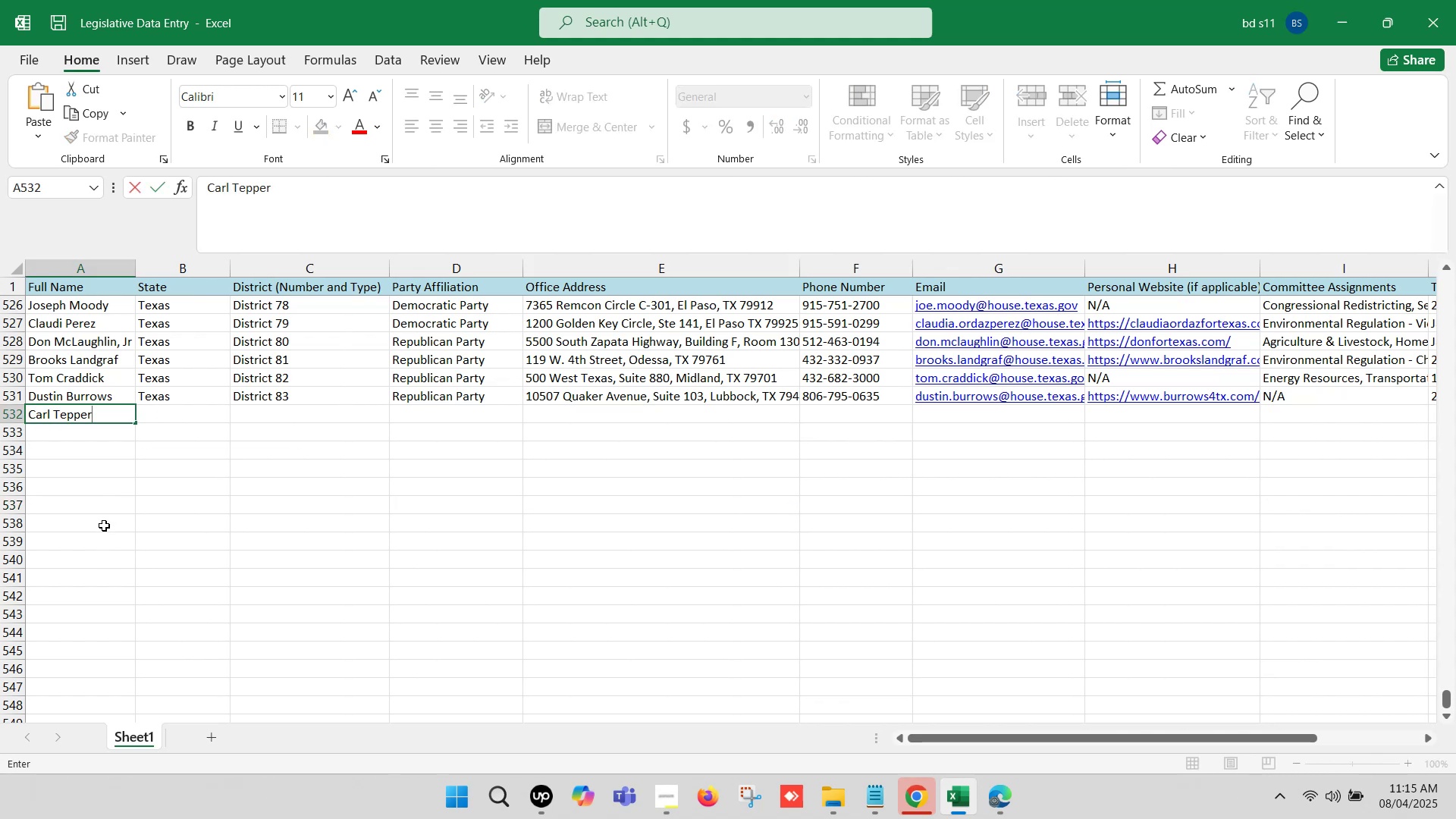 
left_click([108, 522])
 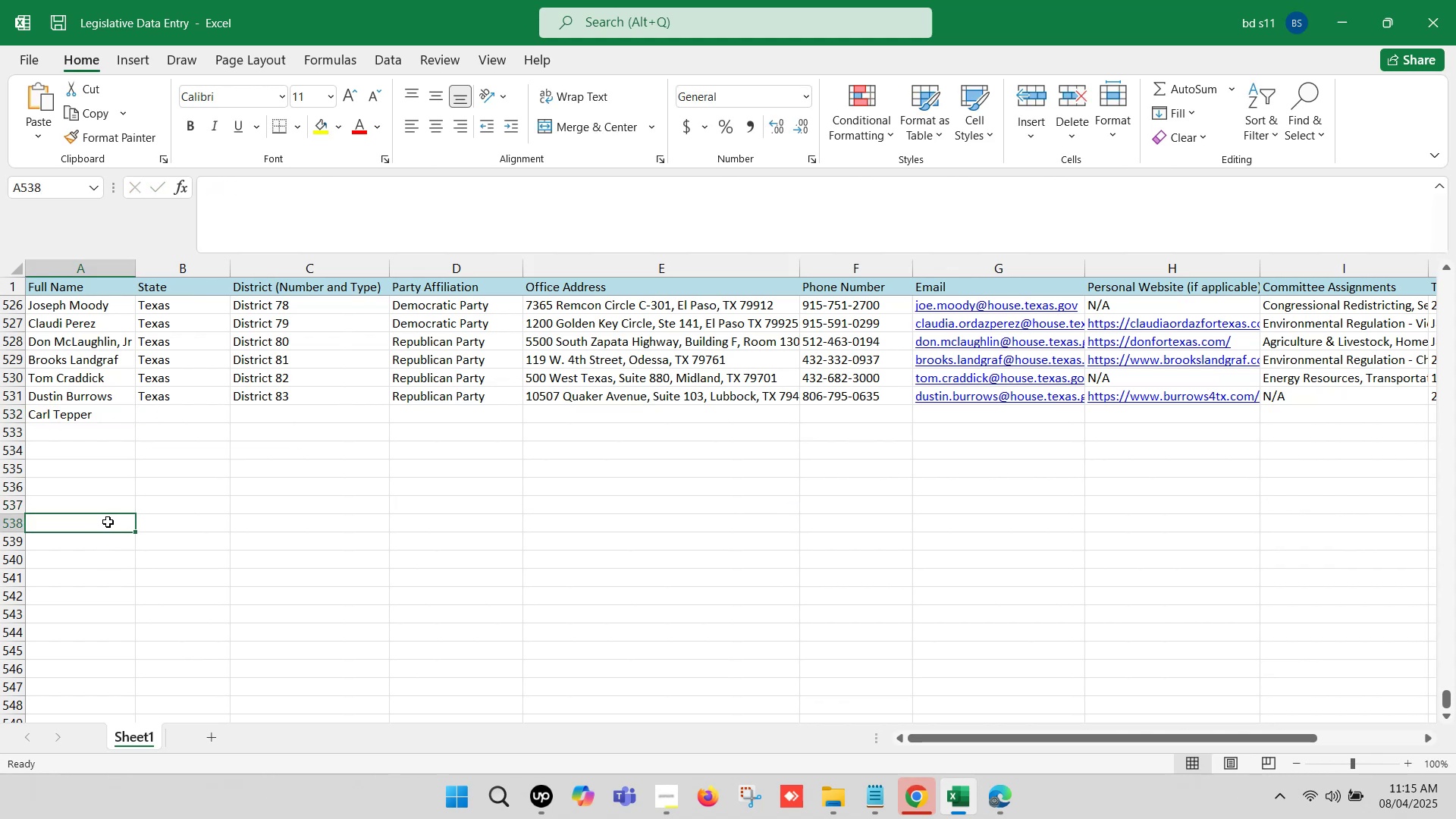 
key(Control+S)
 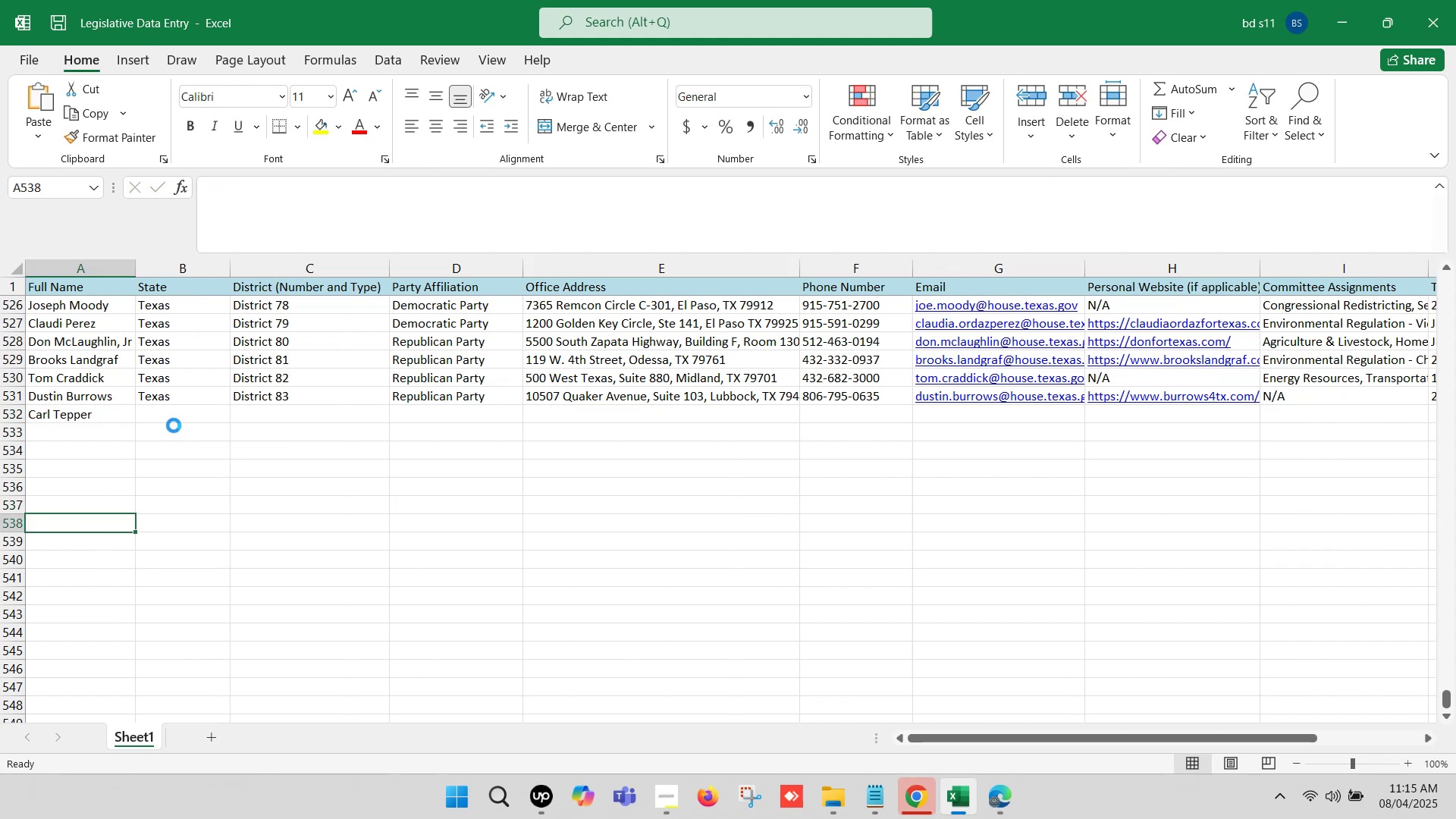 
left_click([173, 419])
 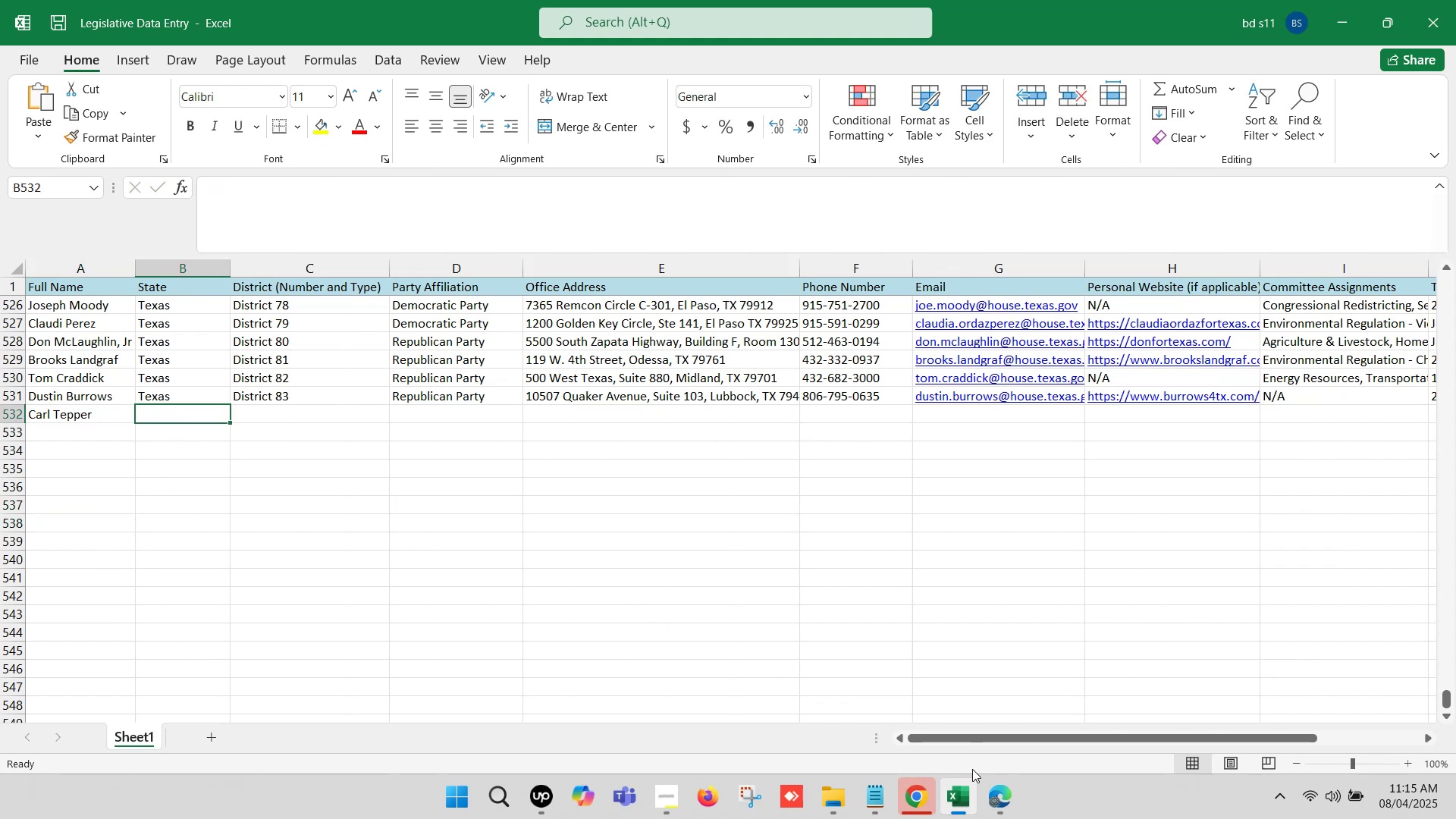 
left_click([993, 792])
 